 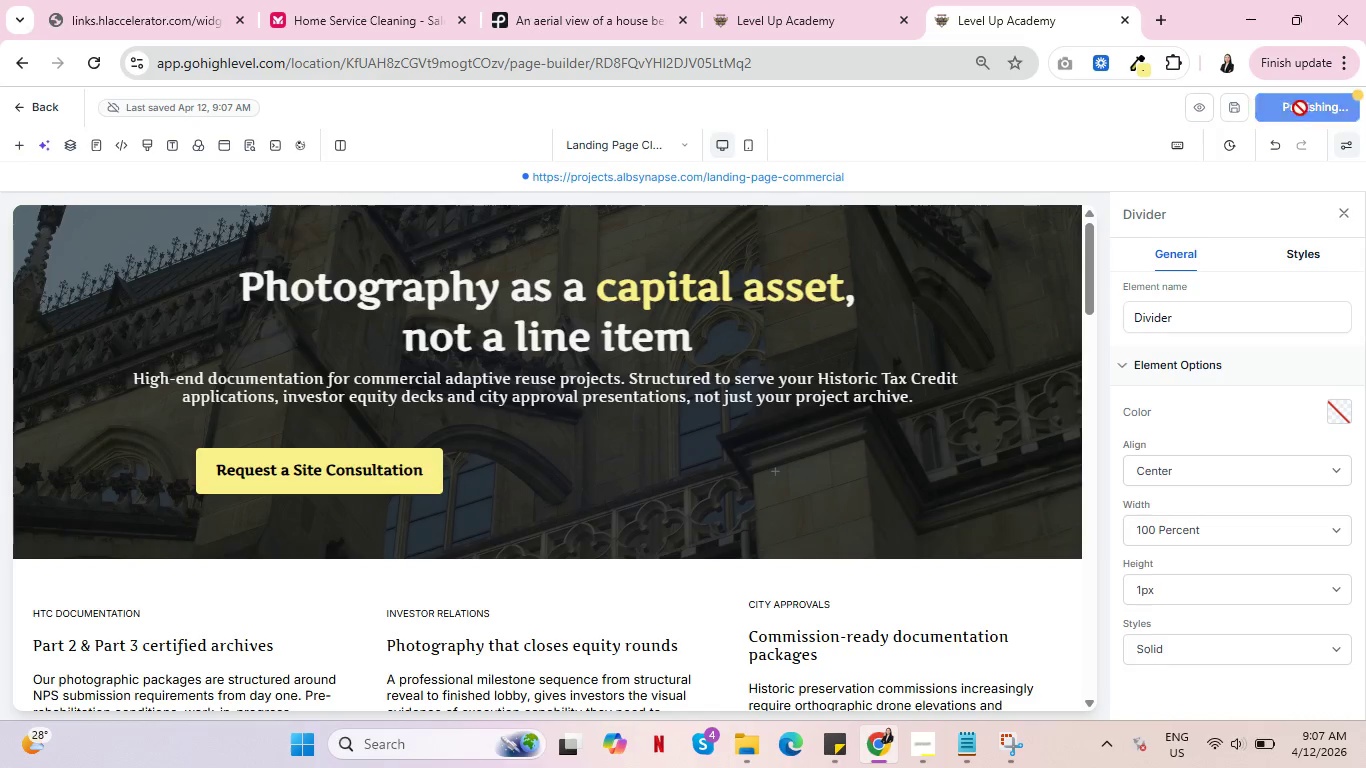 
mouse_move([1266, 121])
 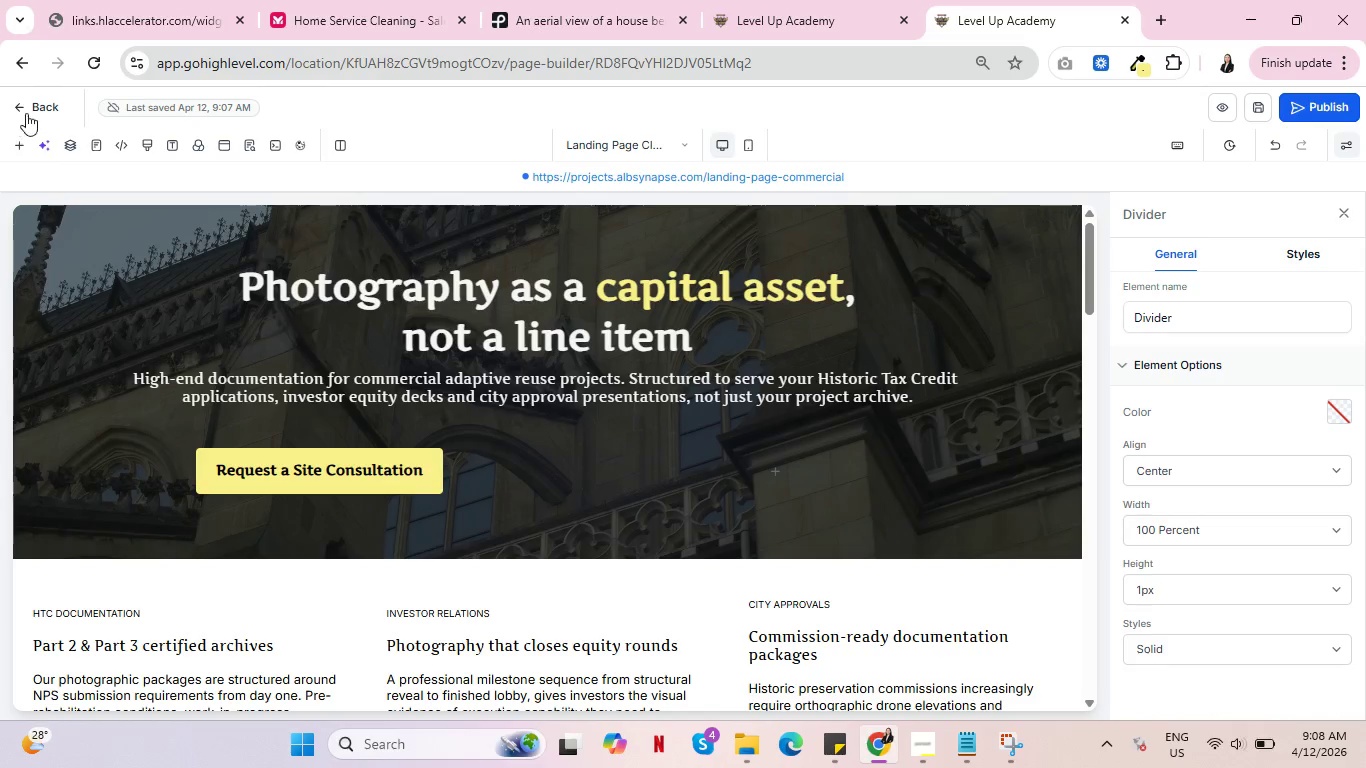 
left_click([34, 104])
 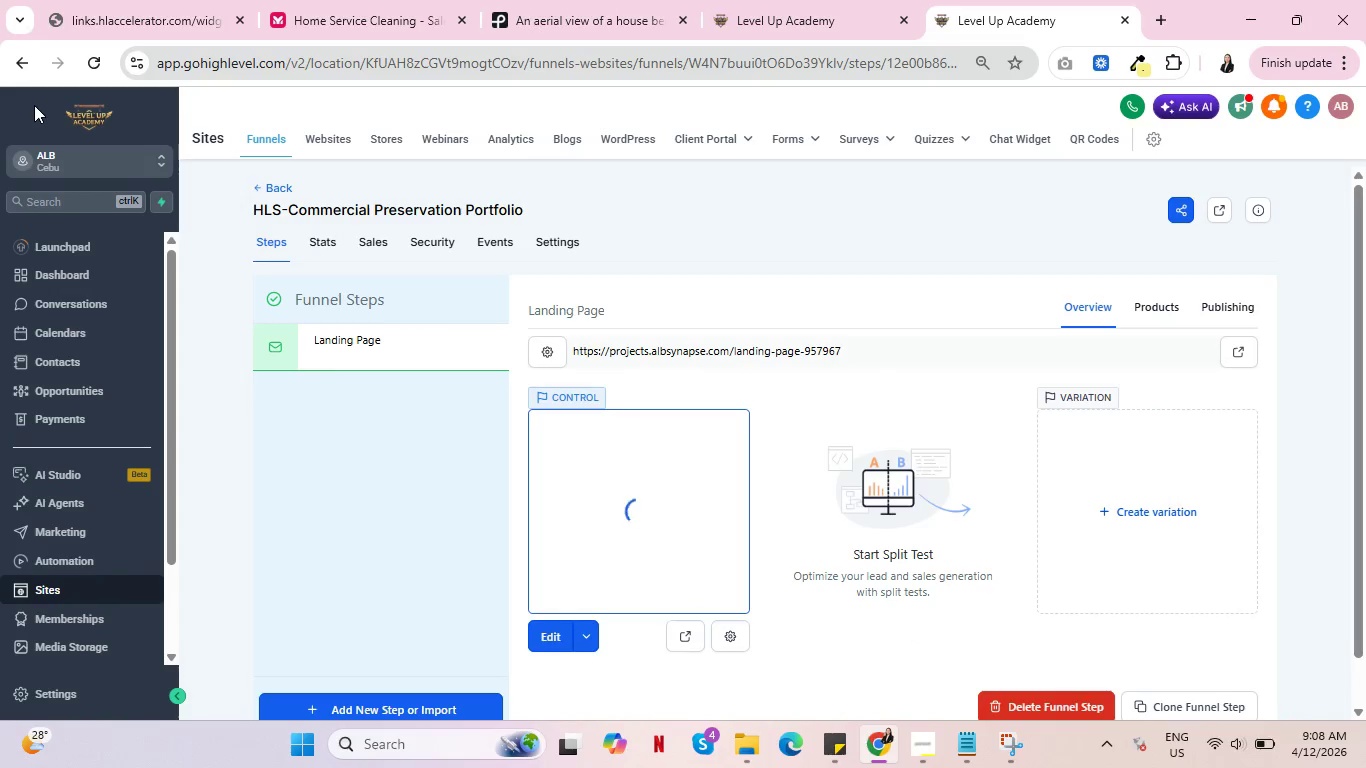 
wait(5.95)
 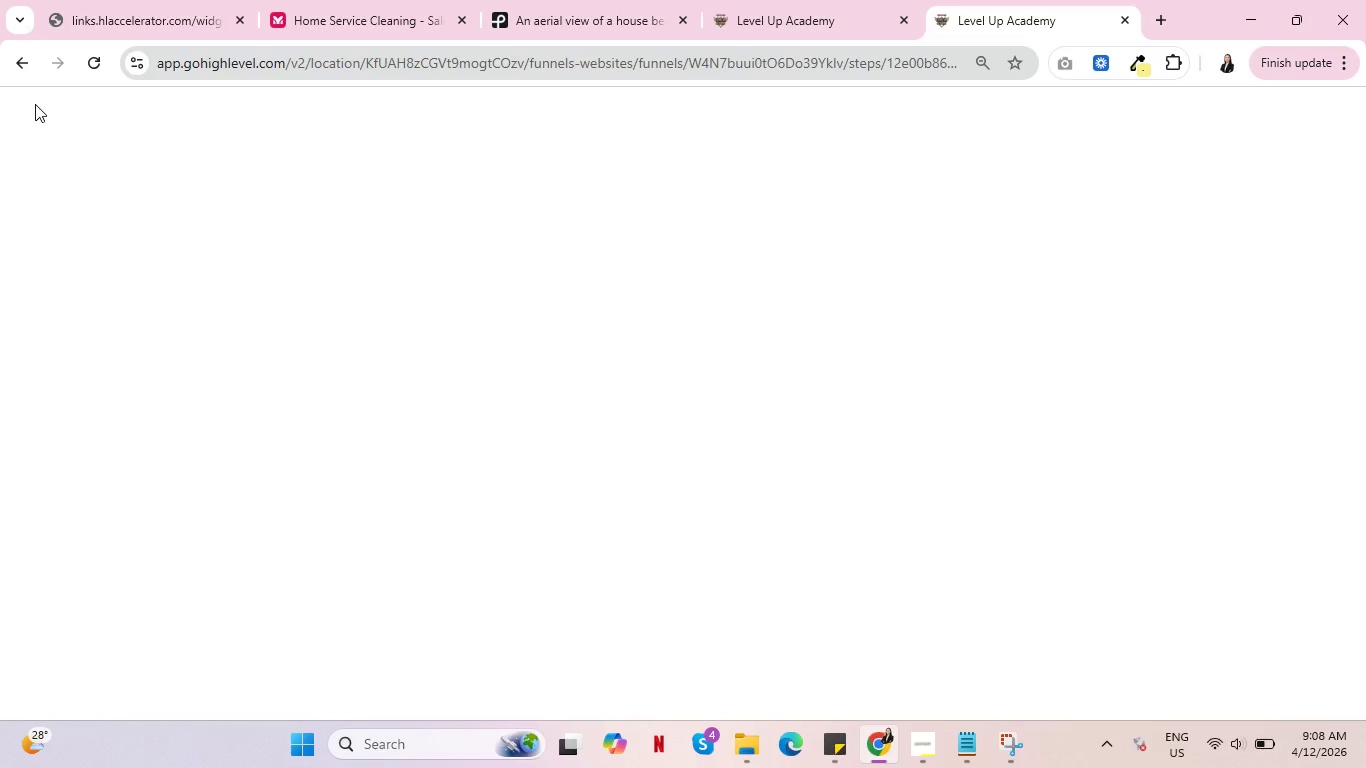 
left_click([276, 183])
 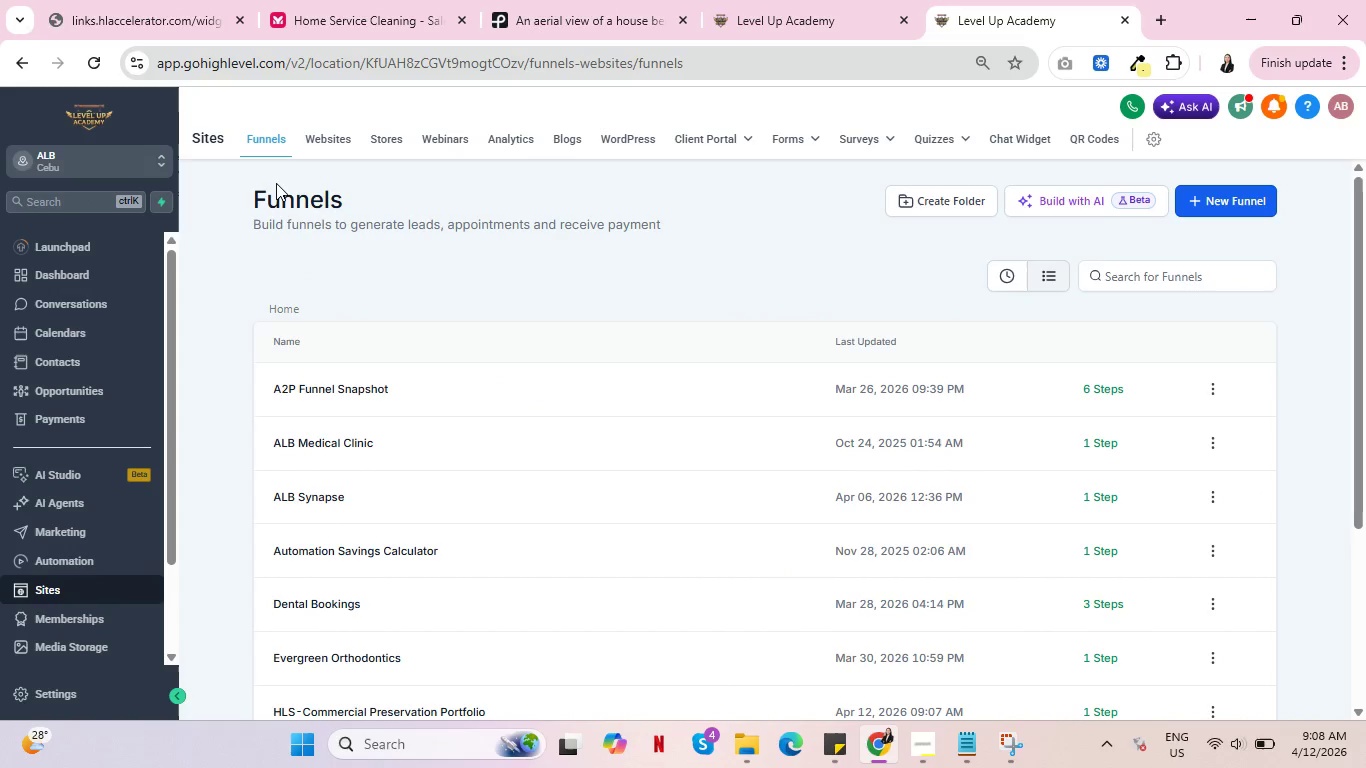 
scroll: coordinate [811, 495], scroll_direction: down, amount: 2.0
 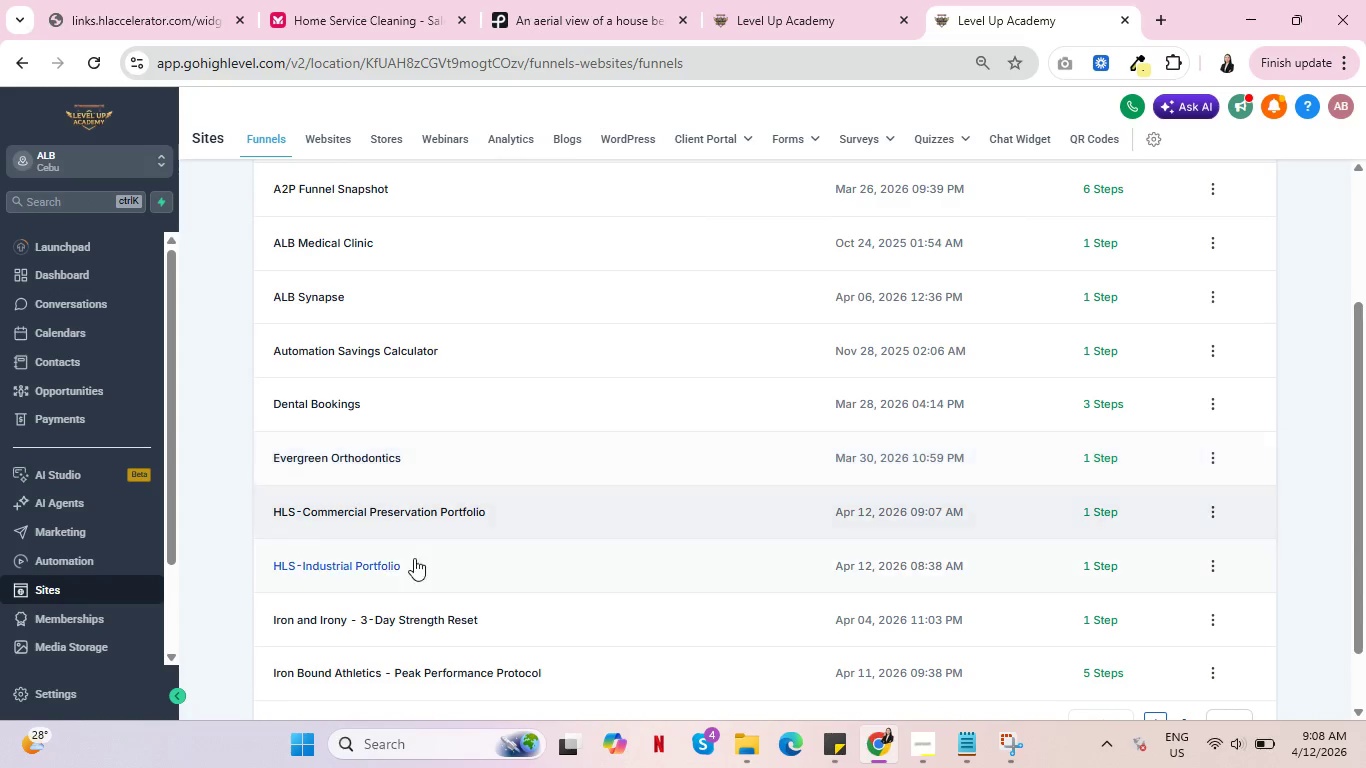 
left_click([367, 565])
 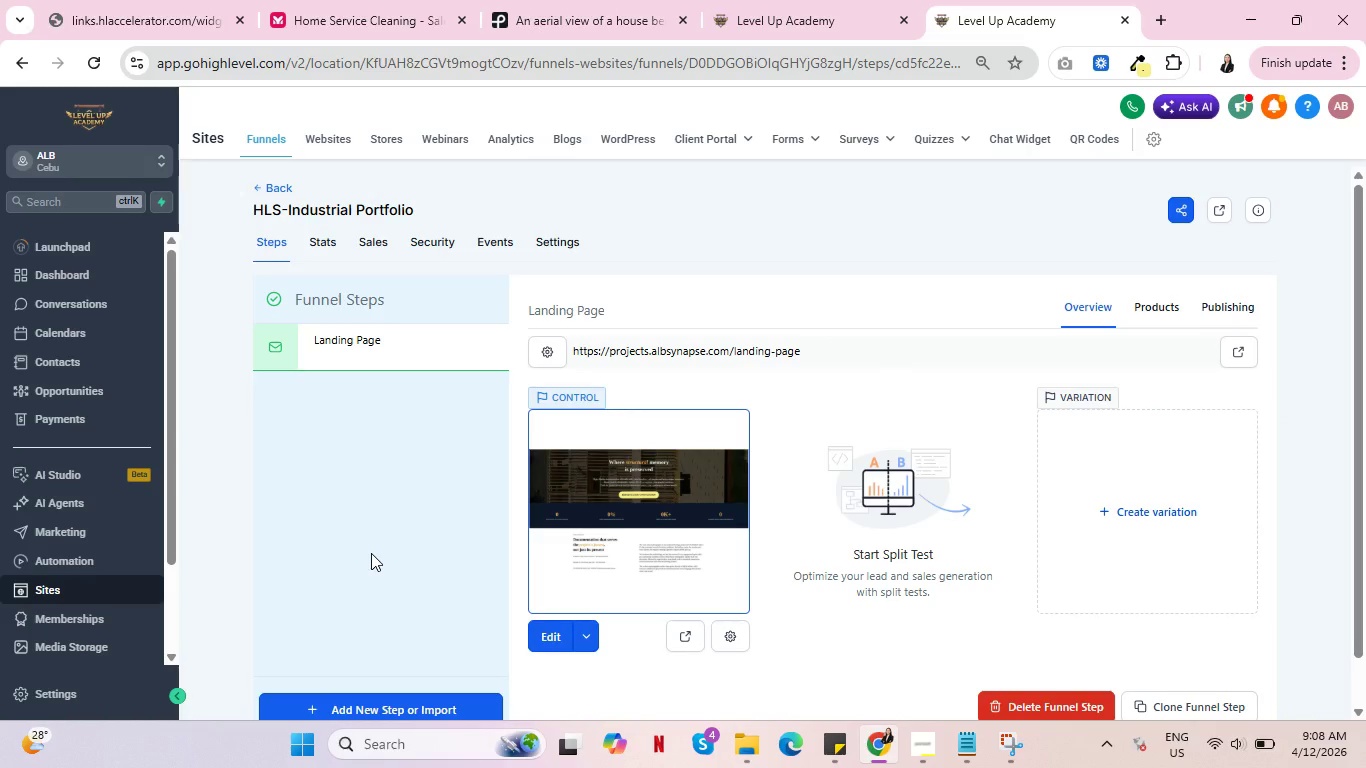 
wait(9.05)
 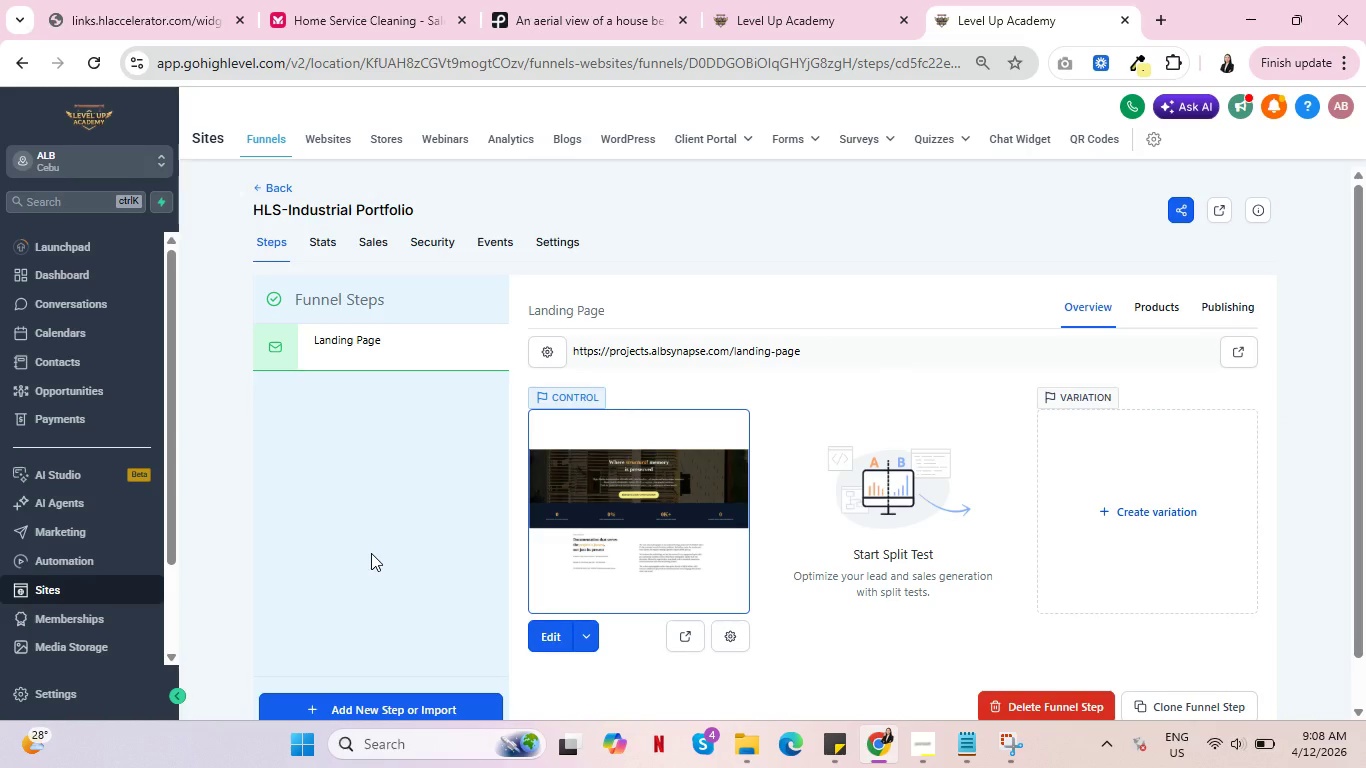 
left_click([552, 632])
 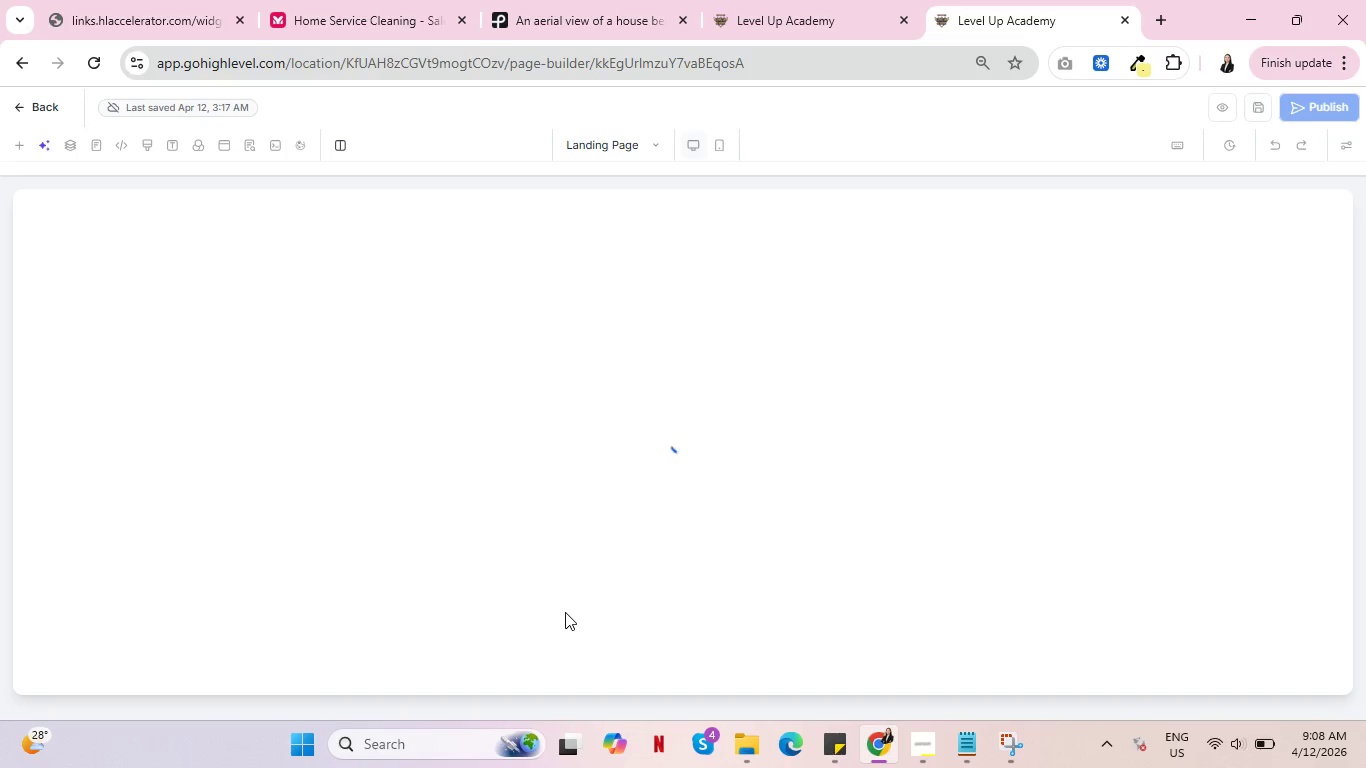 
wait(15.62)
 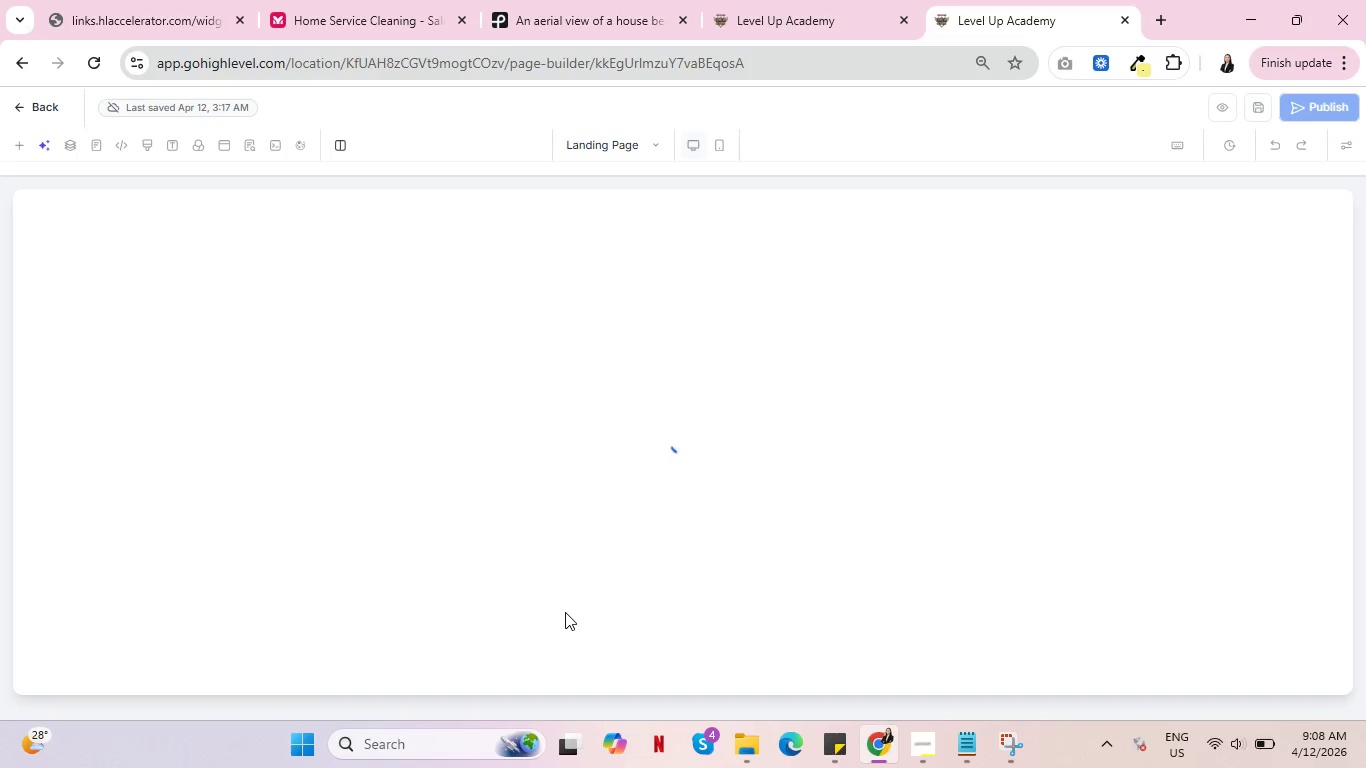 
left_click([267, 224])
 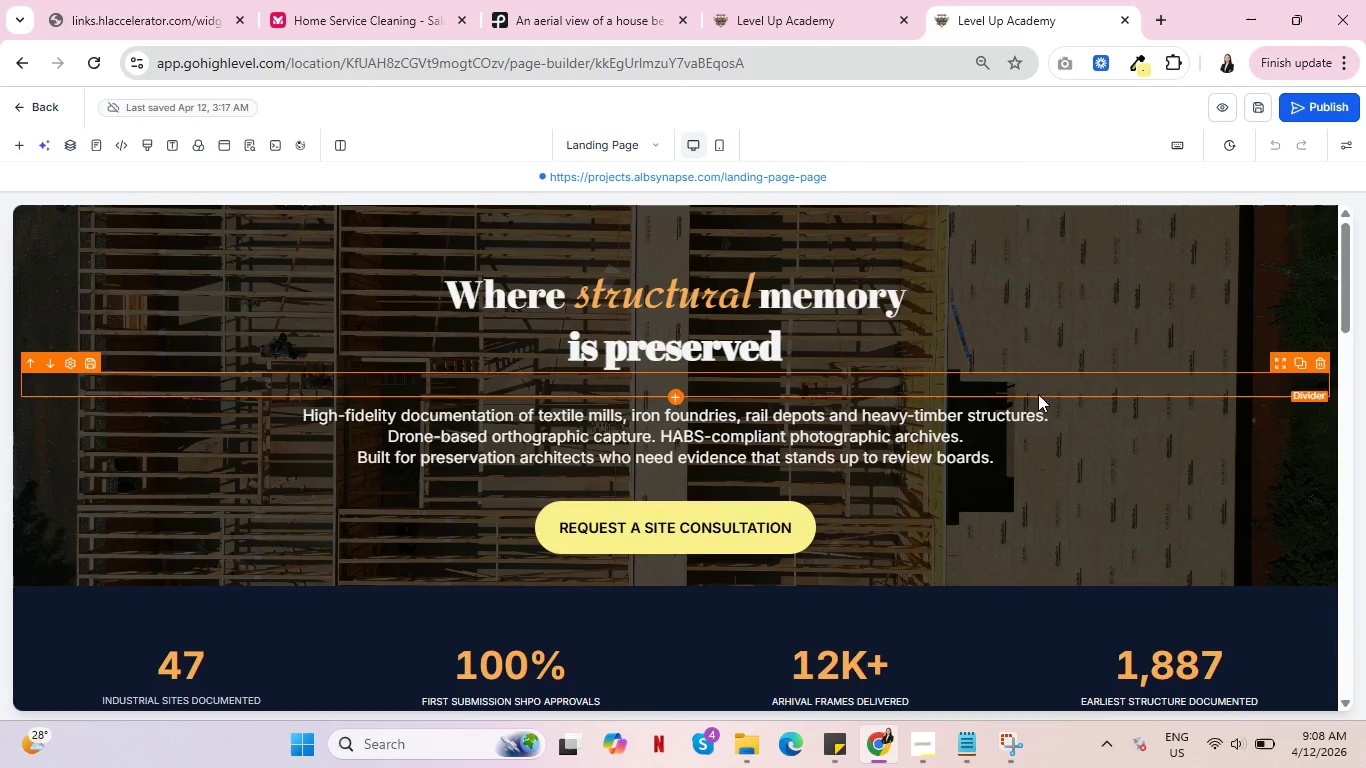 
scroll: coordinate [1212, 474], scroll_direction: down, amount: 20.0
 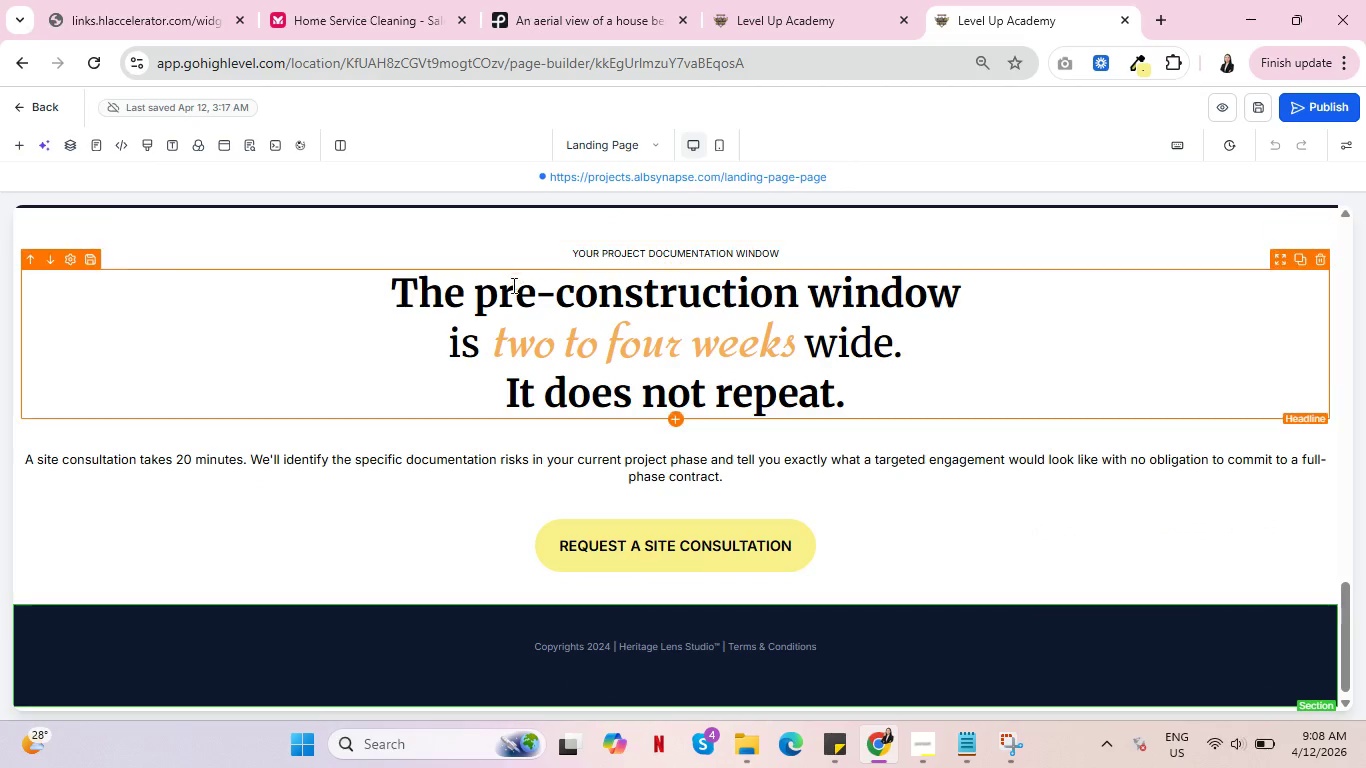 
scroll: coordinate [938, 411], scroll_direction: up, amount: 1.0
 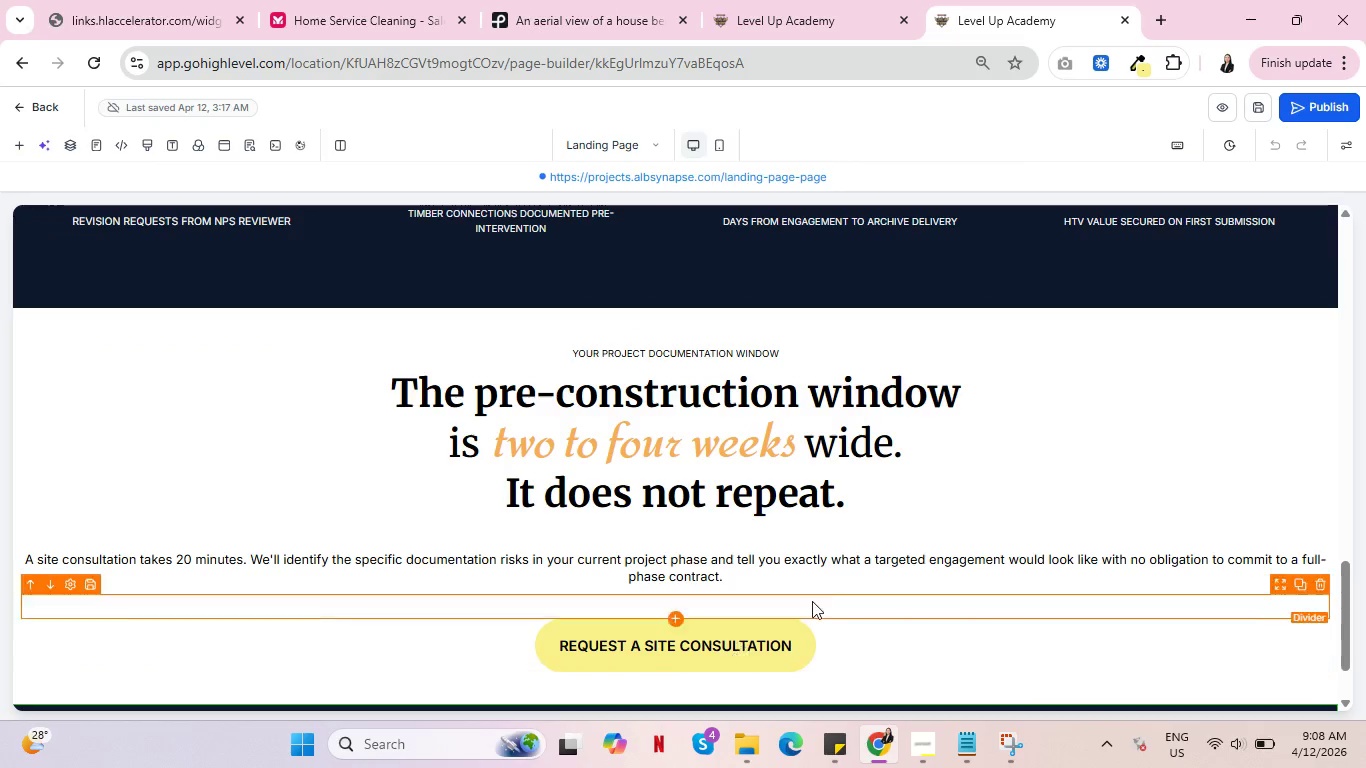 
scroll: coordinate [1017, 486], scroll_direction: down, amount: 1.0
 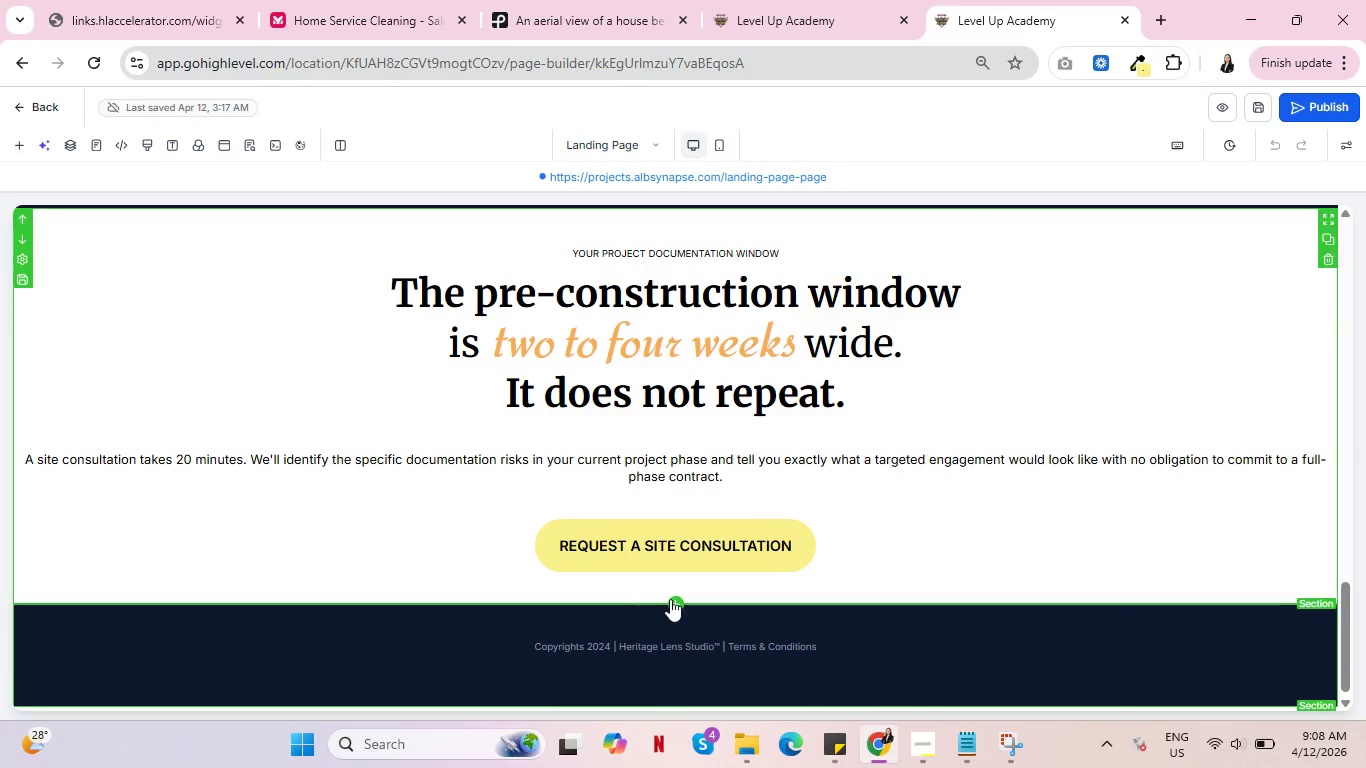 
left_click([670, 599])
 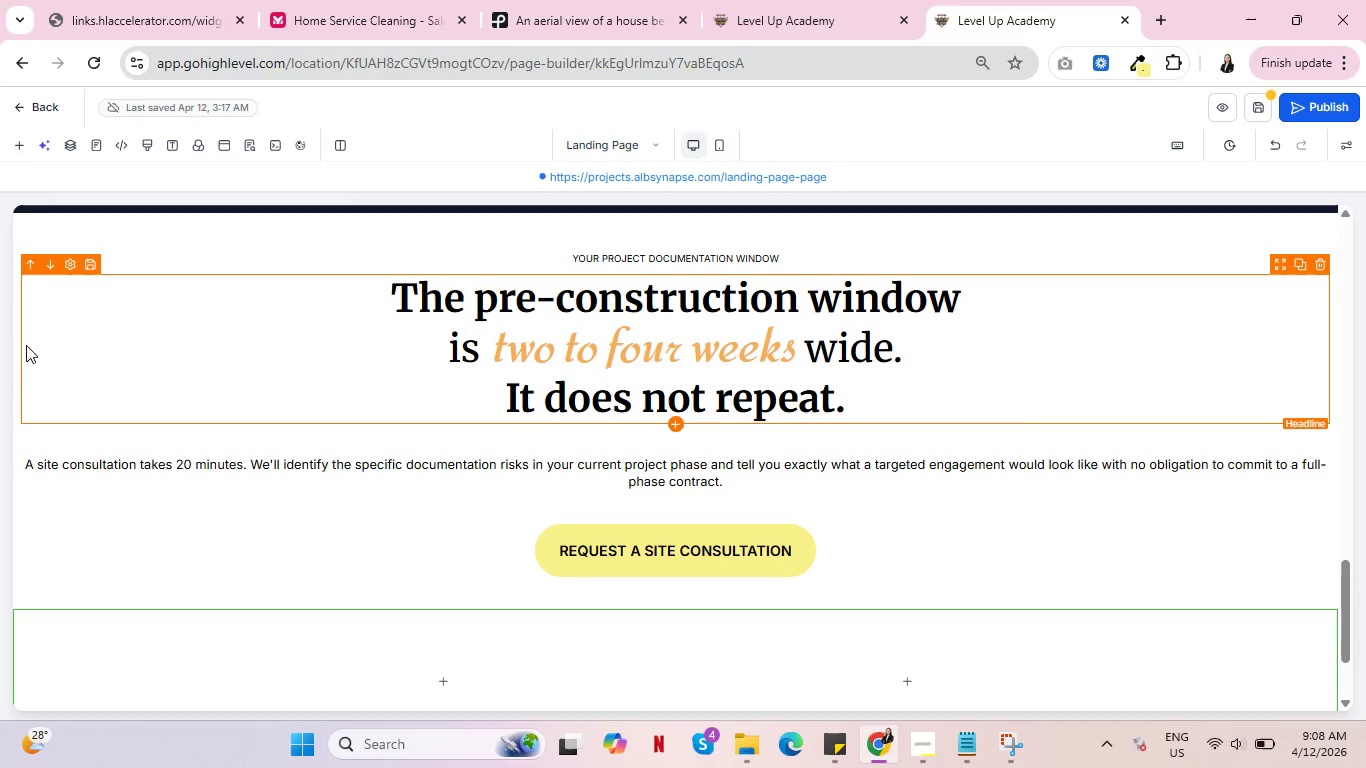 
wait(6.58)
 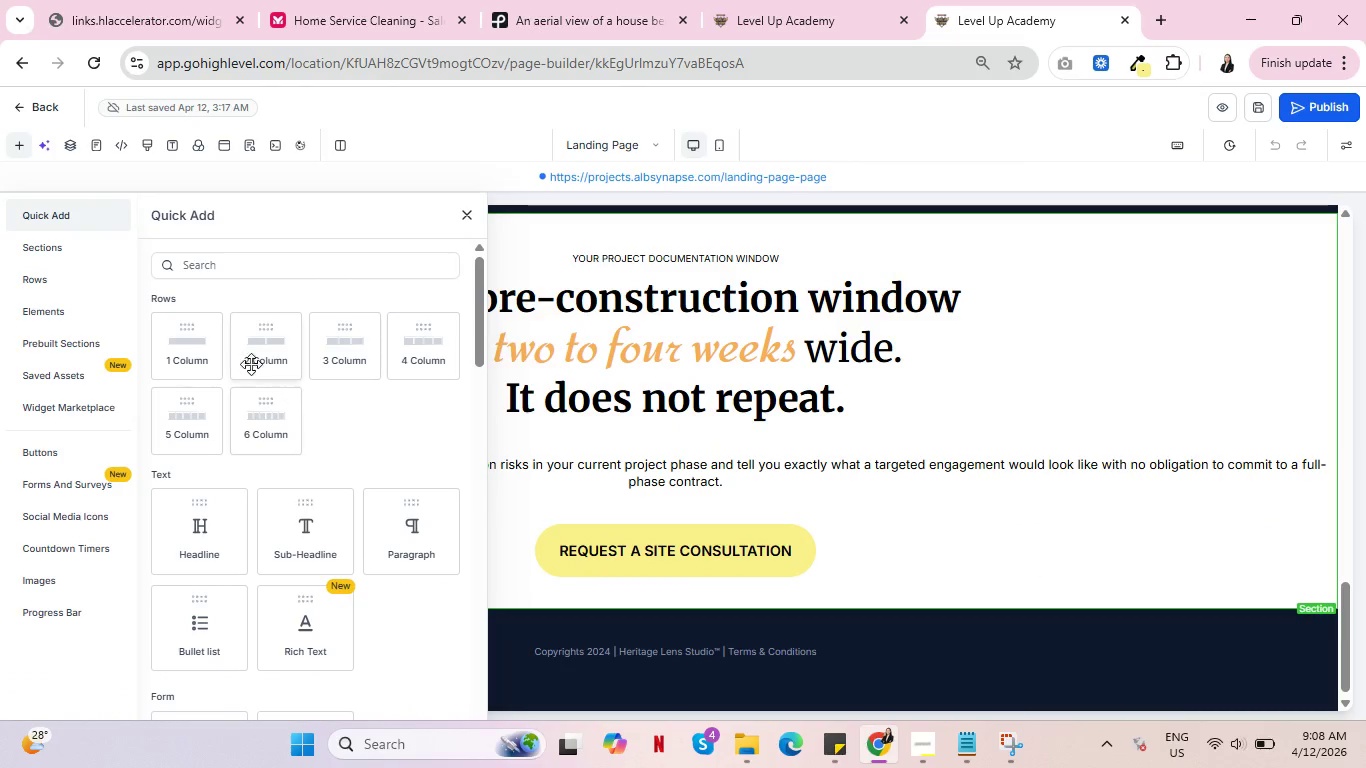 
left_click_drag(start_coordinate=[94, 230], to_coordinate=[158, 512])
 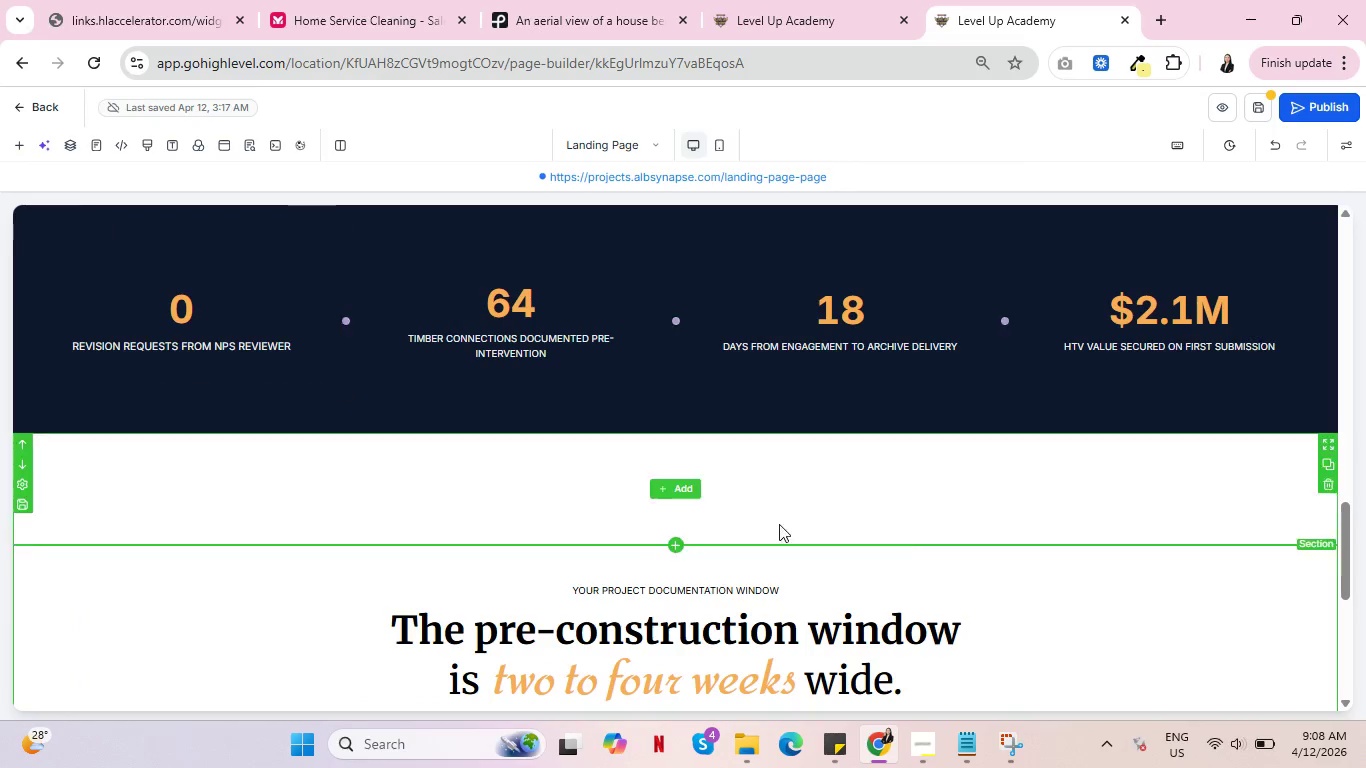 
scroll: coordinate [920, 551], scroll_direction: down, amount: 8.0
 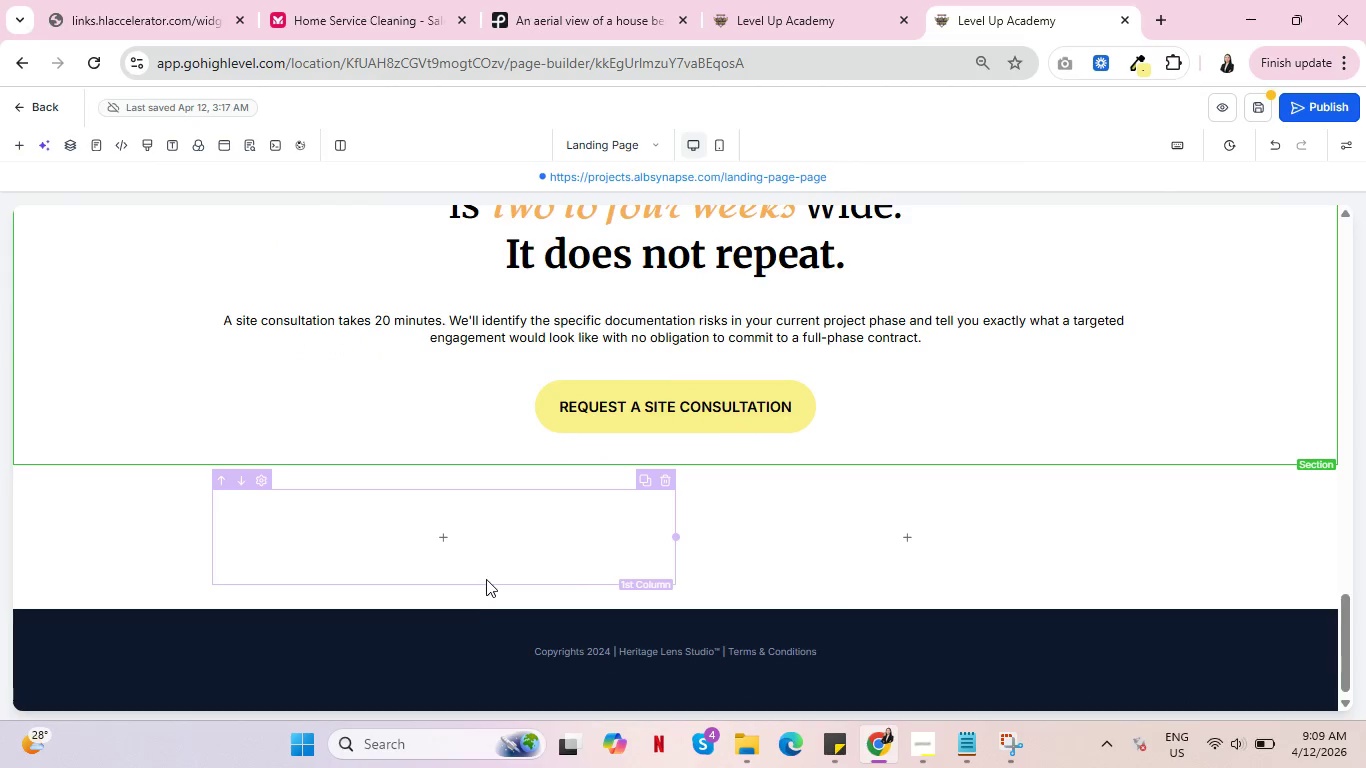 
scroll: coordinate [844, 523], scroll_direction: up, amount: 2.0
 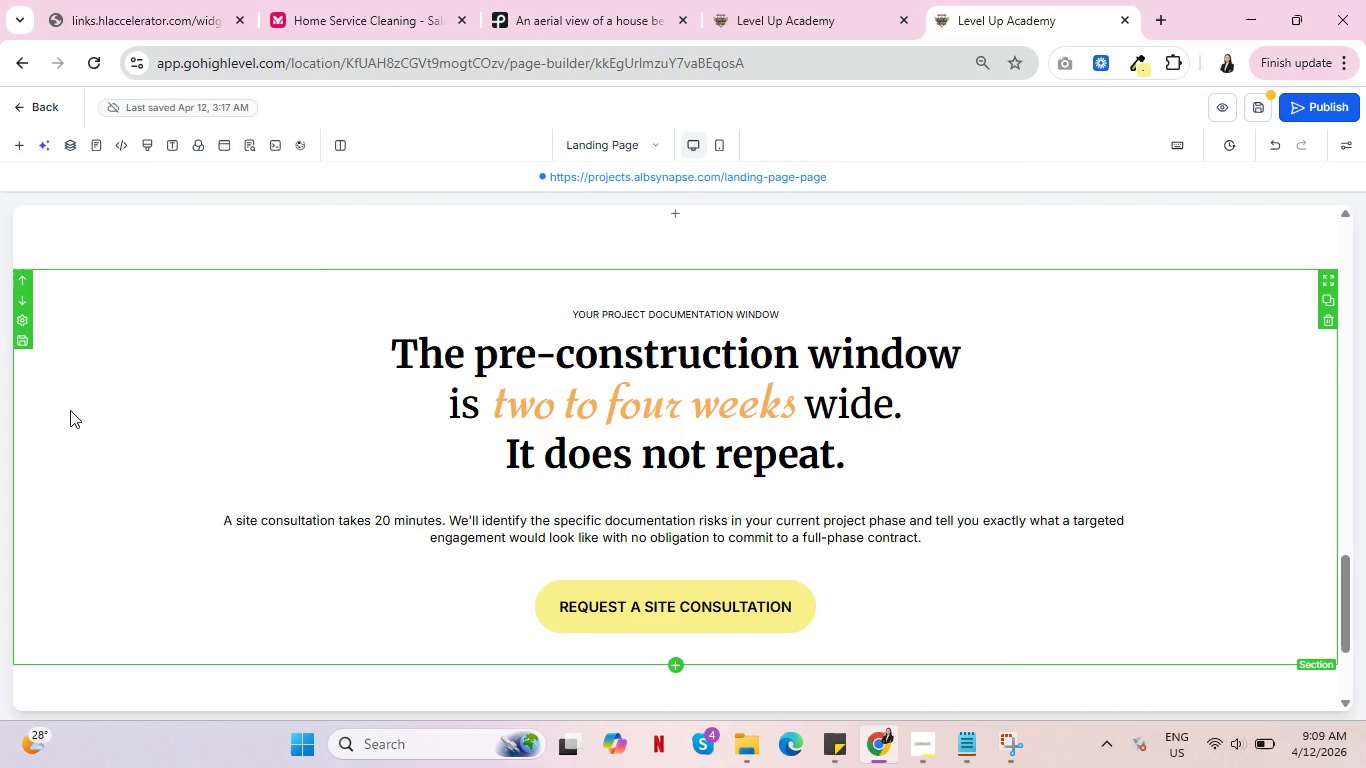 
scroll: coordinate [146, 394], scroll_direction: down, amount: 2.0
 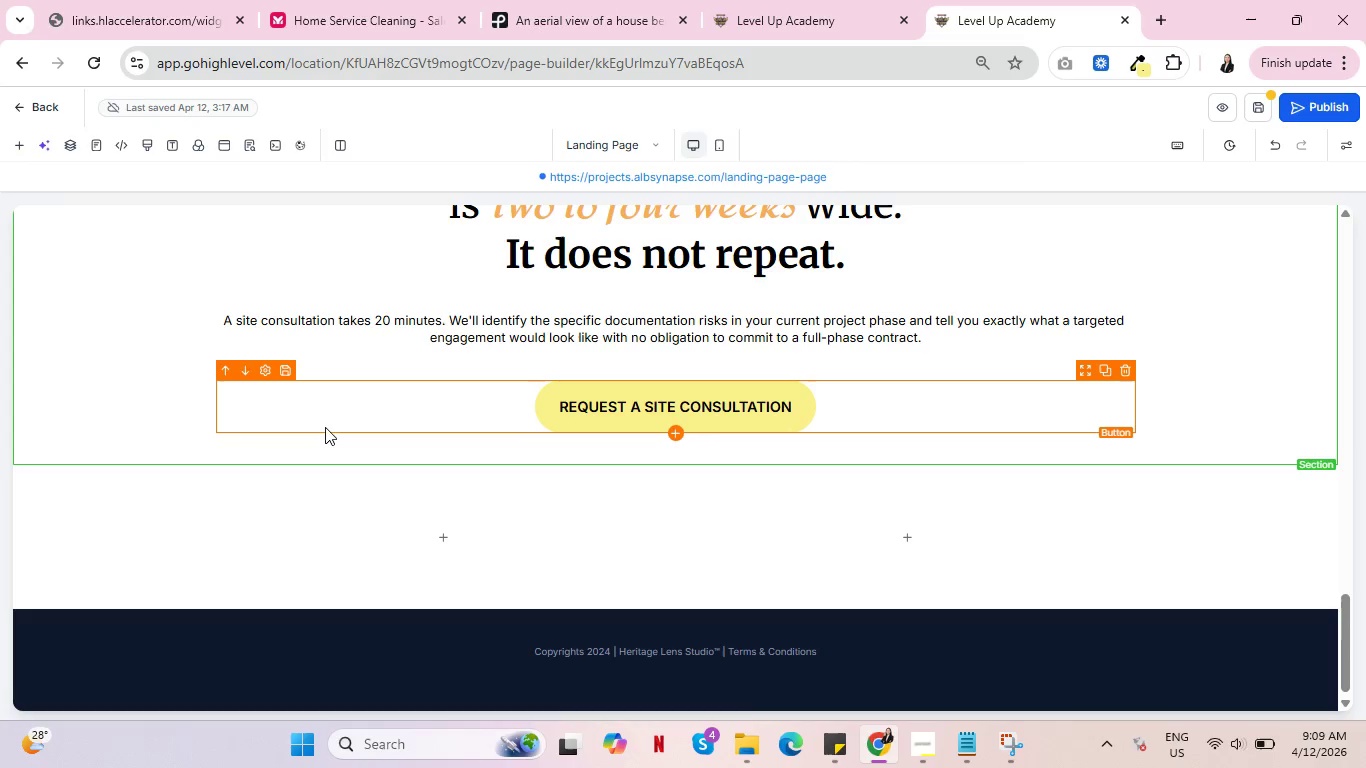 
scroll: coordinate [683, 360], scroll_direction: up, amount: 3.0
 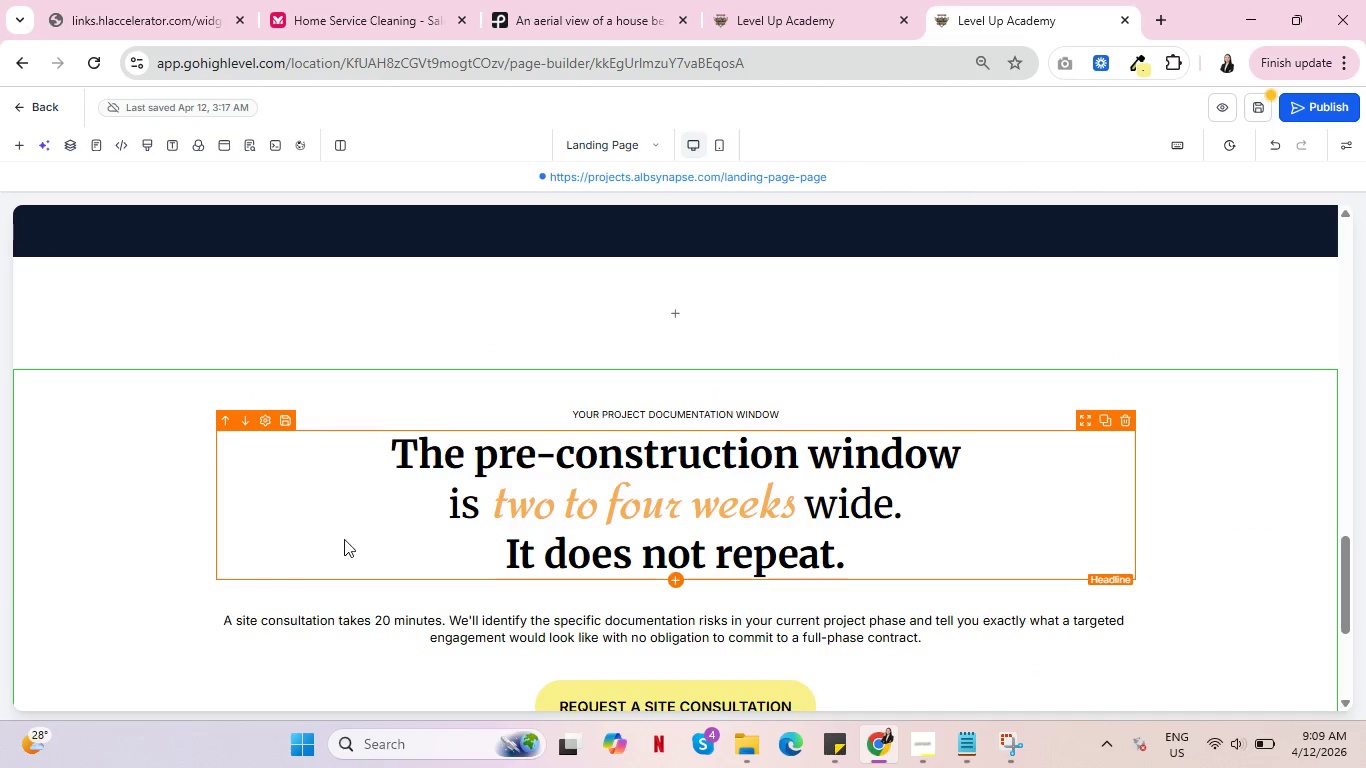 
scroll: coordinate [298, 589], scroll_direction: down, amount: 2.0
 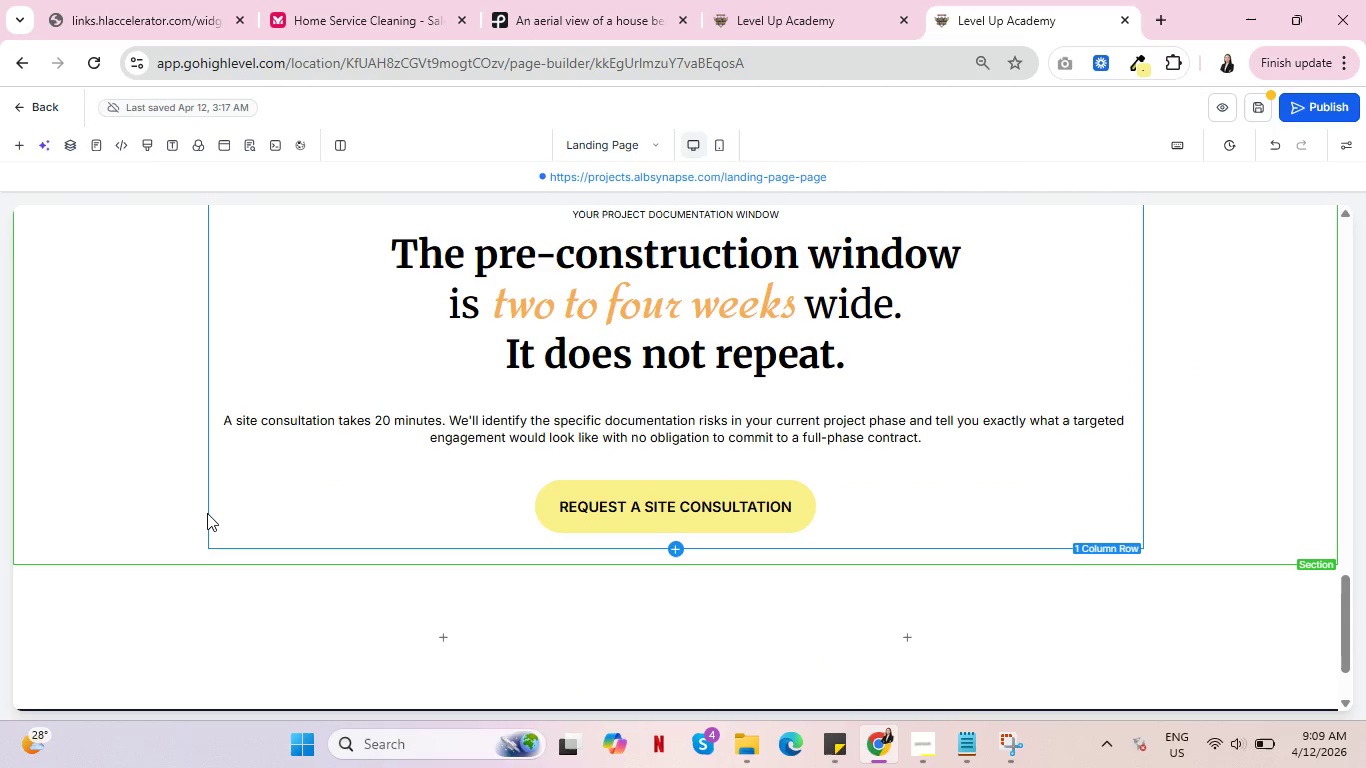 
left_click_drag(start_coordinate=[206, 513], to_coordinate=[181, 526])
 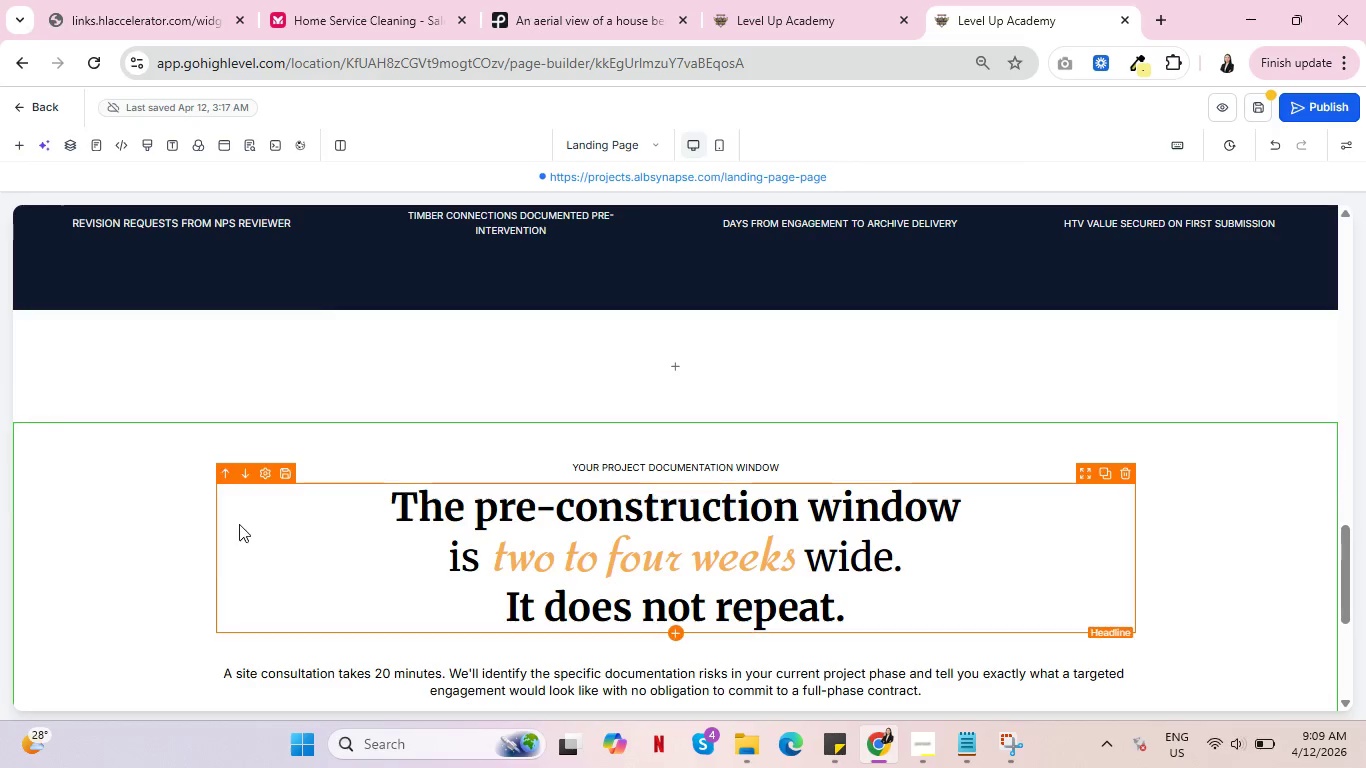 
scroll: coordinate [368, 507], scroll_direction: down, amount: 4.0
 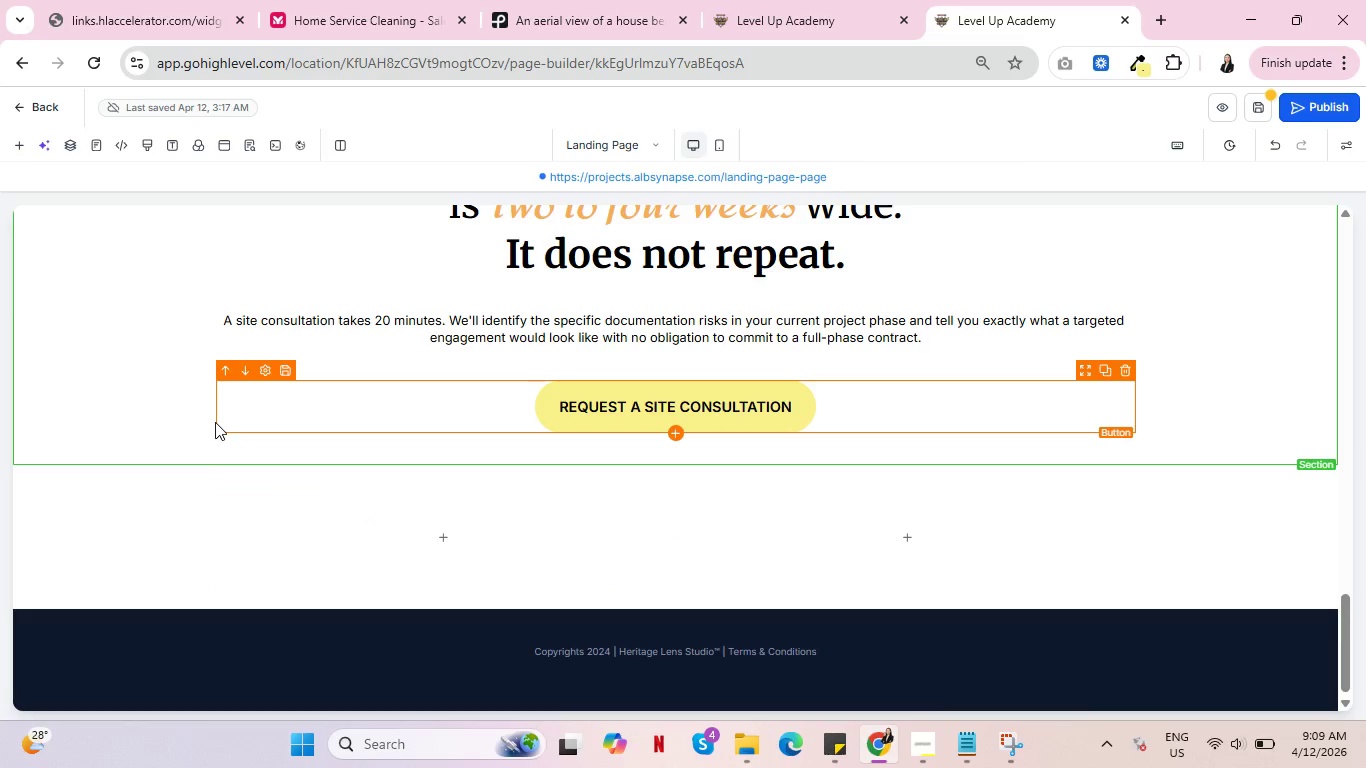 
wait(5.07)
 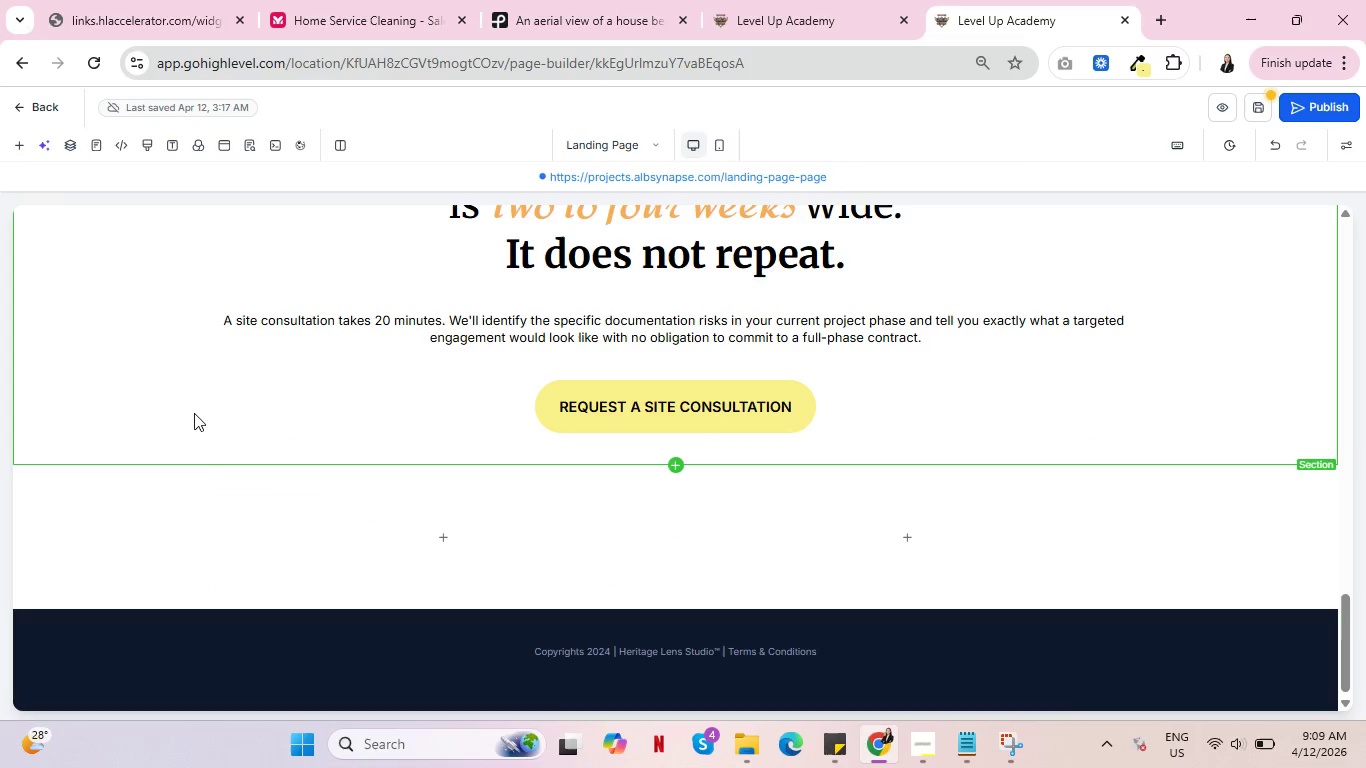 
left_click([210, 420])
 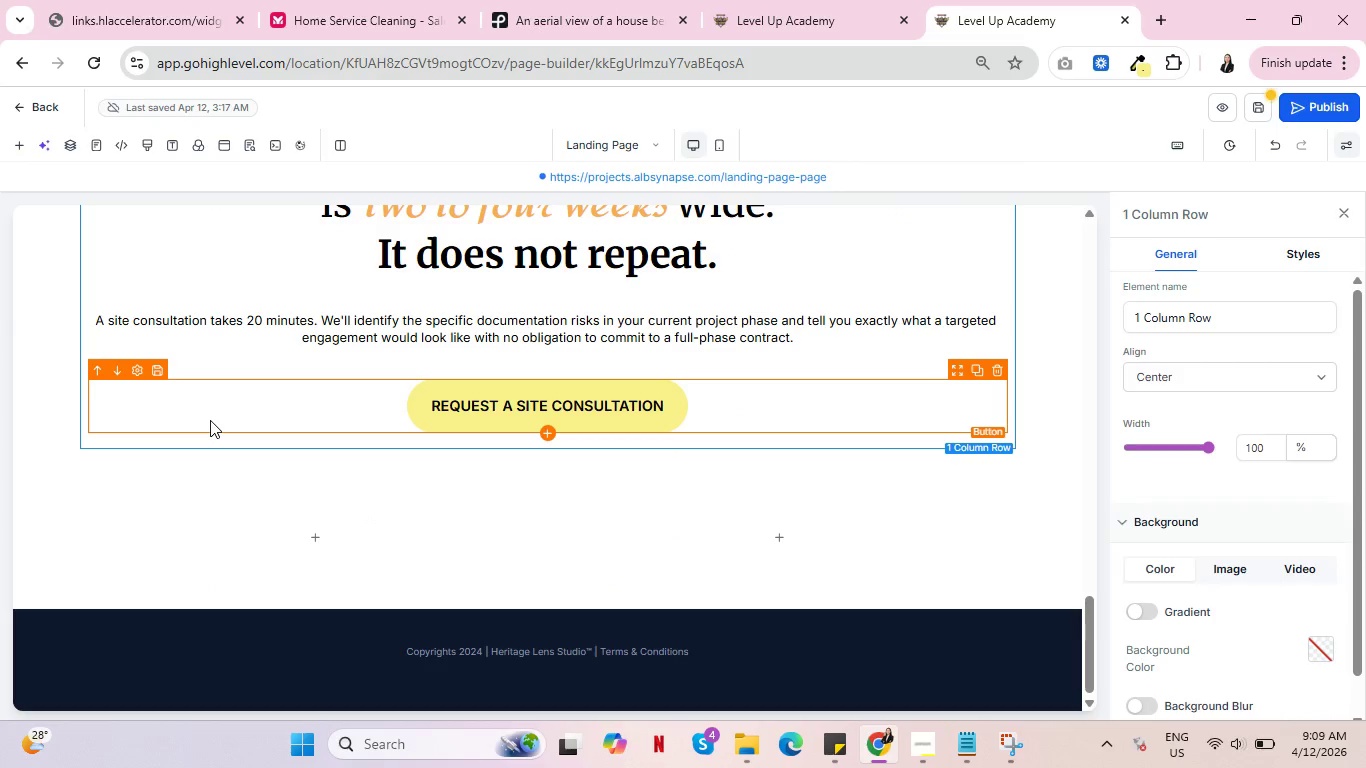 
scroll: coordinate [180, 437], scroll_direction: up, amount: 2.0
 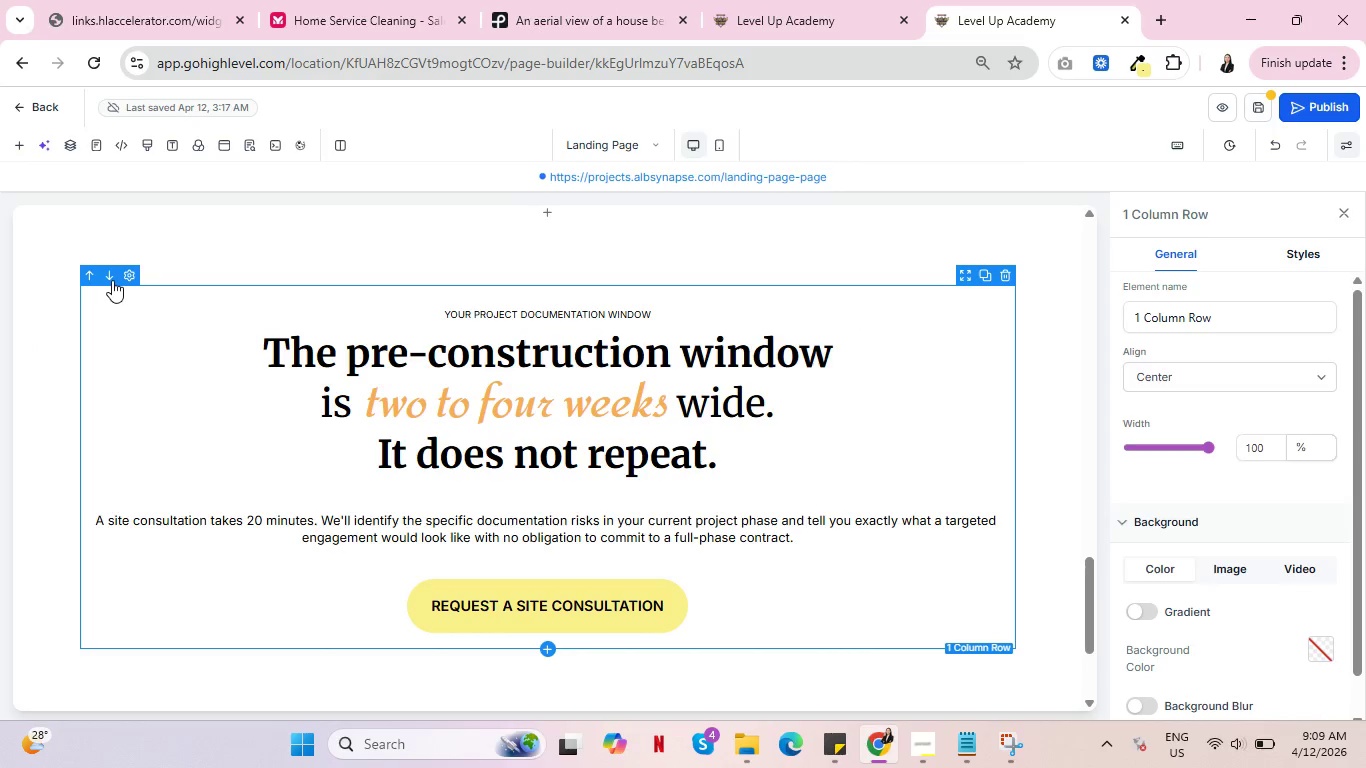 
scroll: coordinate [946, 545], scroll_direction: down, amount: 3.0
 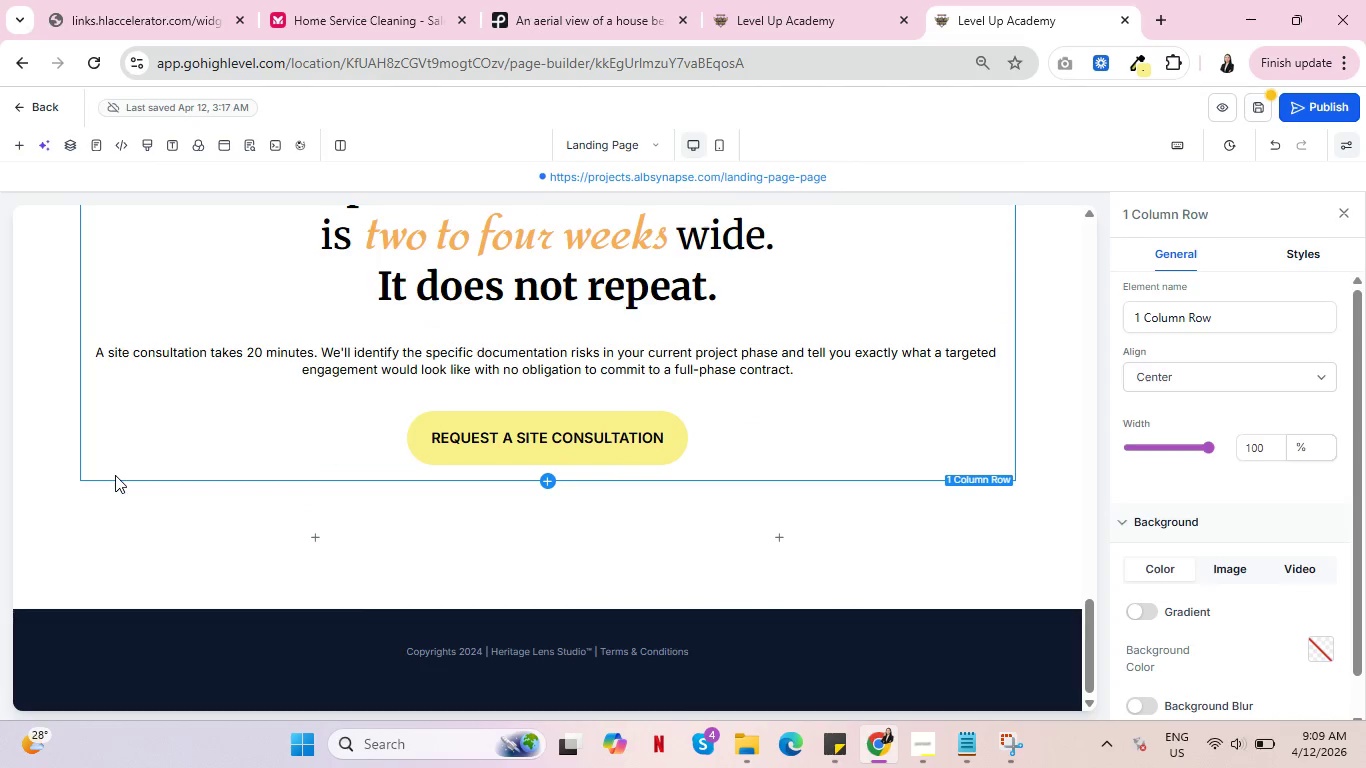 
left_click_drag(start_coordinate=[115, 480], to_coordinate=[263, 550])
 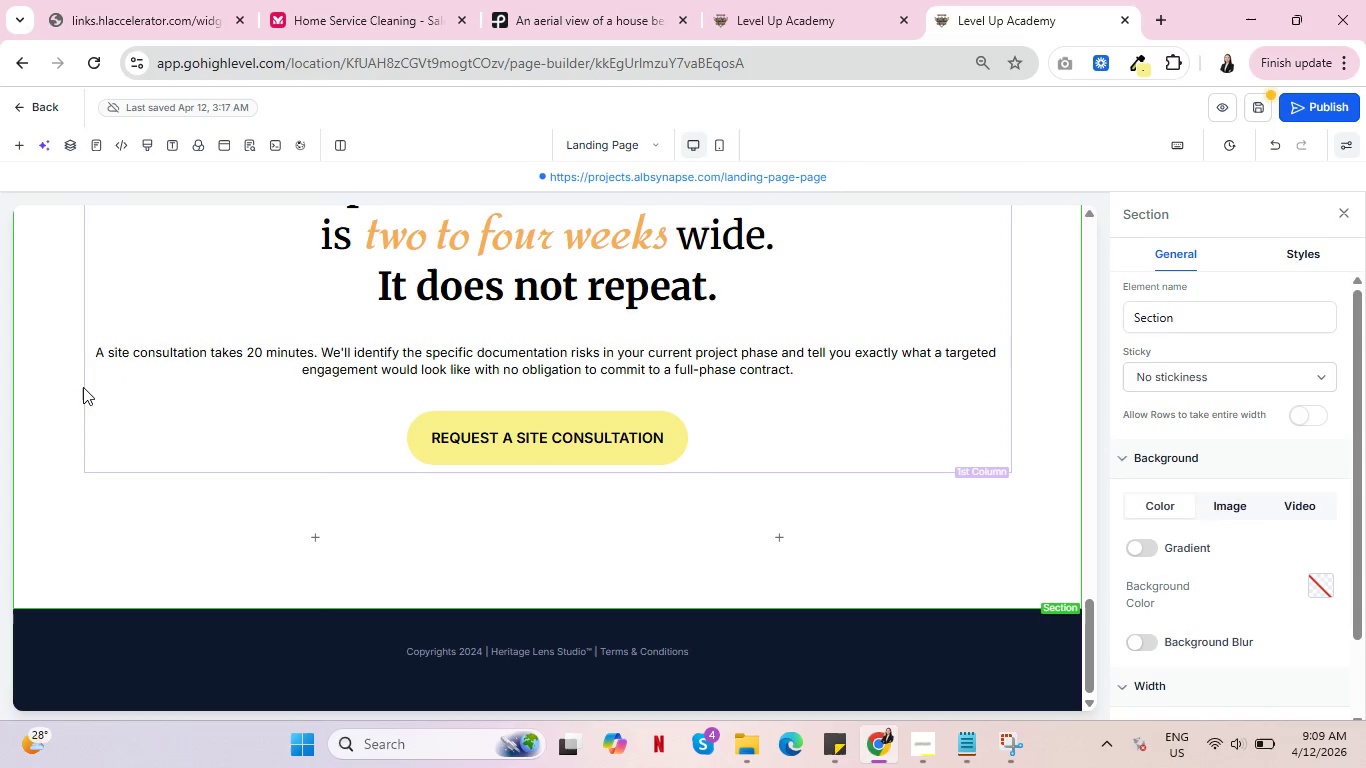 
left_click_drag(start_coordinate=[83, 387], to_coordinate=[121, 527])
 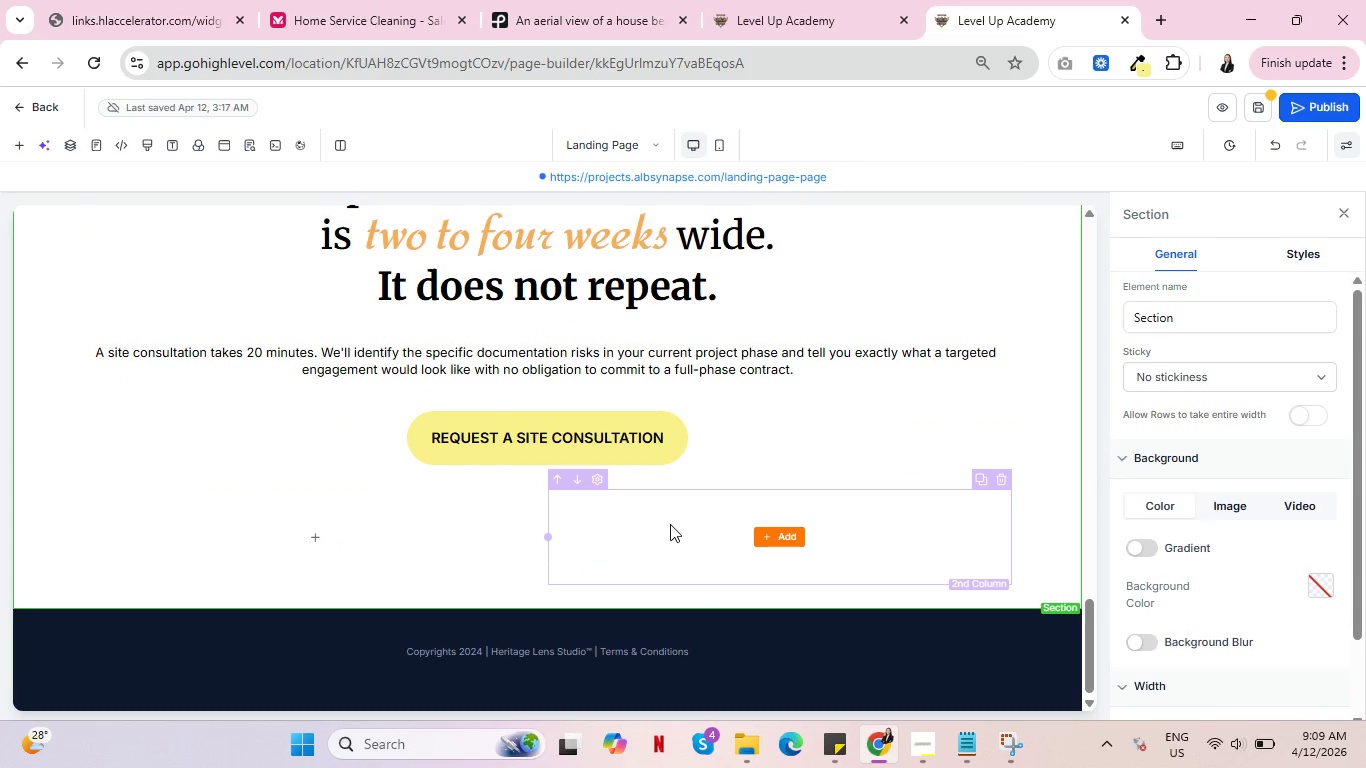 
scroll: coordinate [737, 467], scroll_direction: up, amount: 5.0
 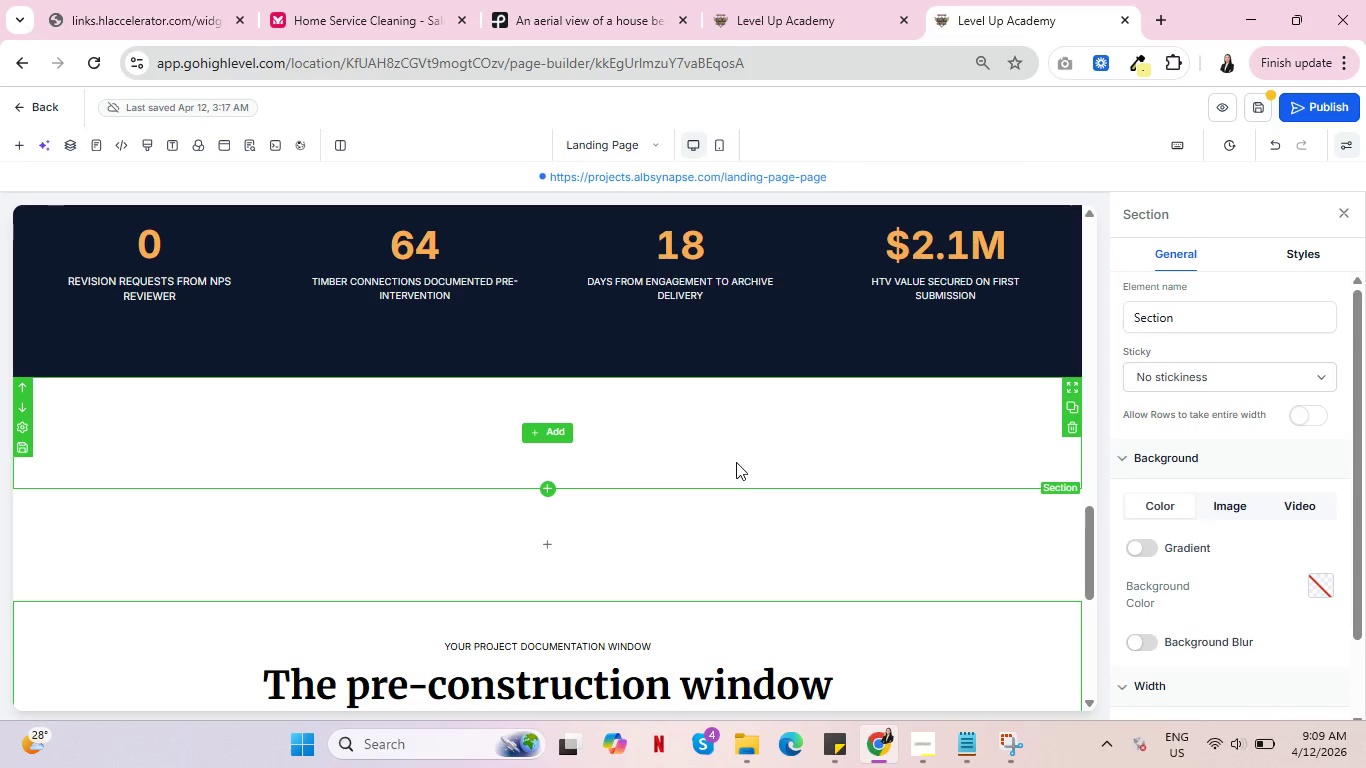 
scroll: coordinate [293, 454], scroll_direction: down, amount: 5.0
 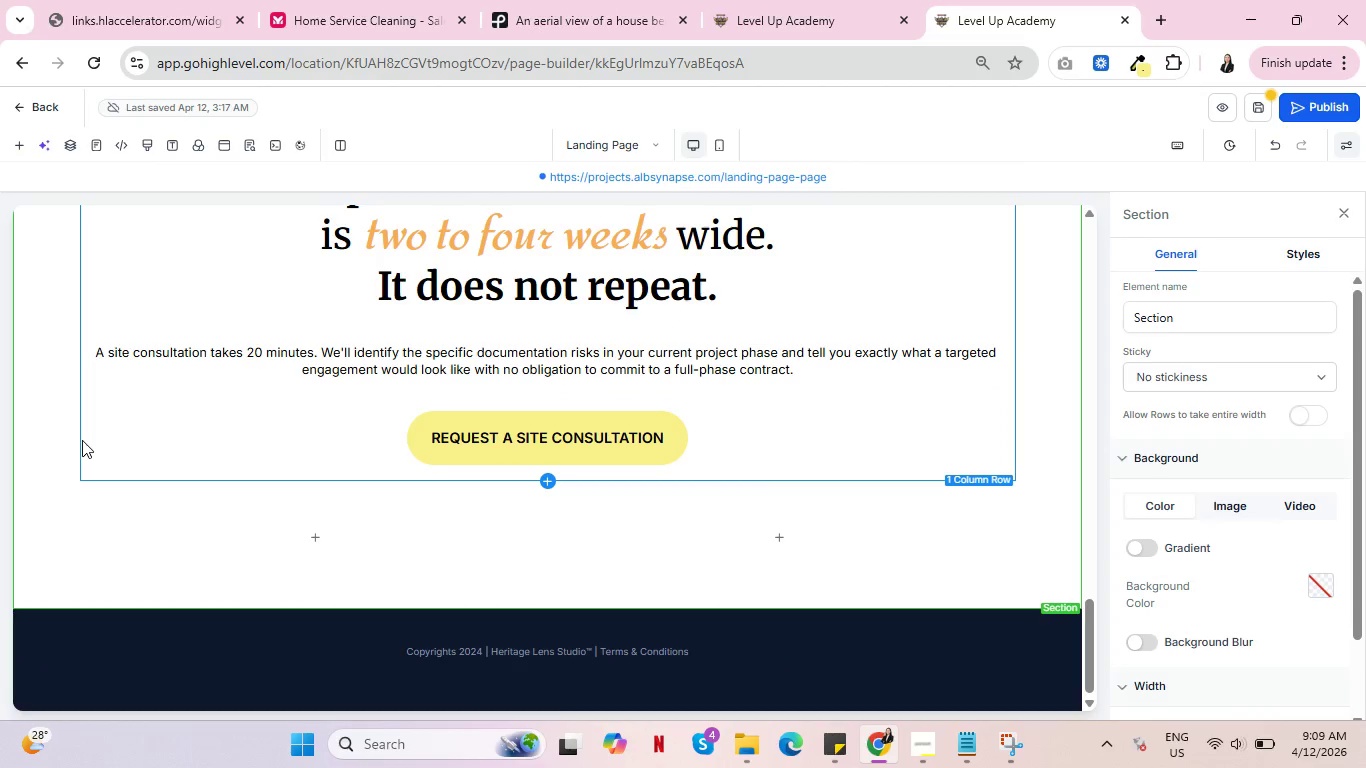 
left_click_drag(start_coordinate=[85, 439], to_coordinate=[307, 525])
 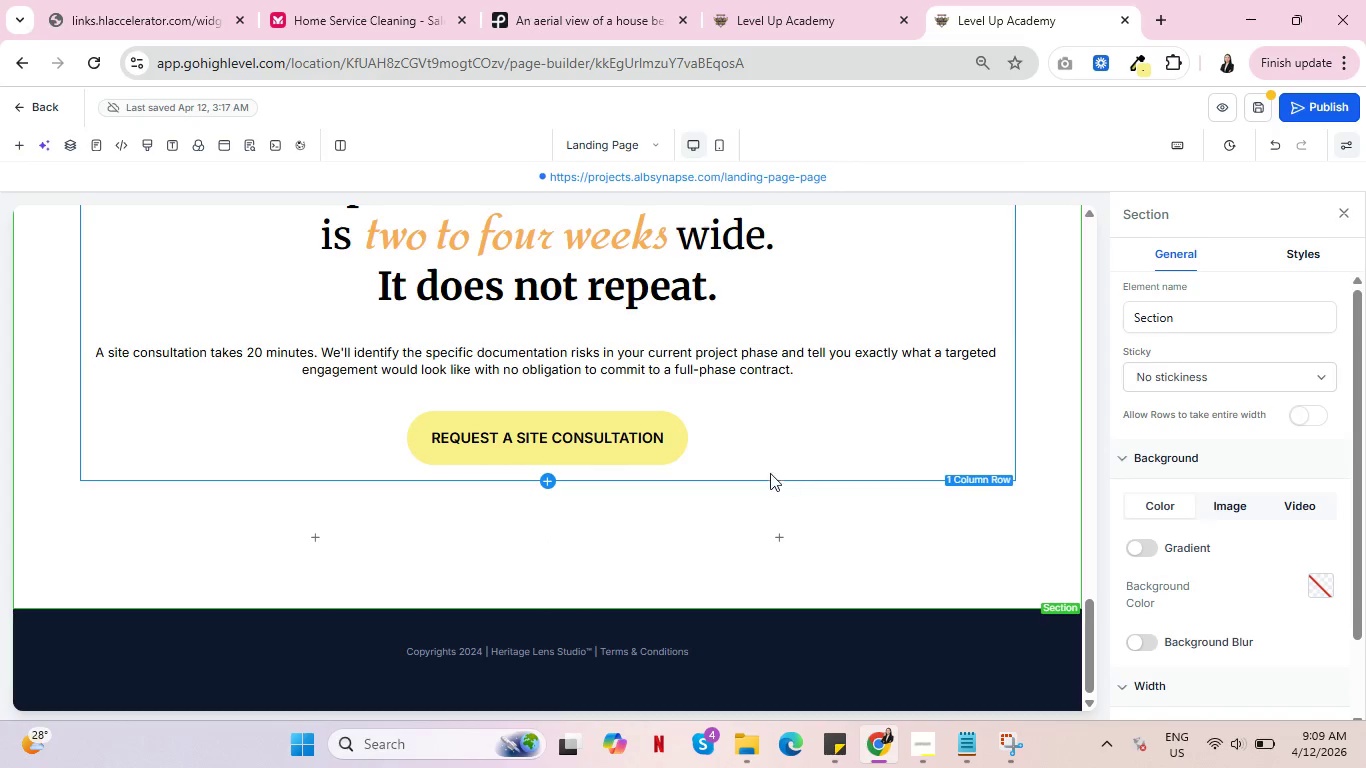 
left_click([36, 105])
 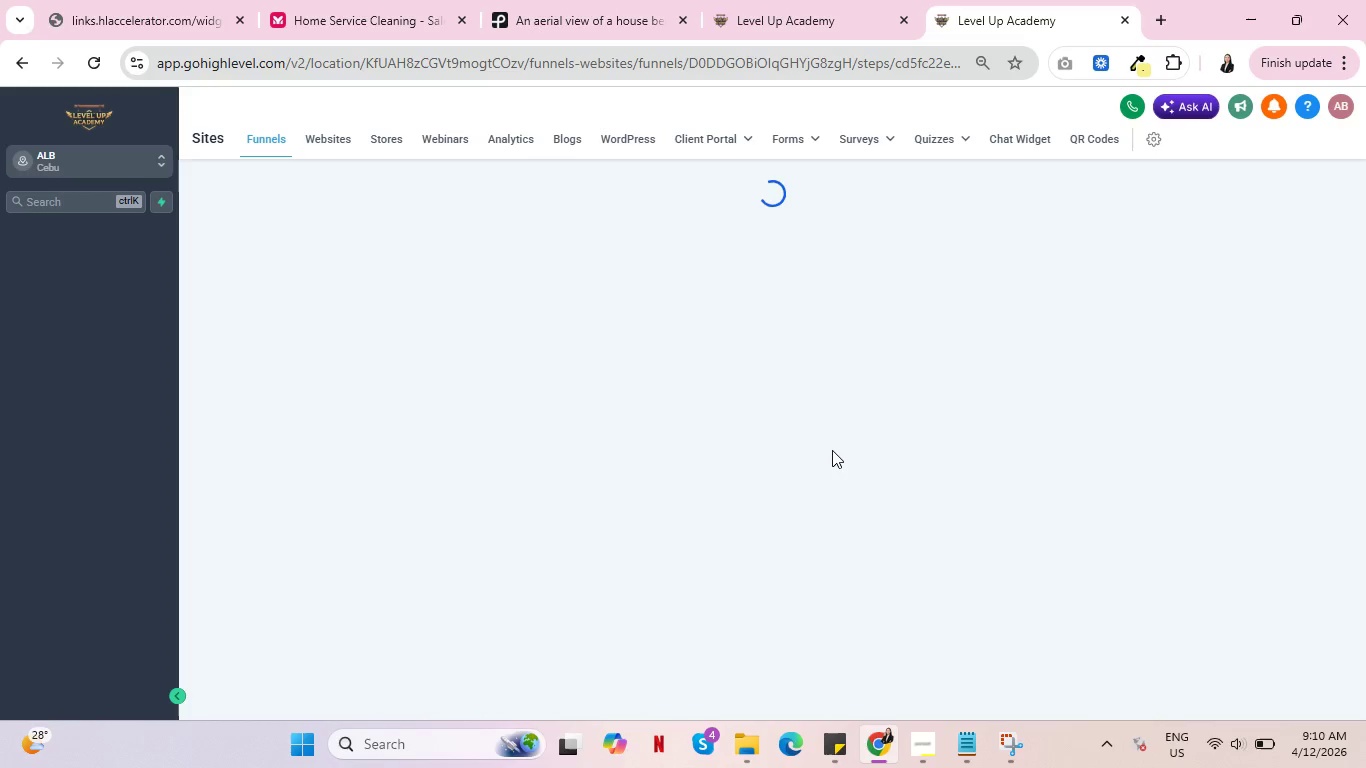 
wait(8.25)
 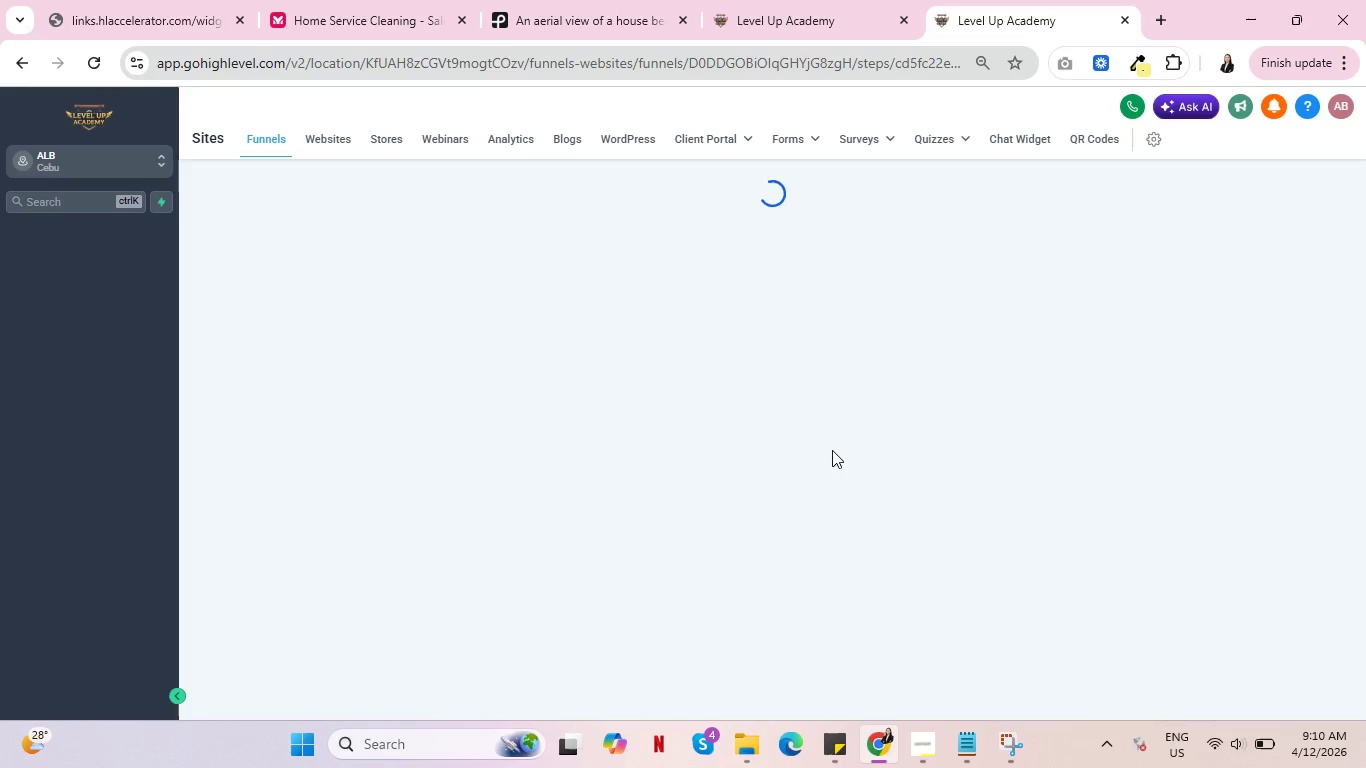 
left_click([541, 637])
 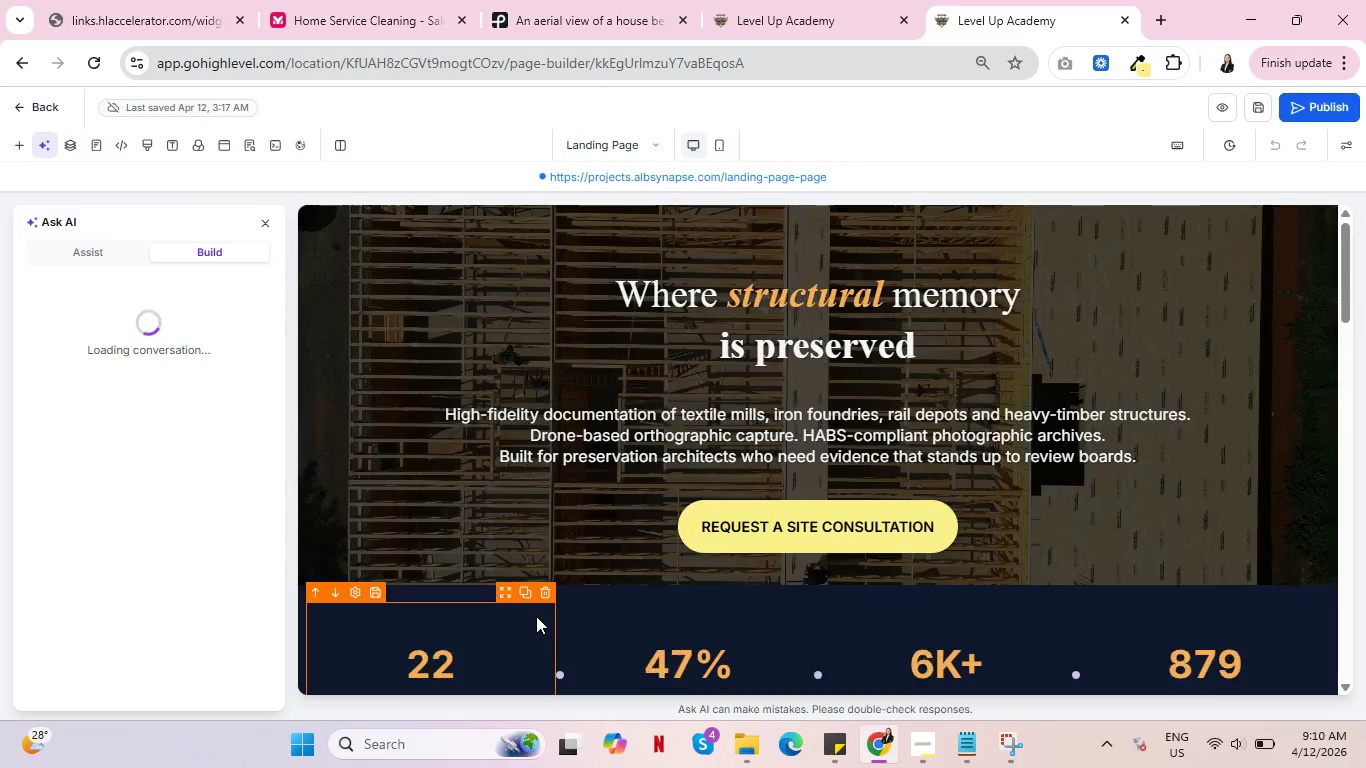 
wait(15.75)
 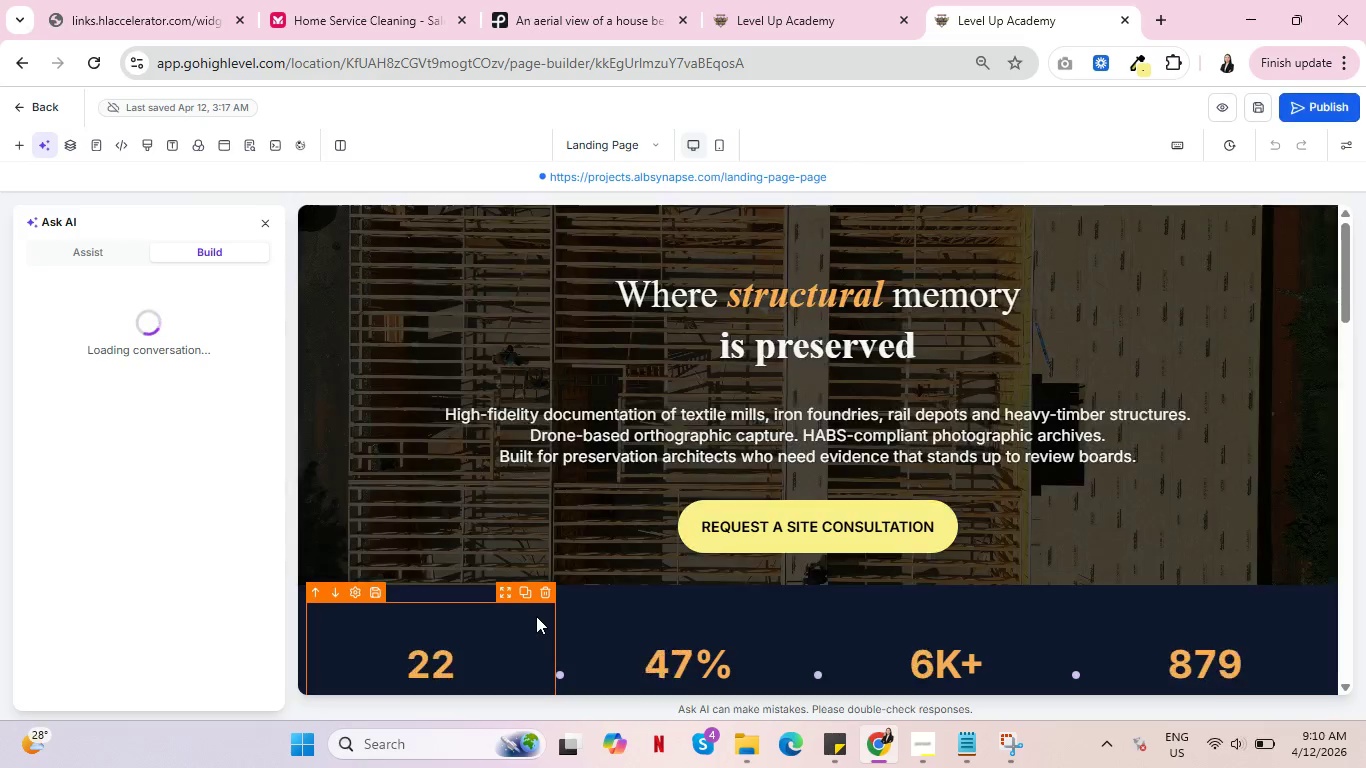 
left_click([266, 219])
 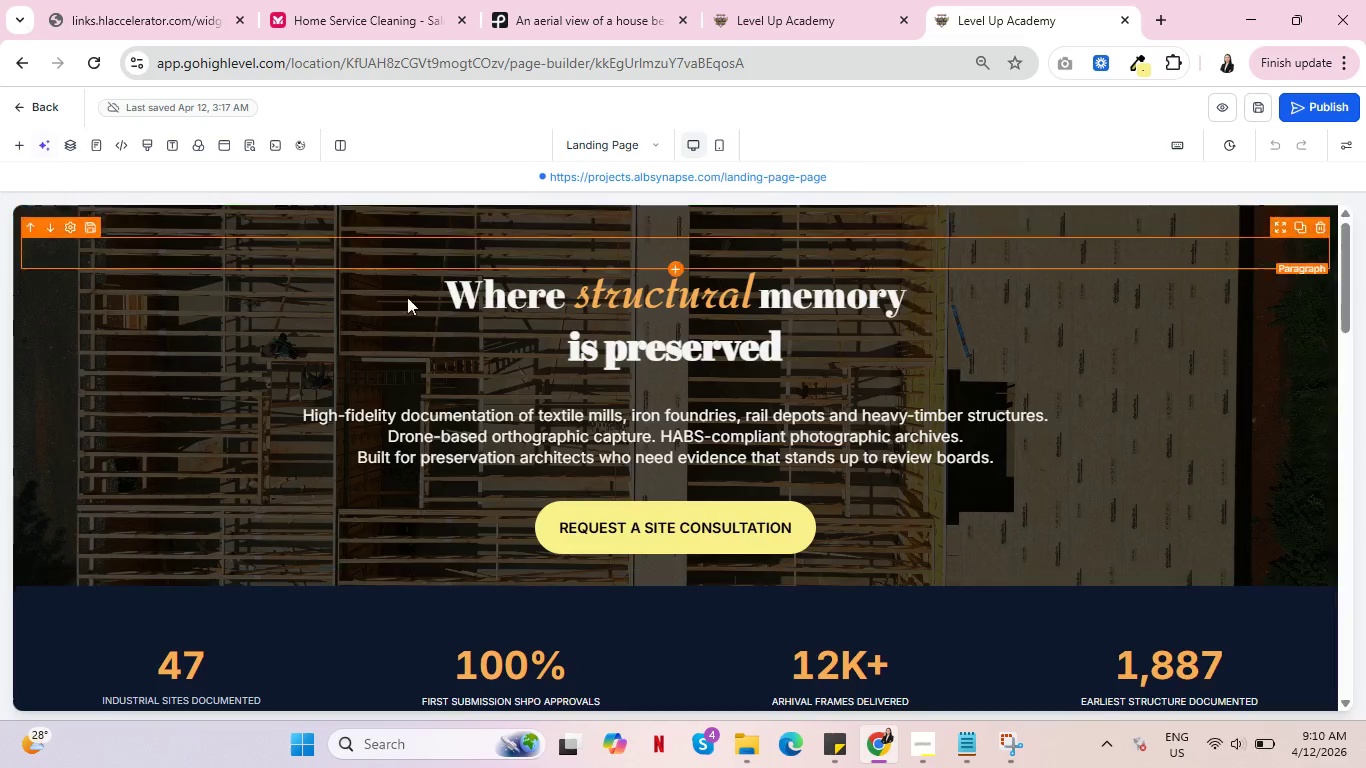 
scroll: coordinate [257, 556], scroll_direction: down, amount: 17.0
 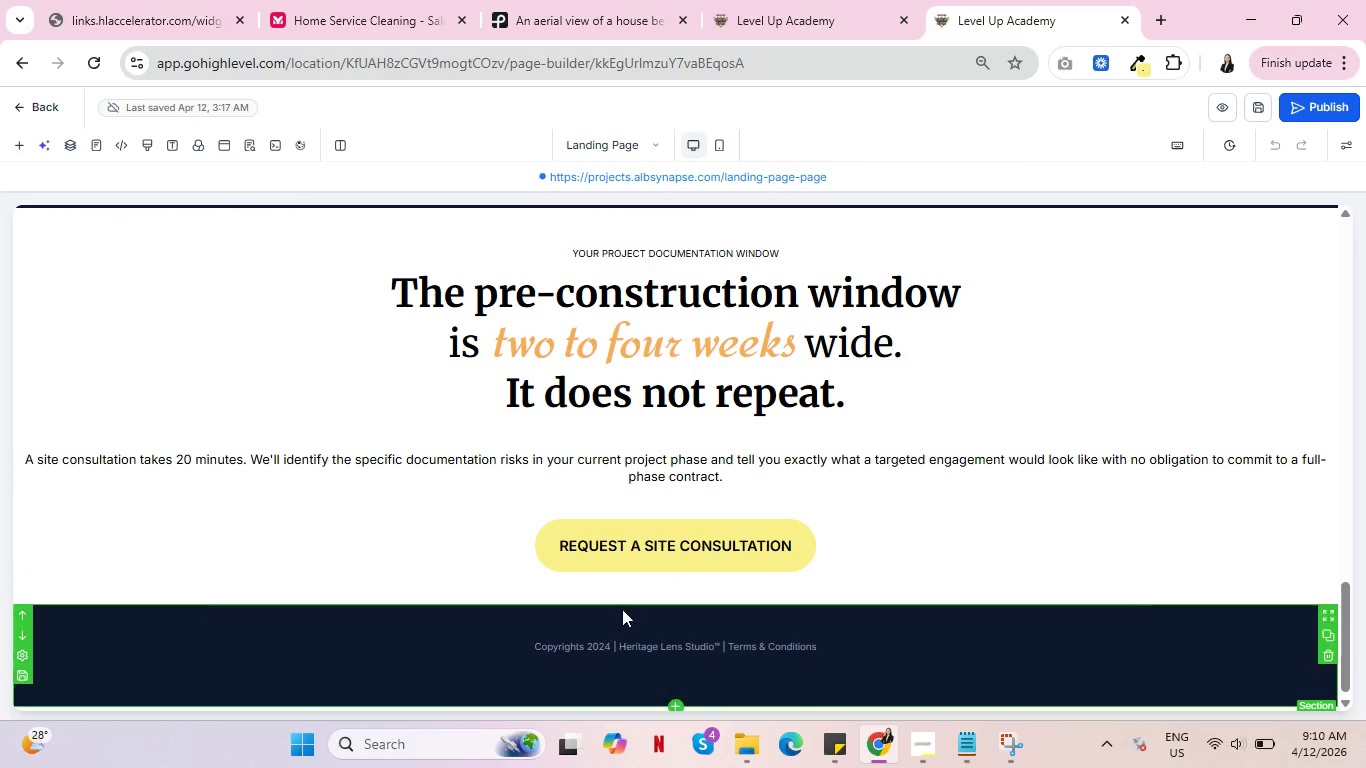 
left_click([672, 604])
 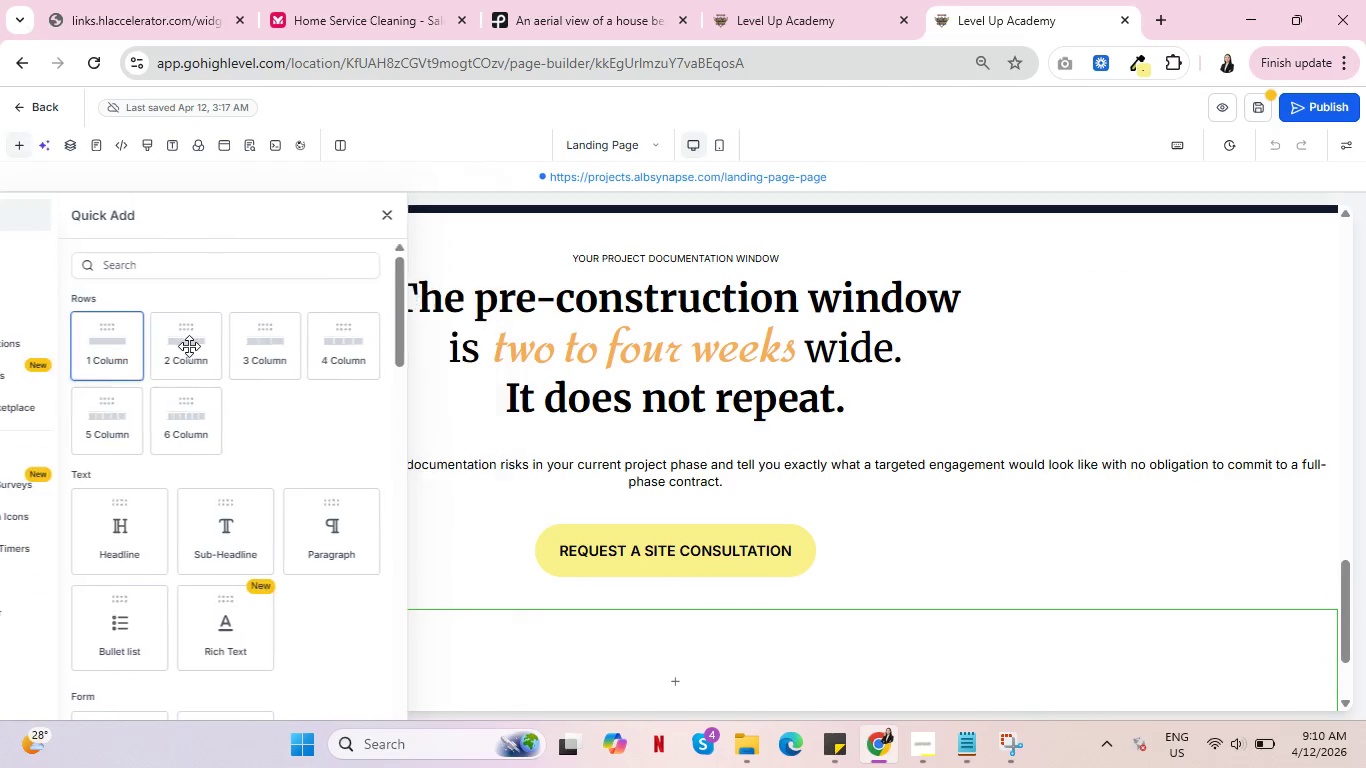 
scroll: coordinate [671, 497], scroll_direction: down, amount: 2.0
 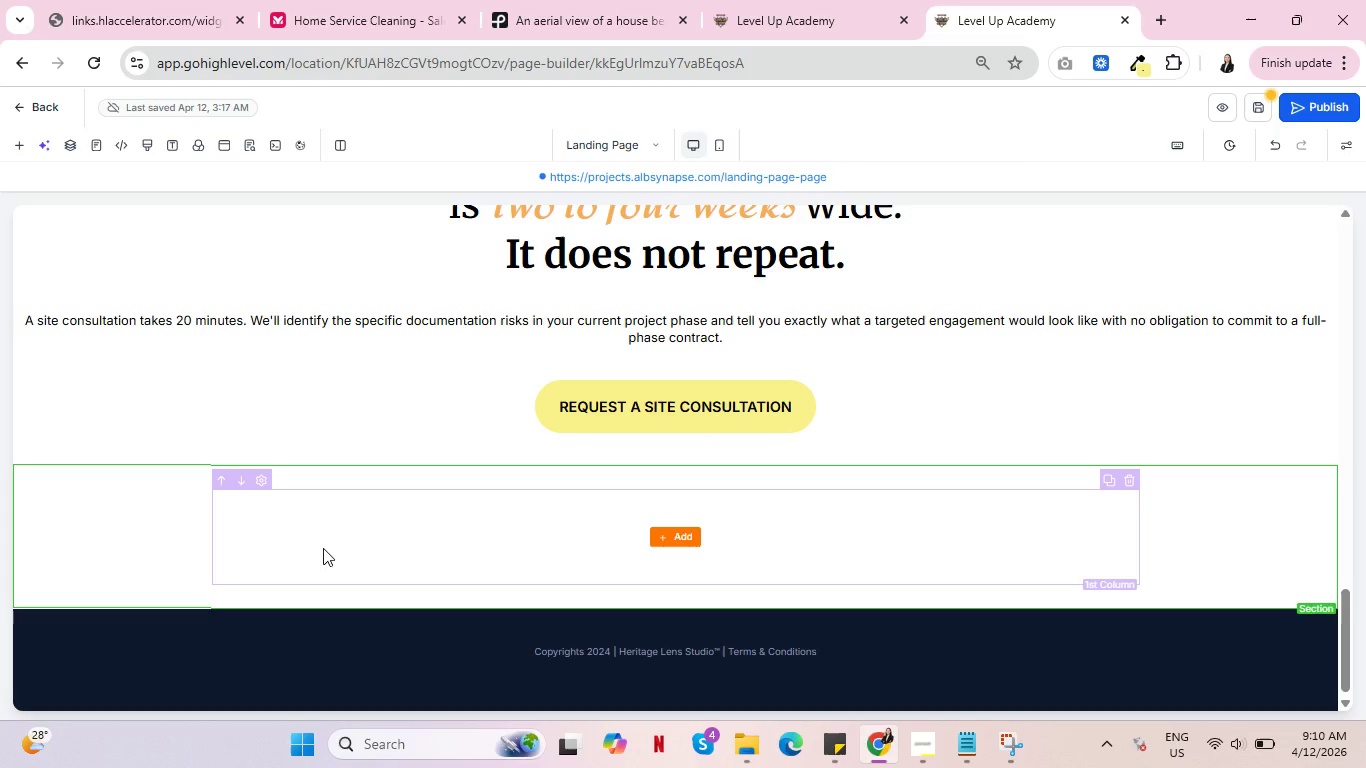 
left_click([1125, 485])
 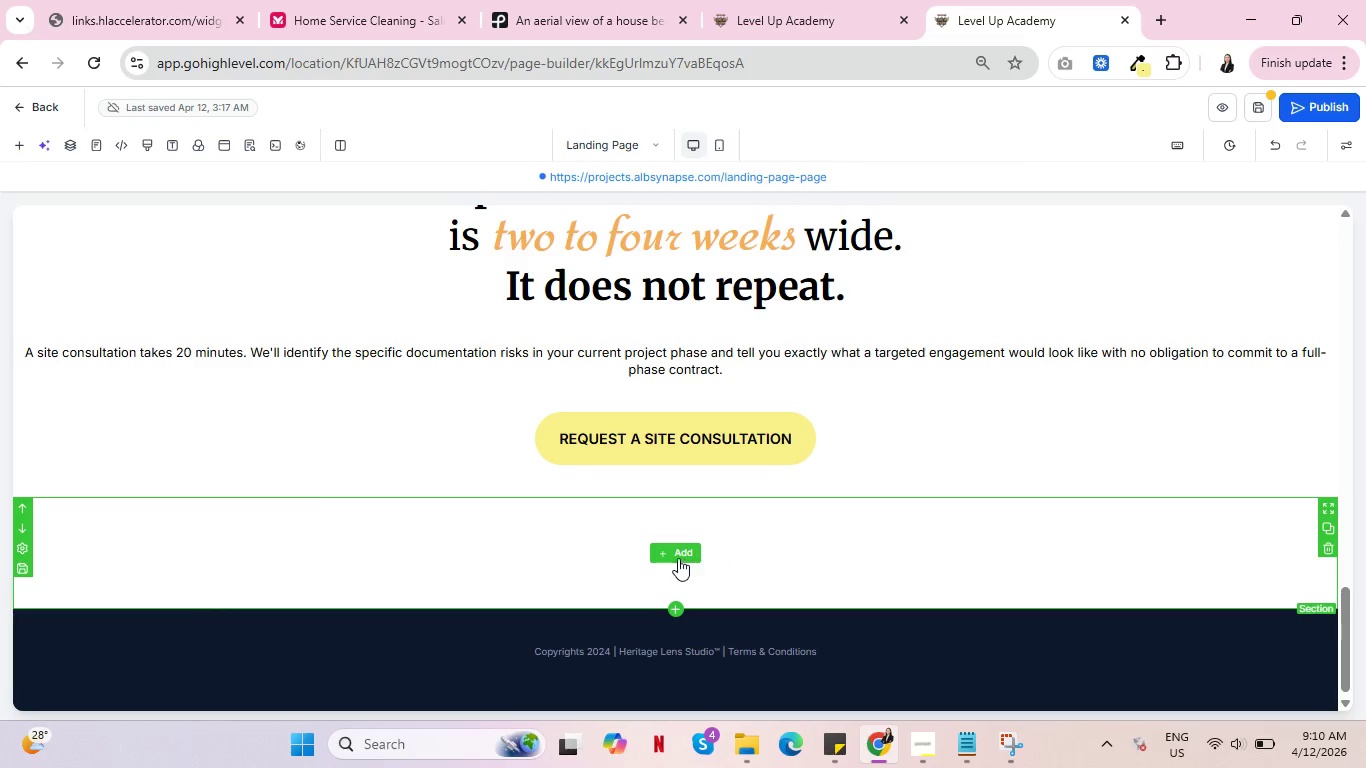 
left_click([674, 550])
 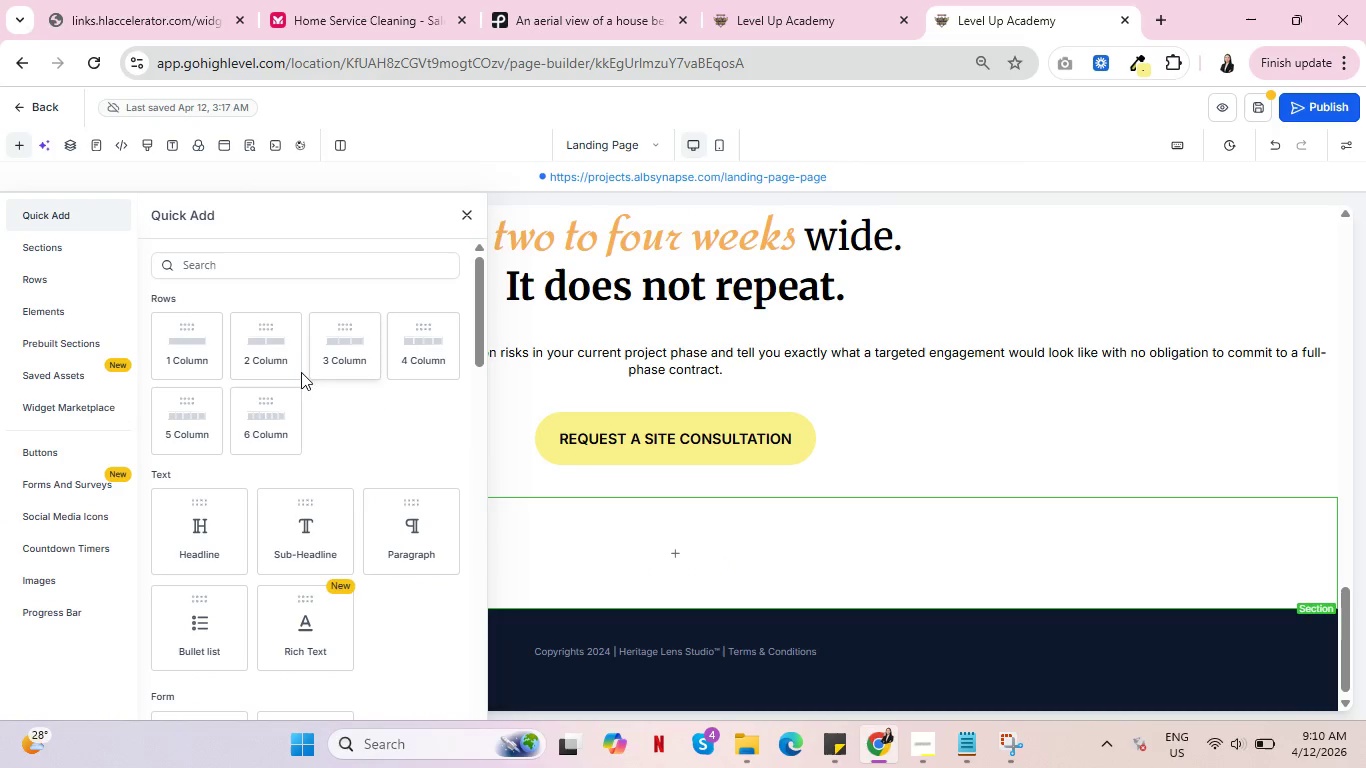 
left_click([265, 348])
 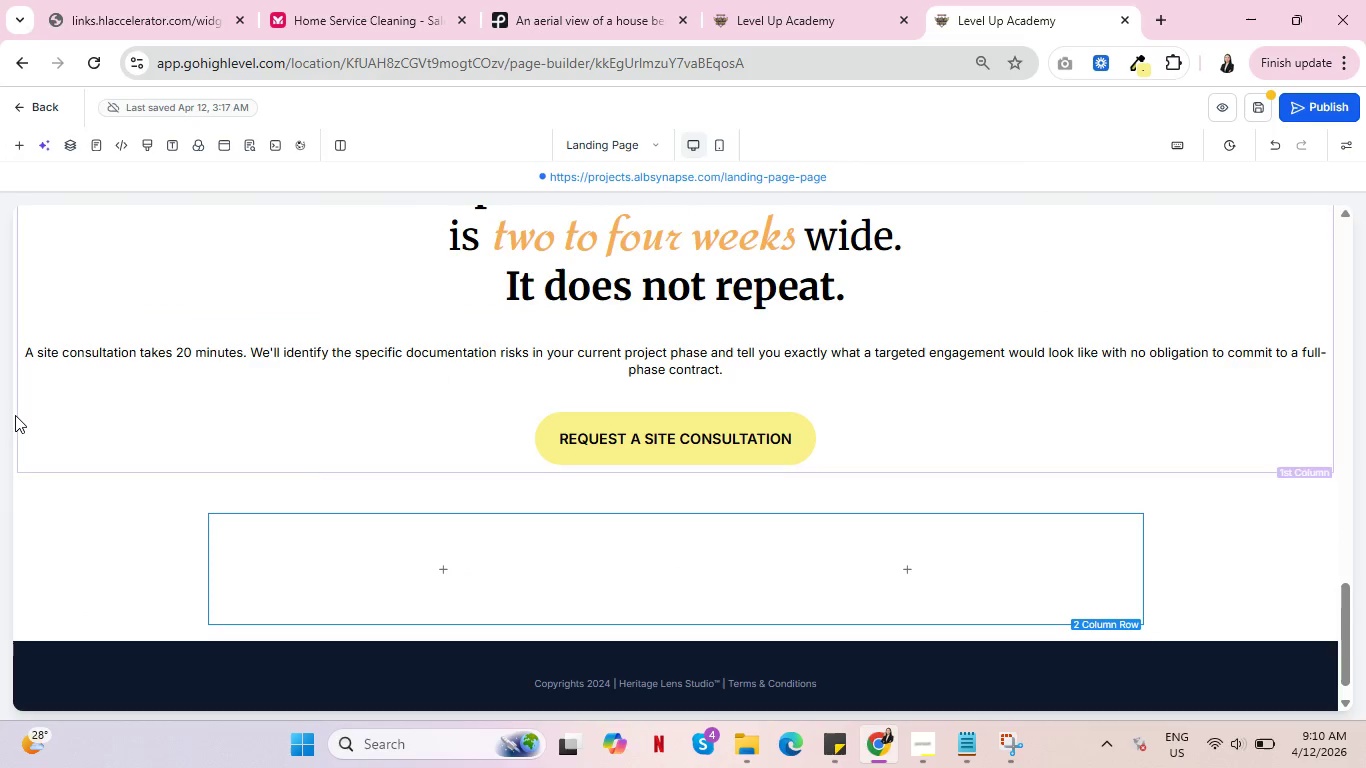 
wait(5.98)
 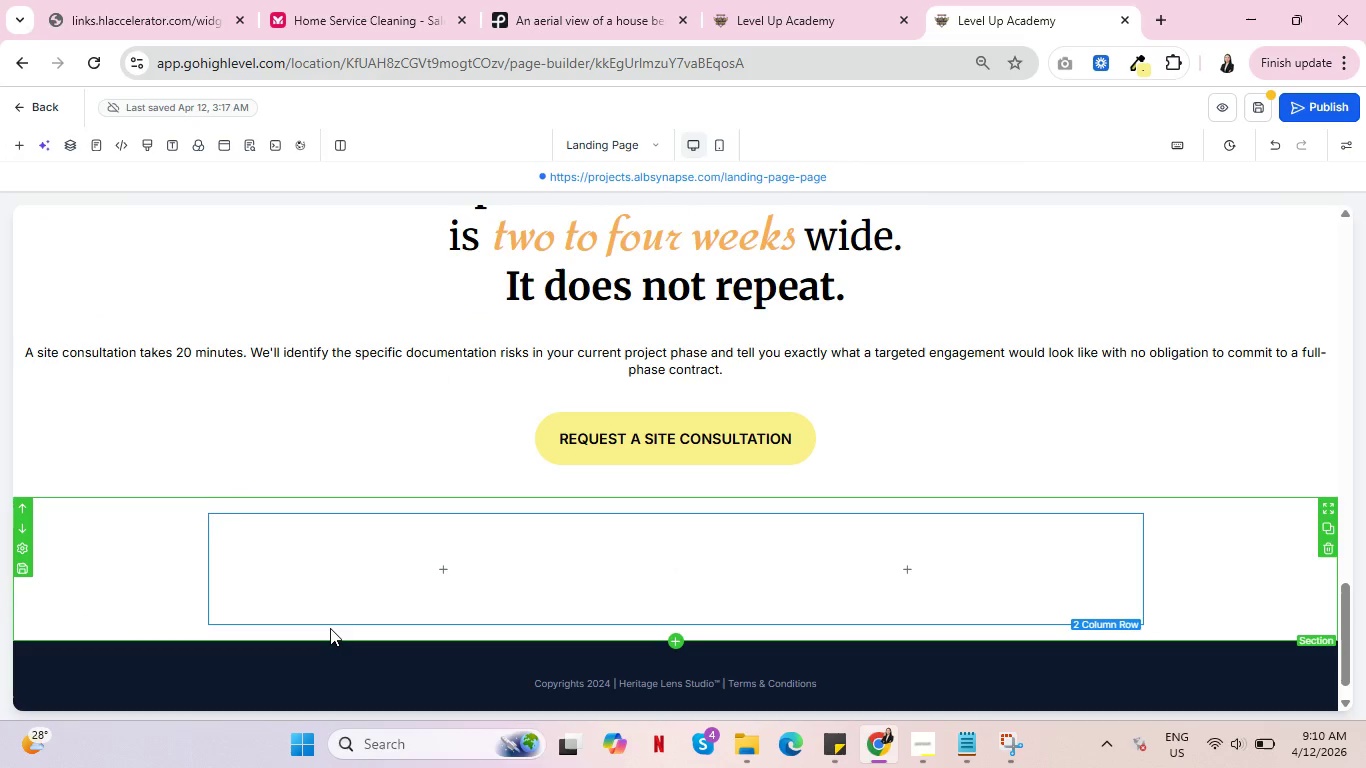 
left_click_drag(start_coordinate=[18, 418], to_coordinate=[256, 552])
 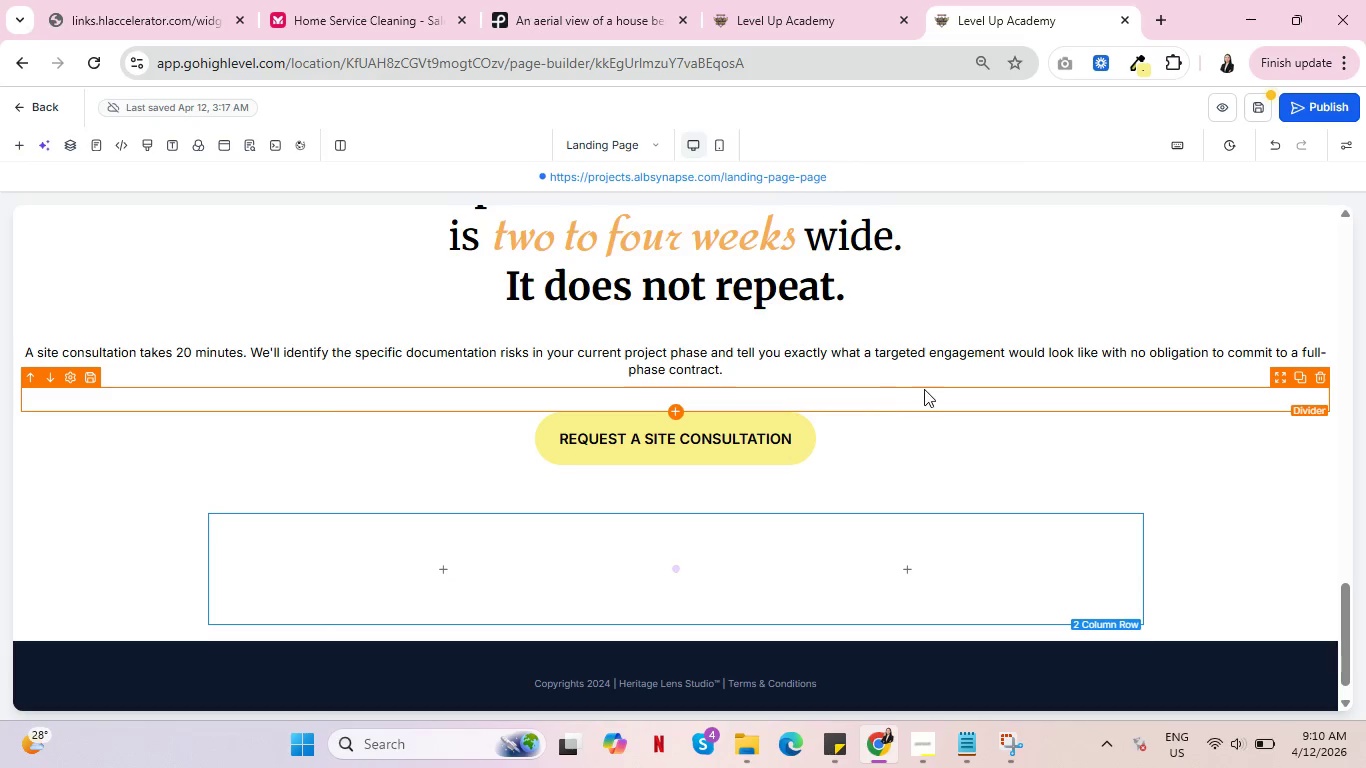 
scroll: coordinate [785, 432], scroll_direction: up, amount: 2.0
 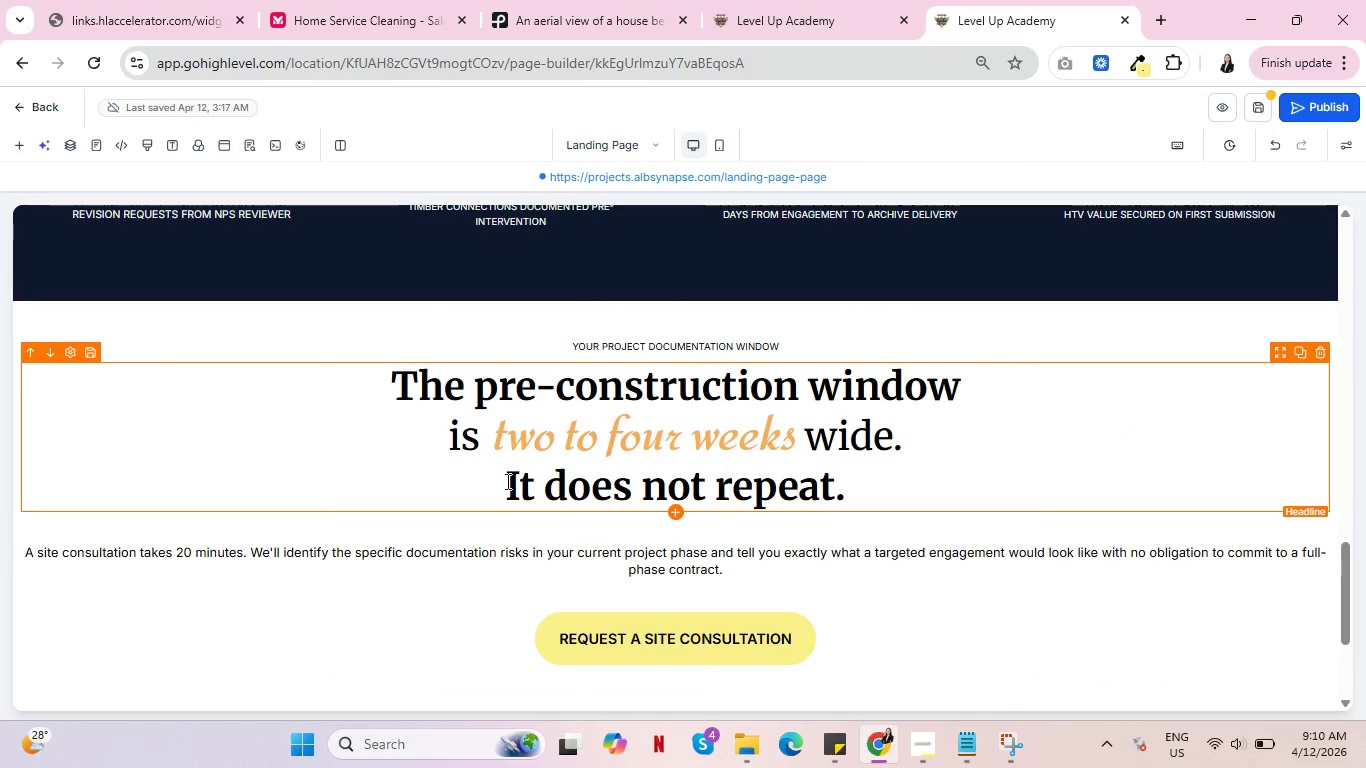 
wait(6.03)
 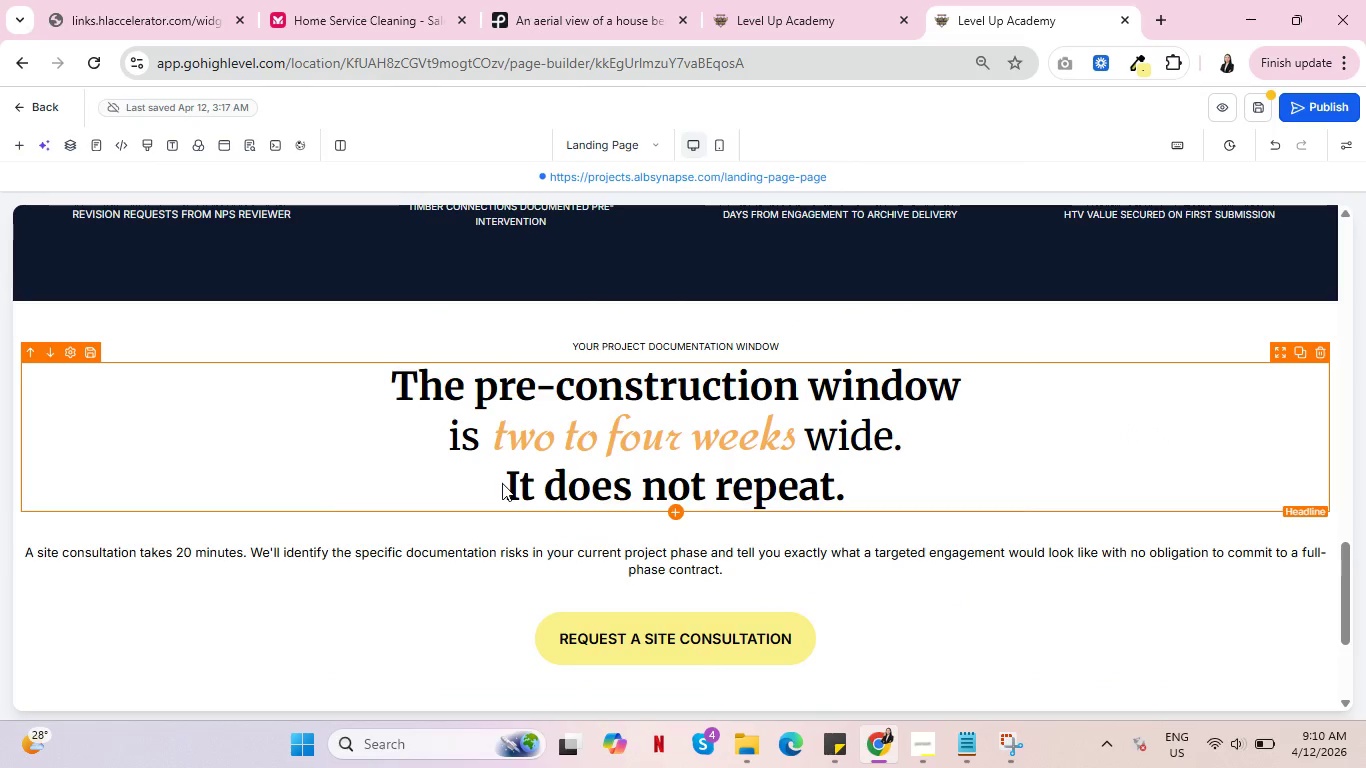 
scroll: coordinate [813, 428], scroll_direction: down, amount: 1.0
 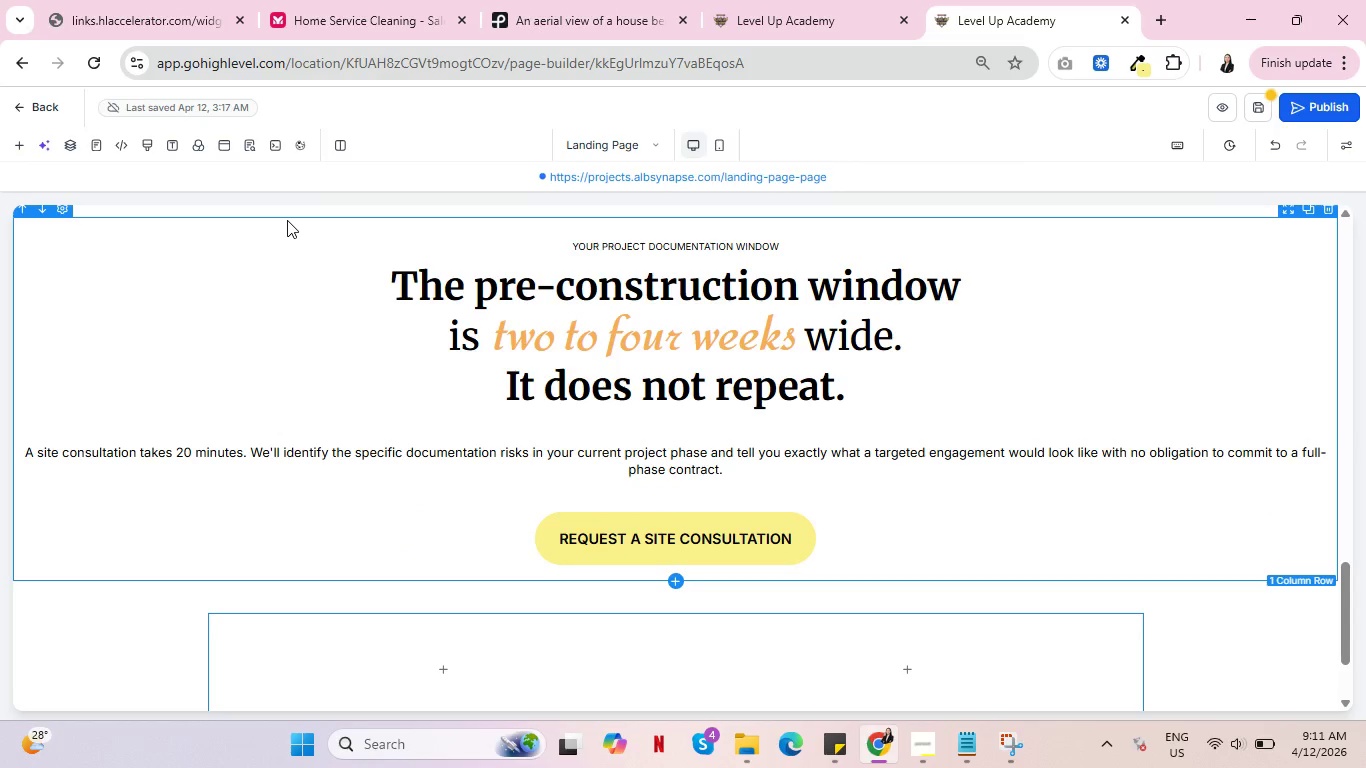 
wait(6.92)
 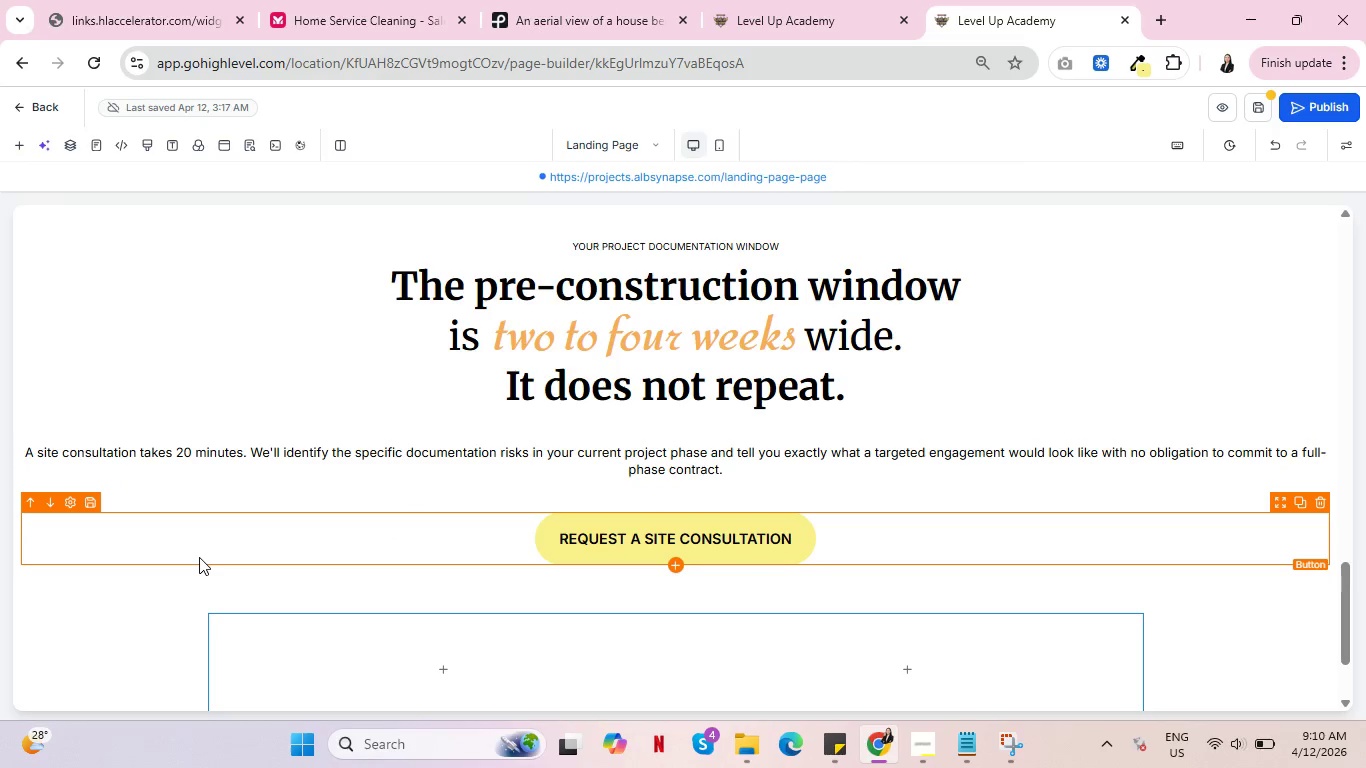 
left_click_drag(start_coordinate=[287, 226], to_coordinate=[316, 533])
 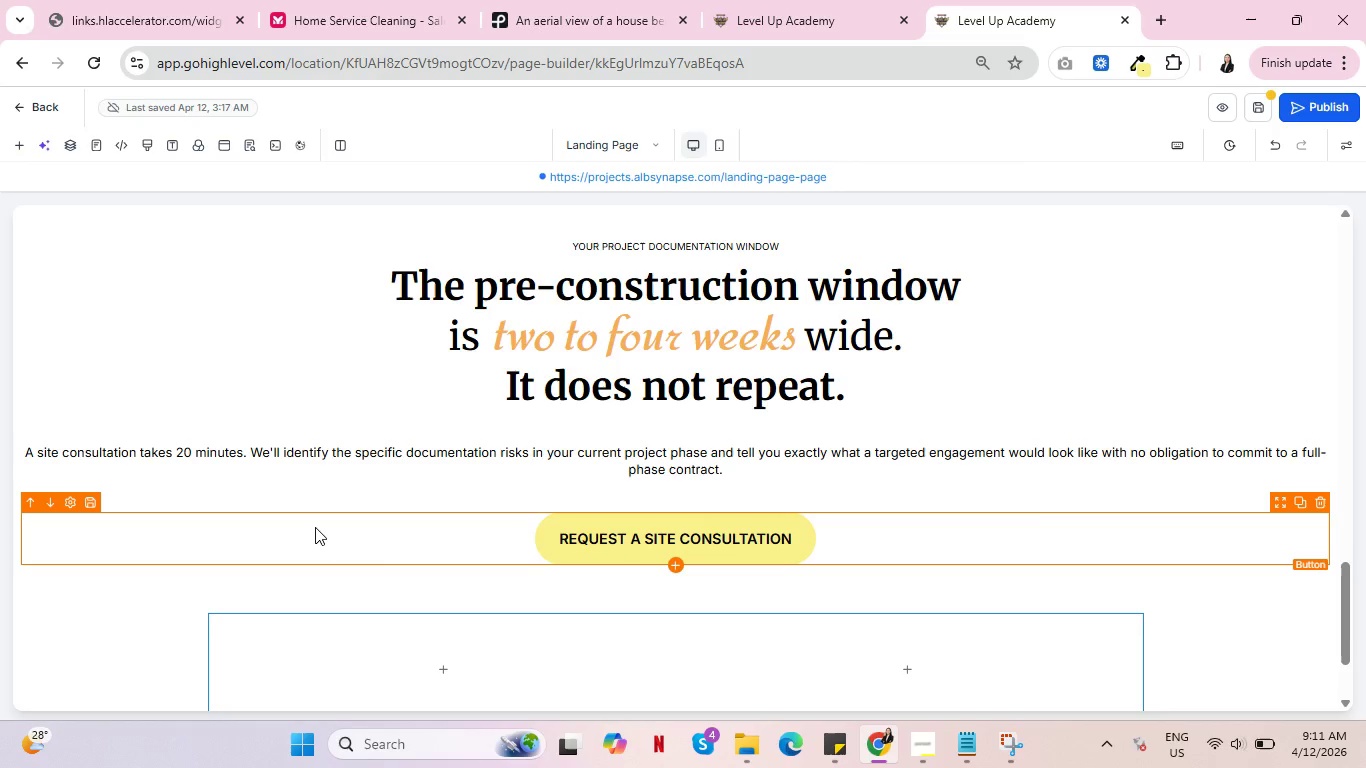 
scroll: coordinate [315, 527], scroll_direction: down, amount: 2.0
 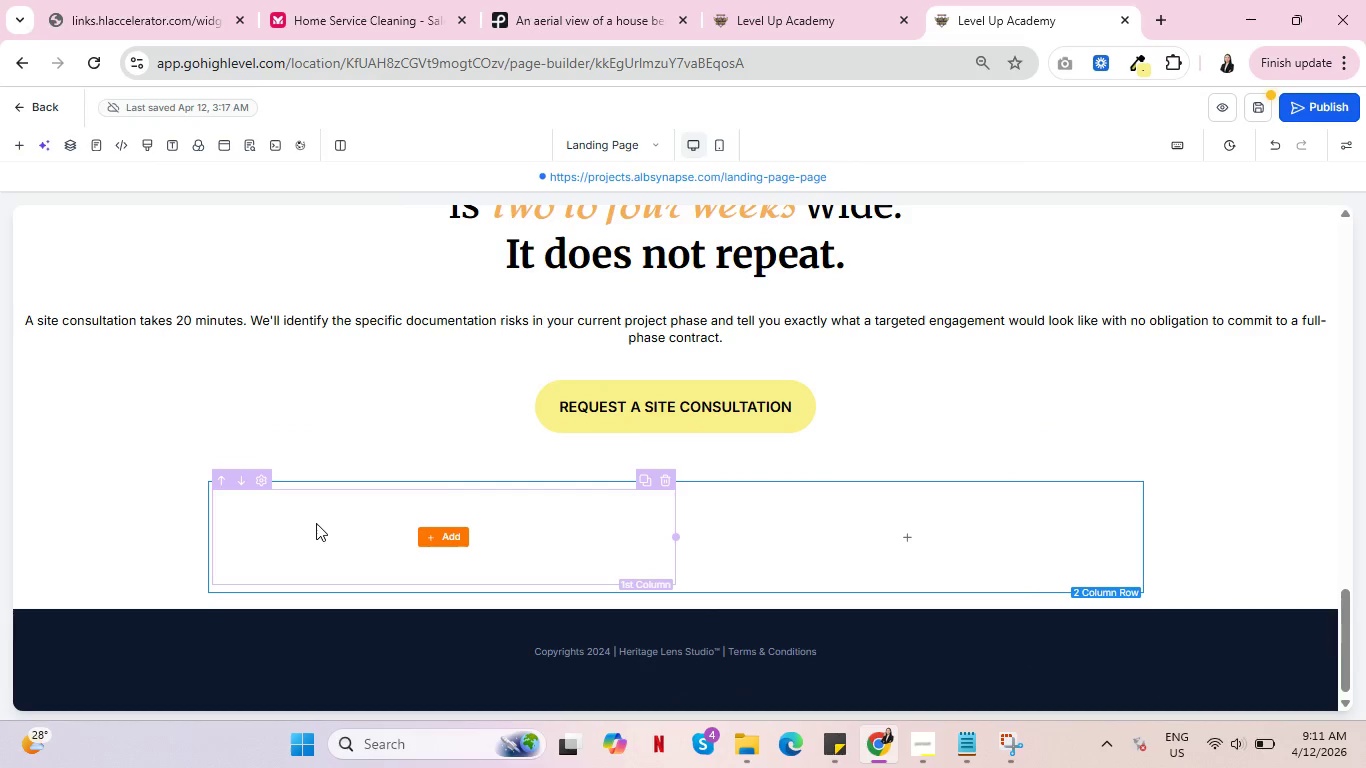 
scroll: coordinate [366, 497], scroll_direction: up, amount: 4.0
 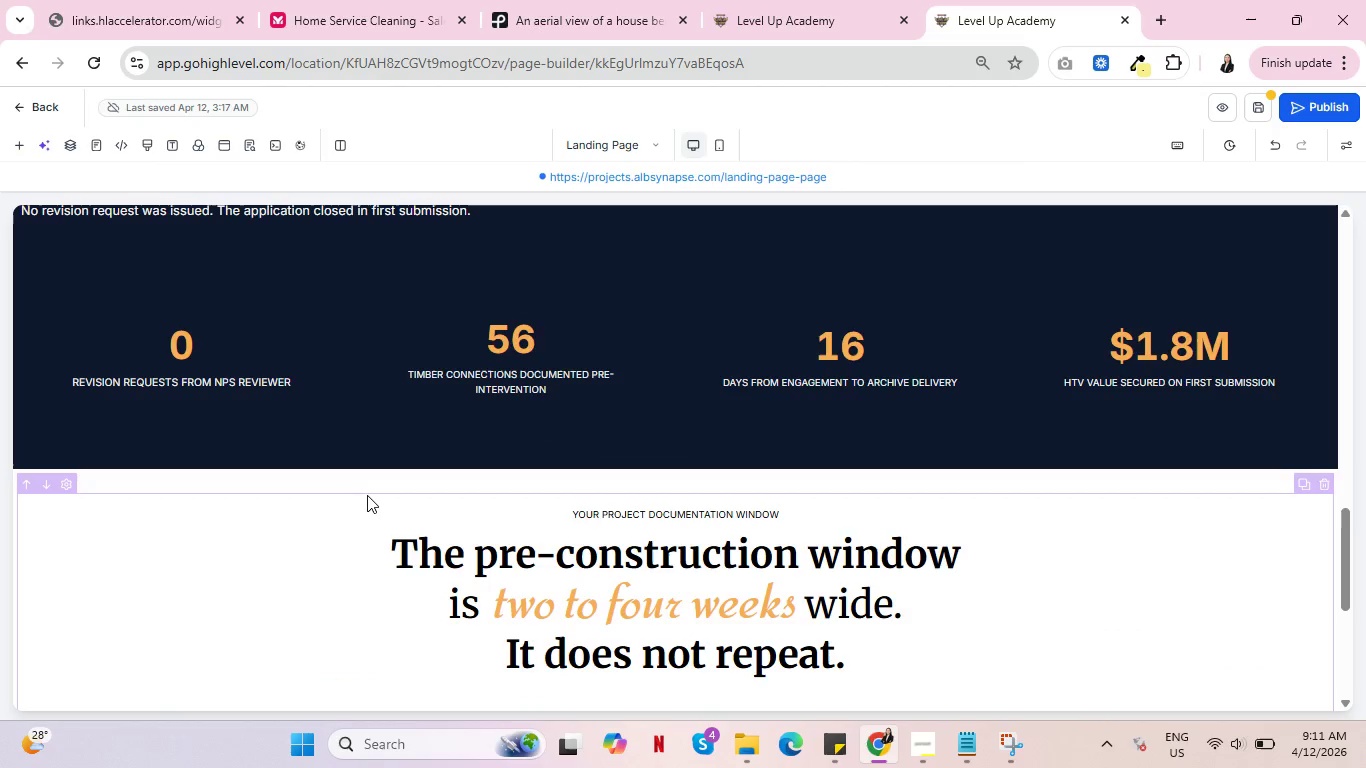 
scroll: coordinate [367, 495], scroll_direction: down, amount: 3.0
 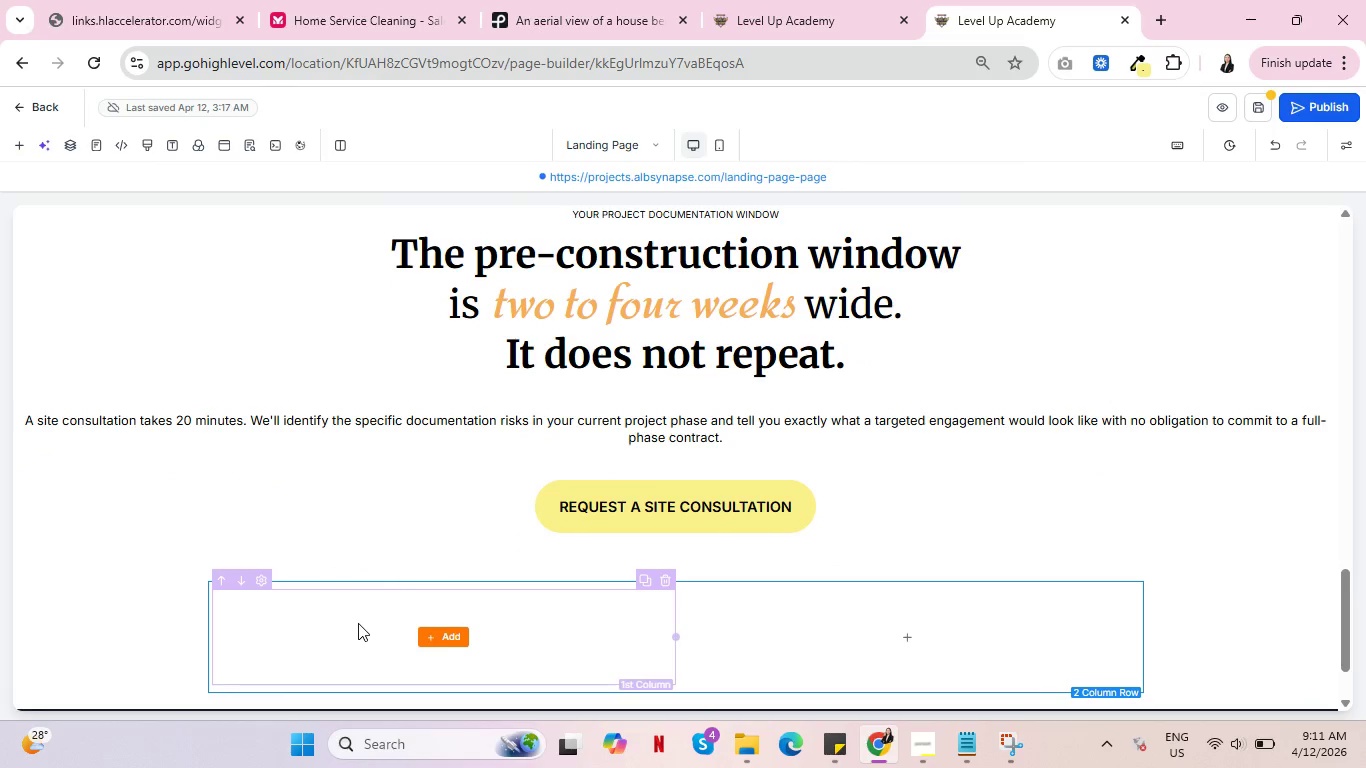 
wait(10.01)
 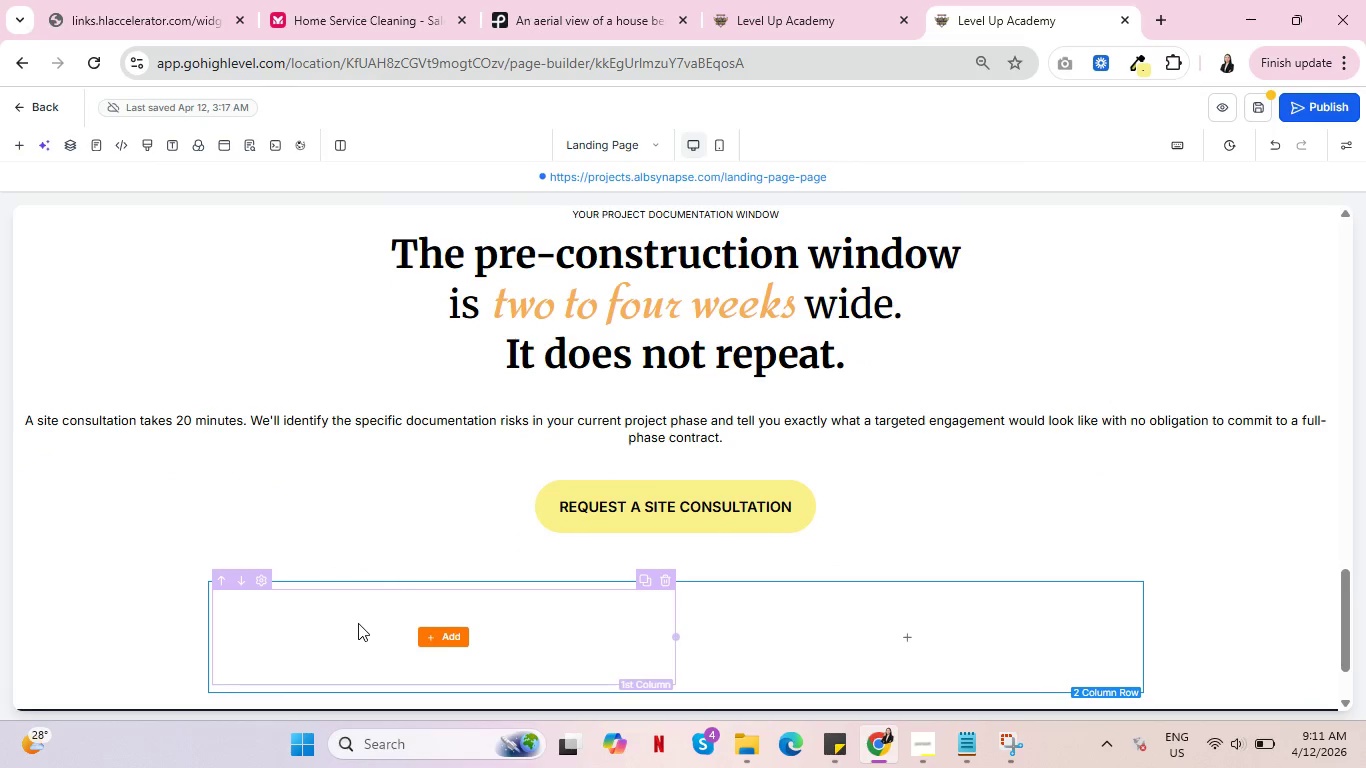 
left_click([35, 534])
 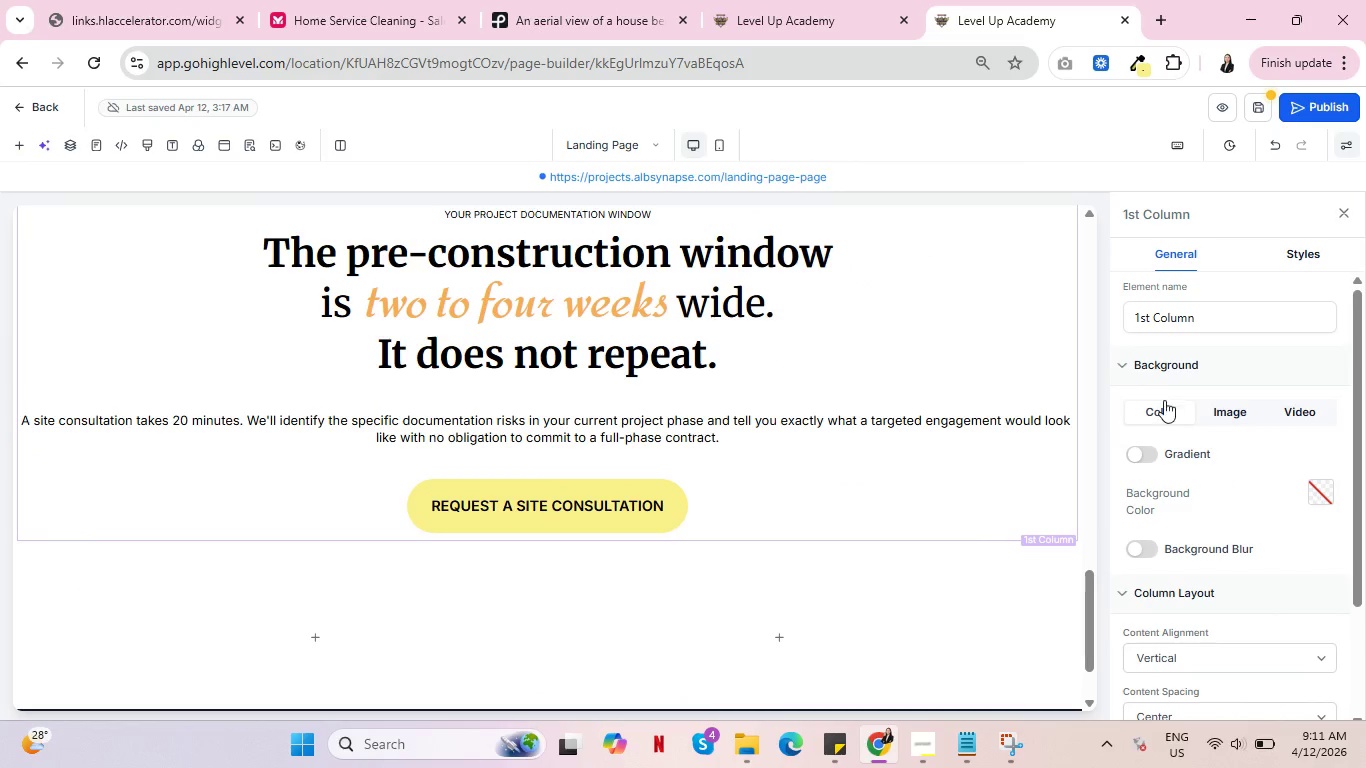 
scroll: coordinate [1186, 387], scroll_direction: down, amount: 4.0
 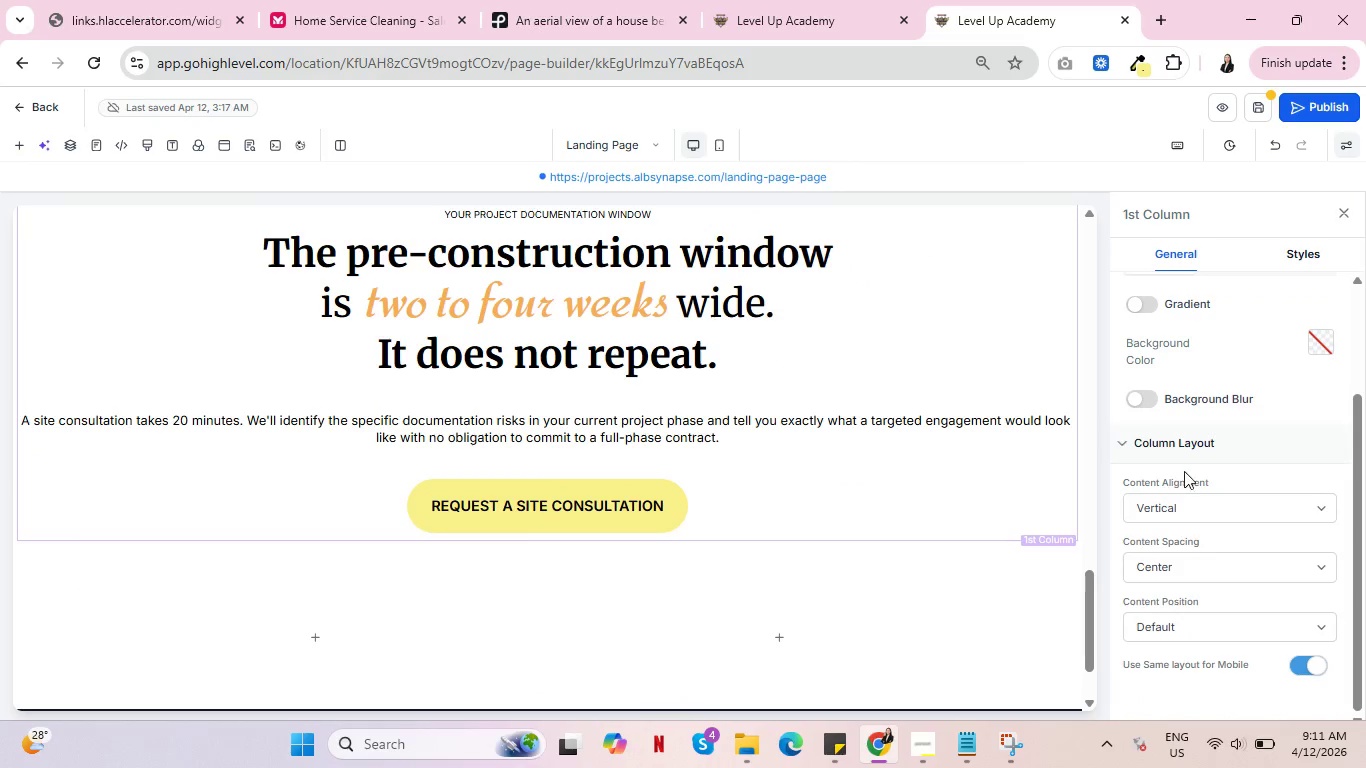 
scroll: coordinate [1181, 439], scroll_direction: up, amount: 5.0
 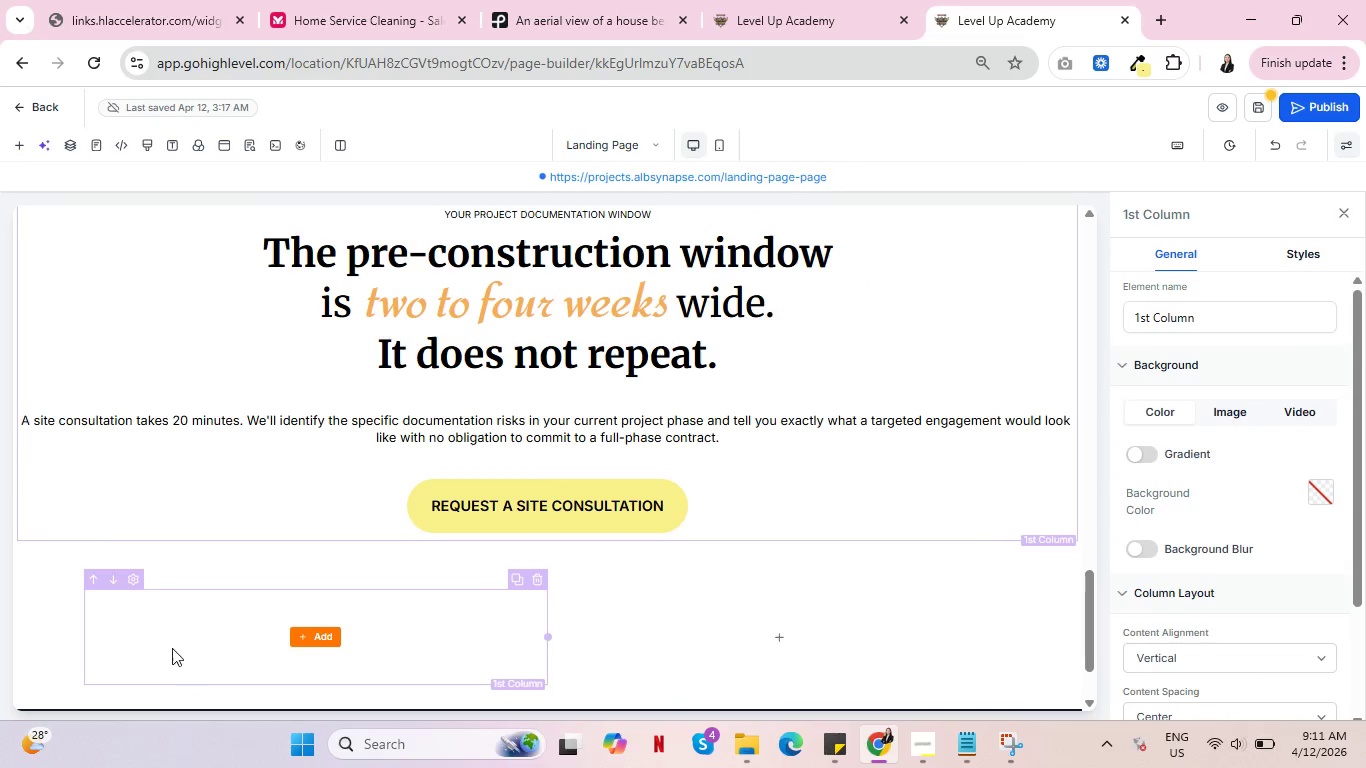 
mouse_move([133, 625])
 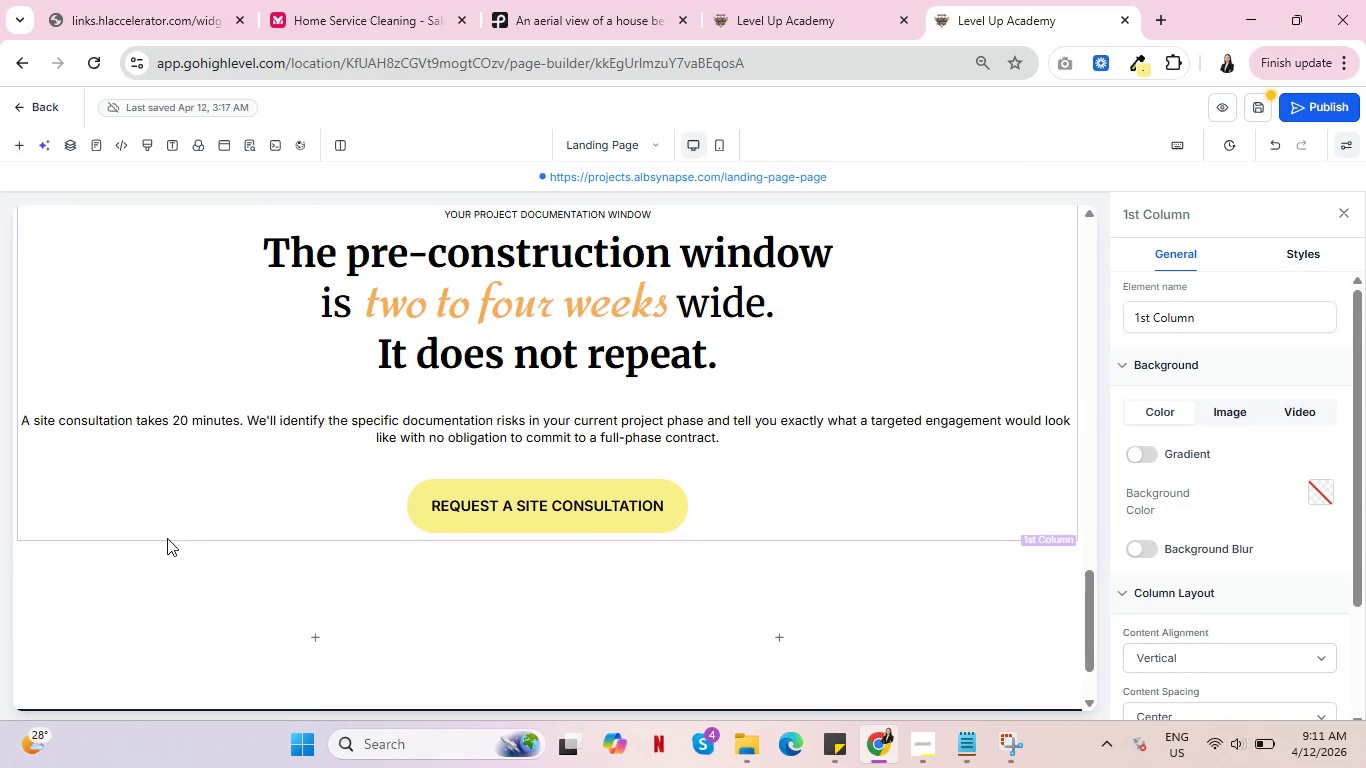 
left_click_drag(start_coordinate=[167, 538], to_coordinate=[310, 535])
 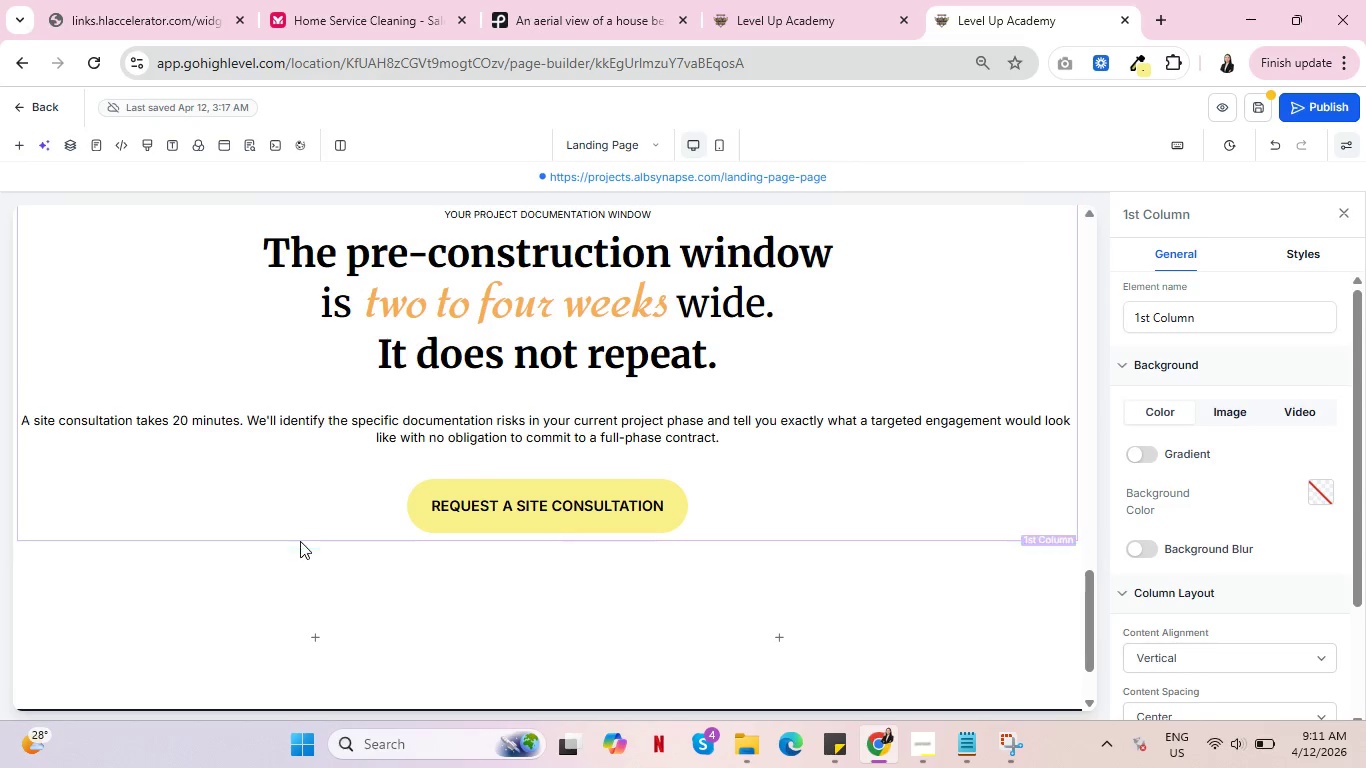 
left_click_drag(start_coordinate=[300, 541], to_coordinate=[300, 657])
 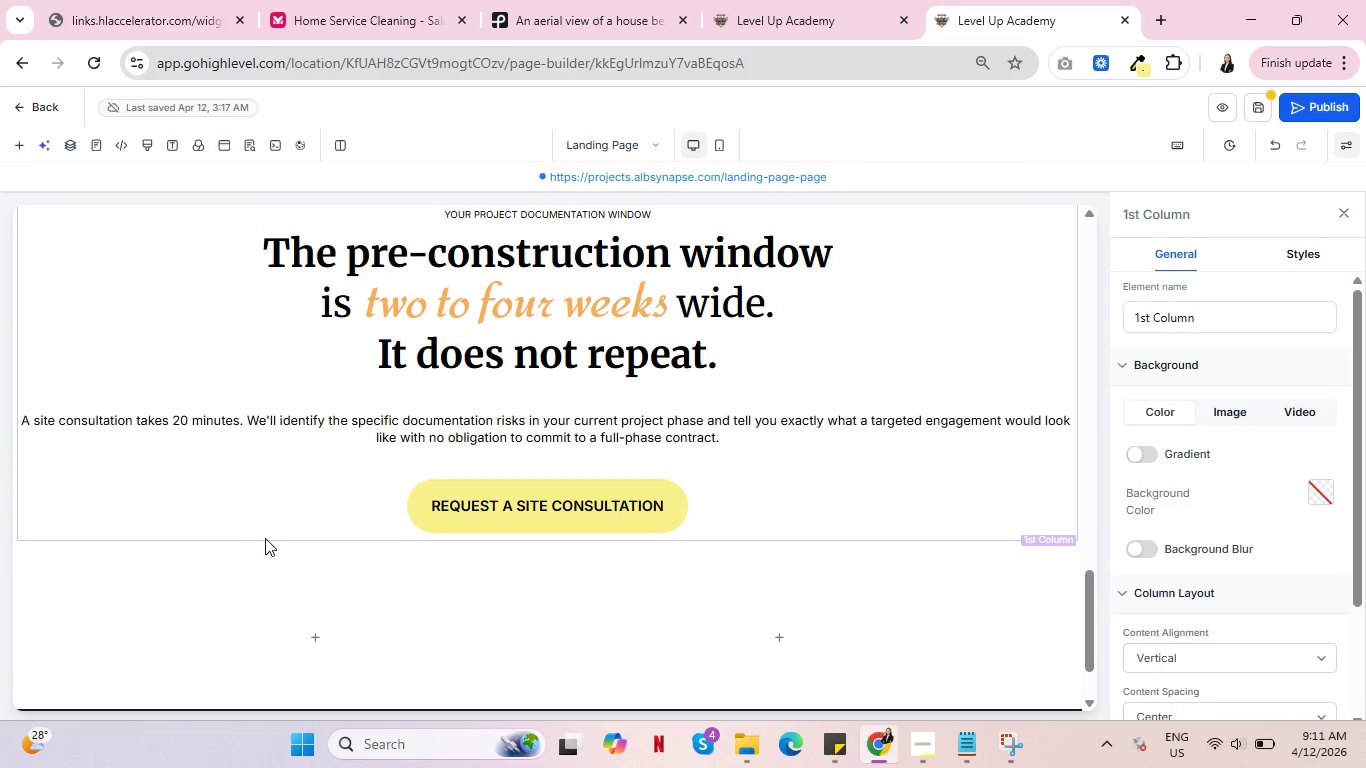 
left_click_drag(start_coordinate=[269, 541], to_coordinate=[259, 571])
 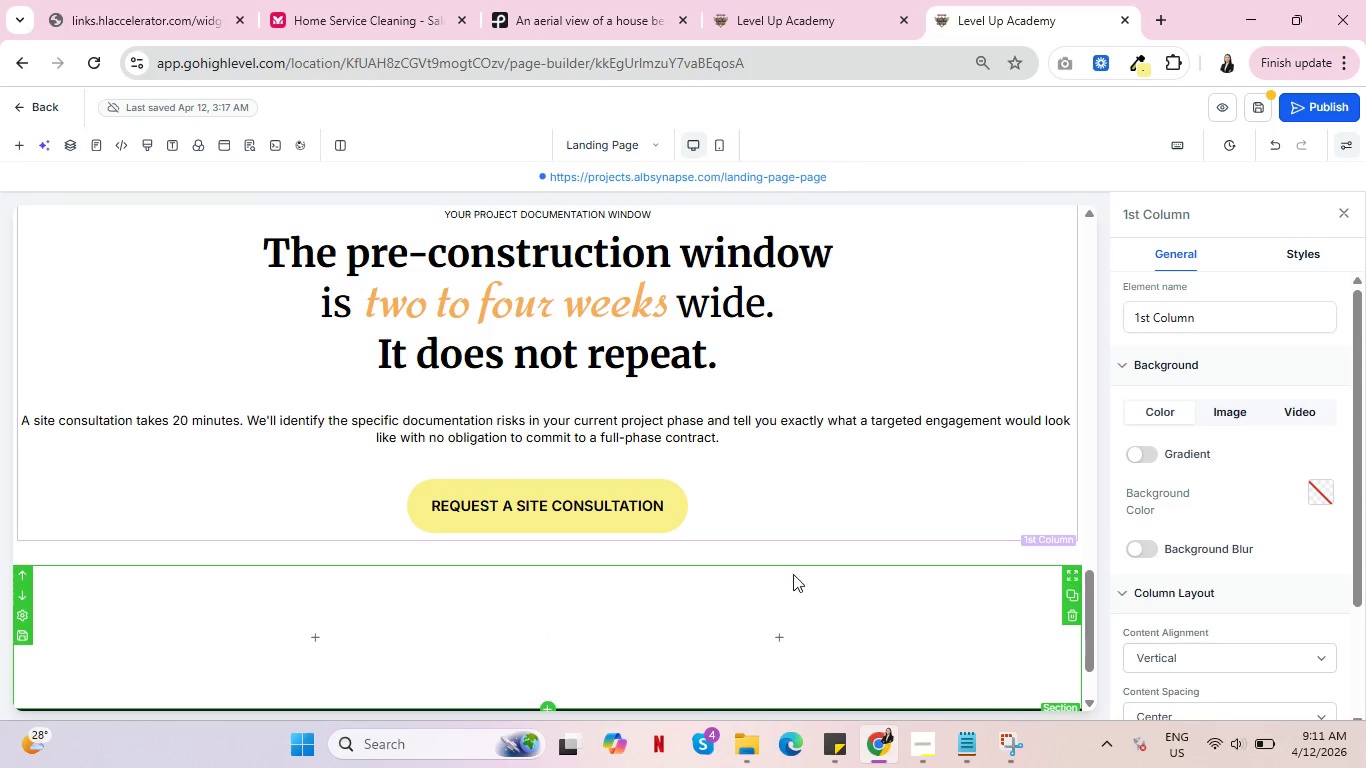 
scroll: coordinate [784, 604], scroll_direction: down, amount: 2.0
 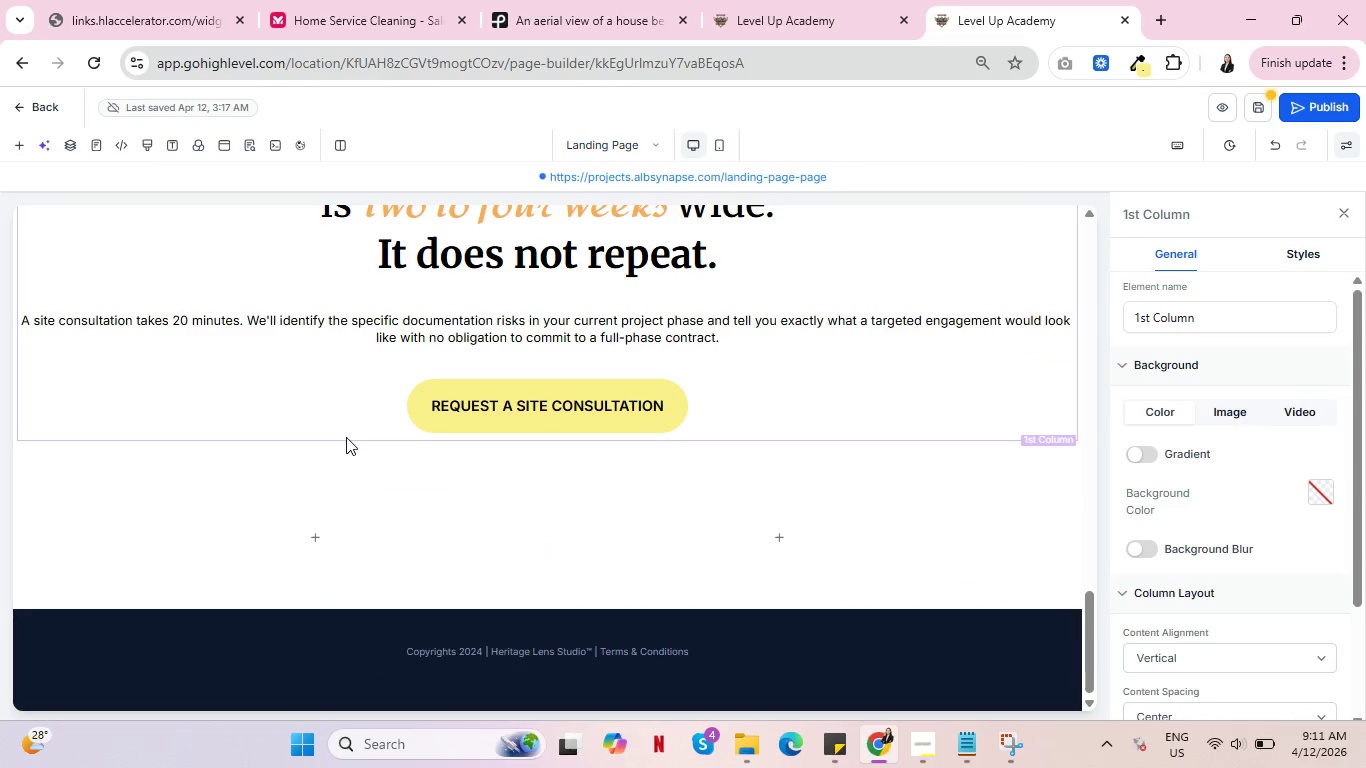 
left_click_drag(start_coordinate=[351, 446], to_coordinate=[283, 567])
 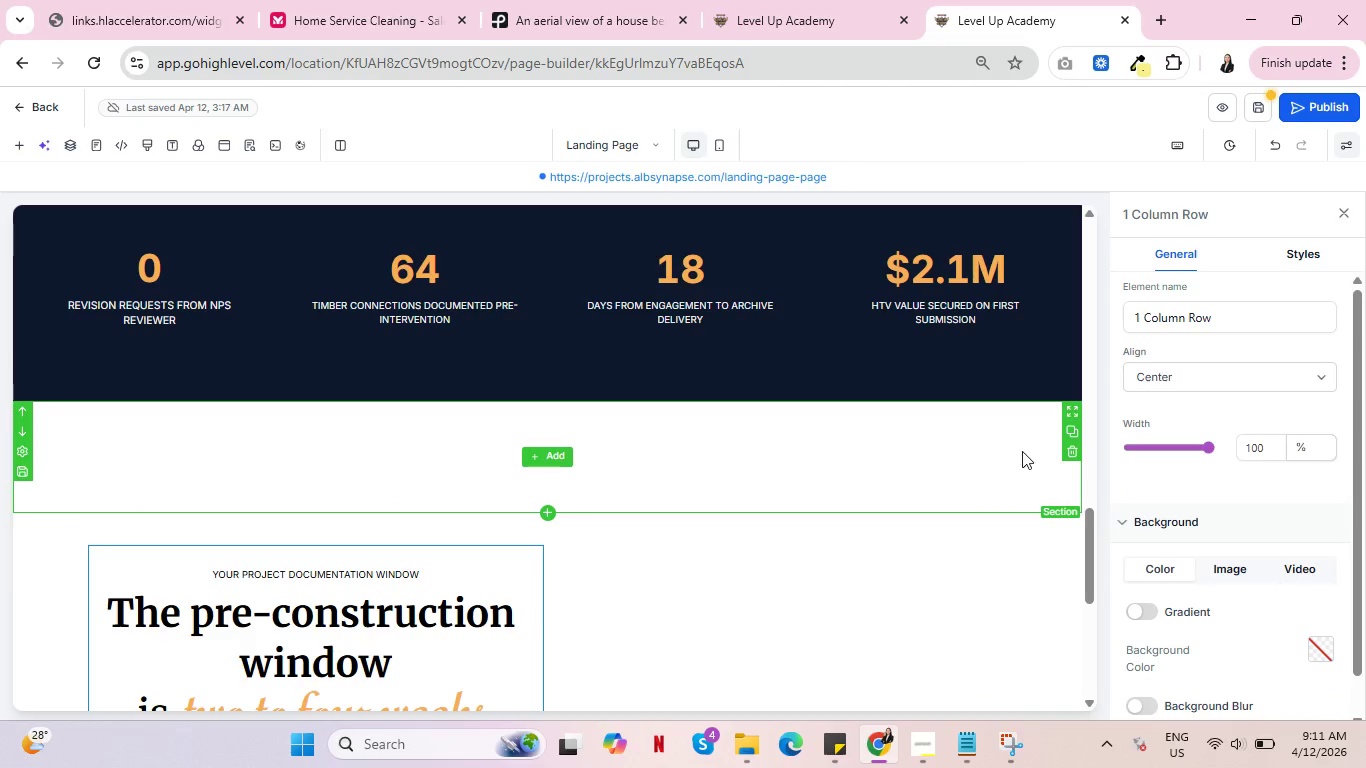 
left_click([1069, 457])
 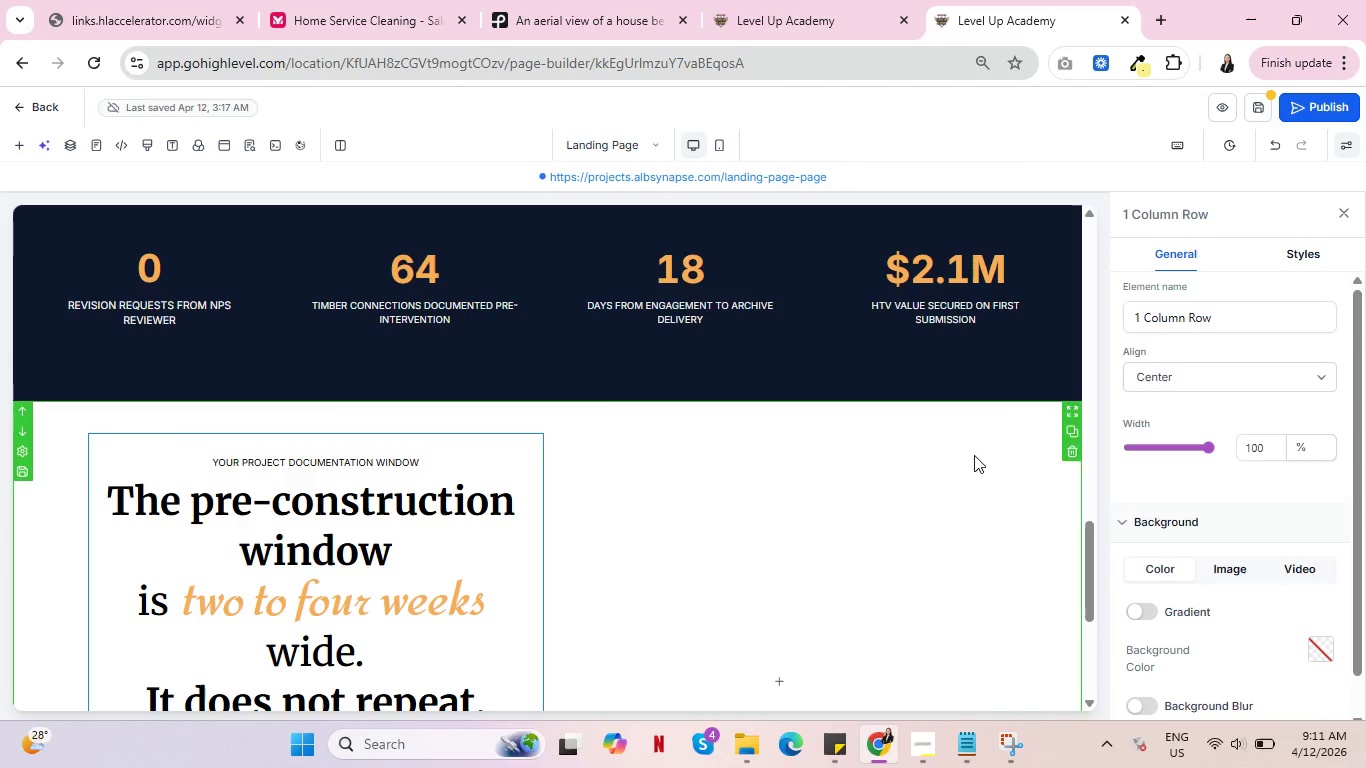 
scroll: coordinate [425, 490], scroll_direction: down, amount: 2.0
 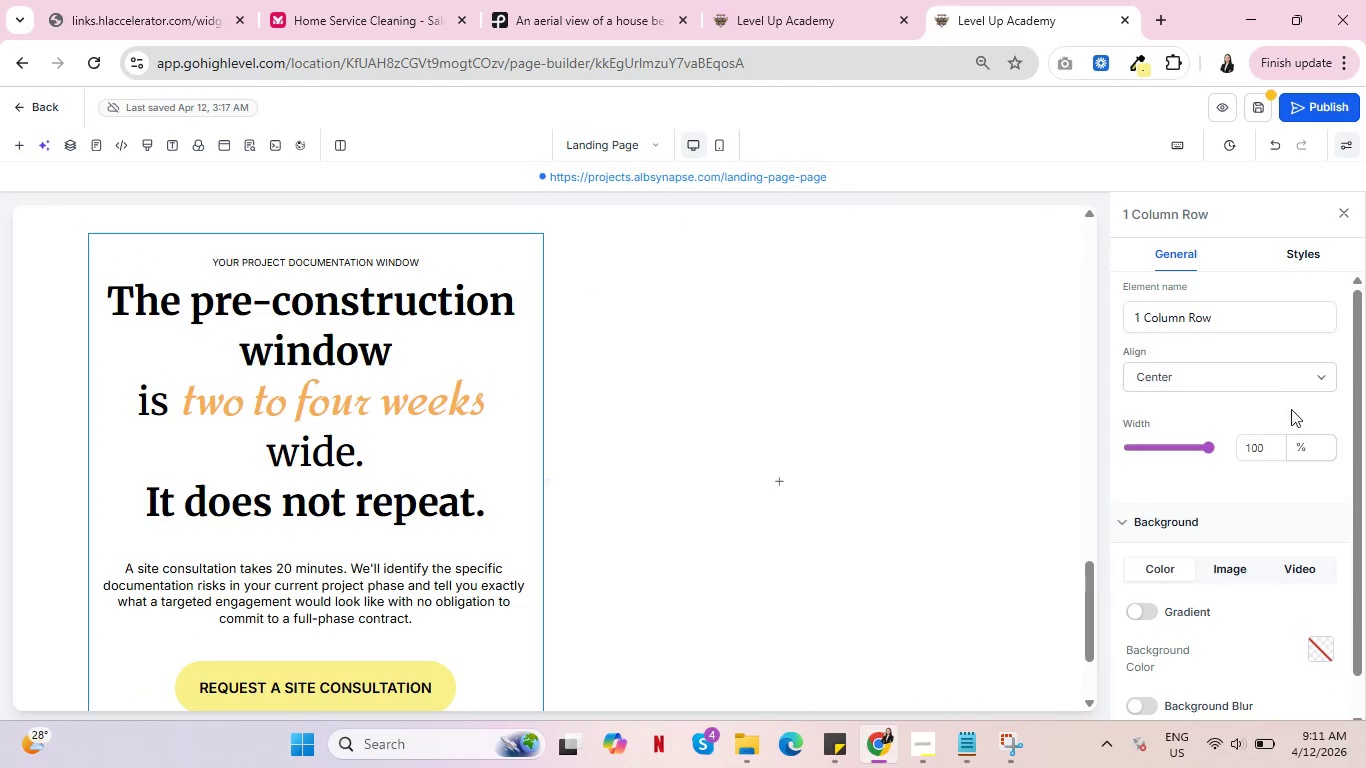 
left_click([64, 392])
 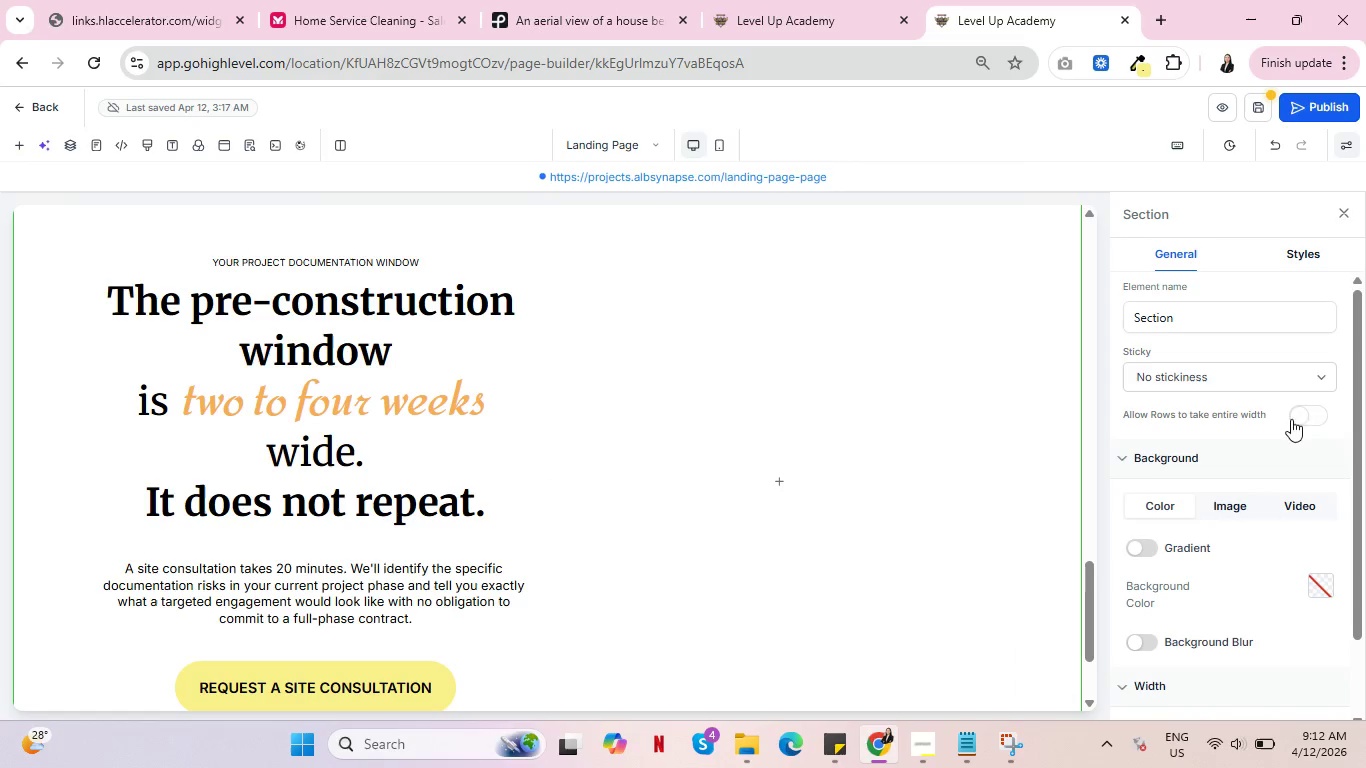 
left_click([1322, 412])
 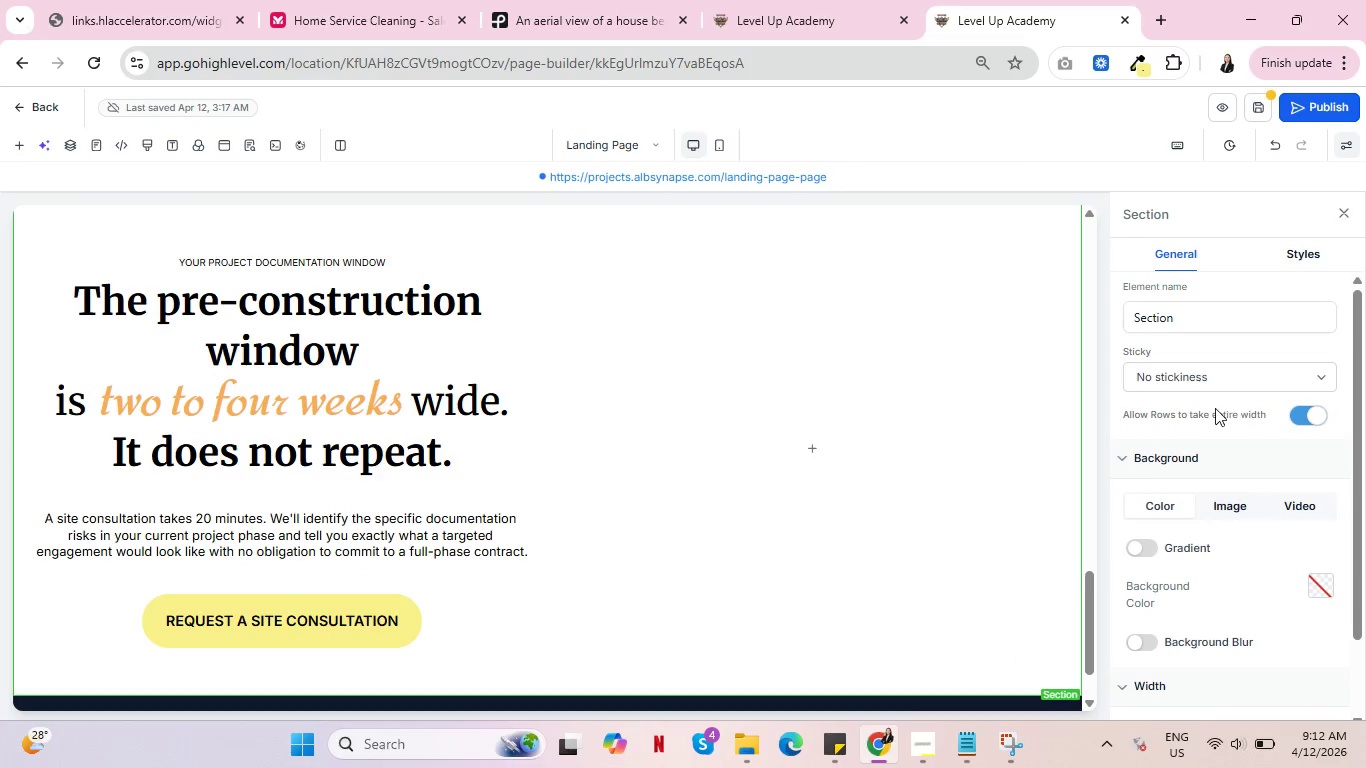 
wait(6.67)
 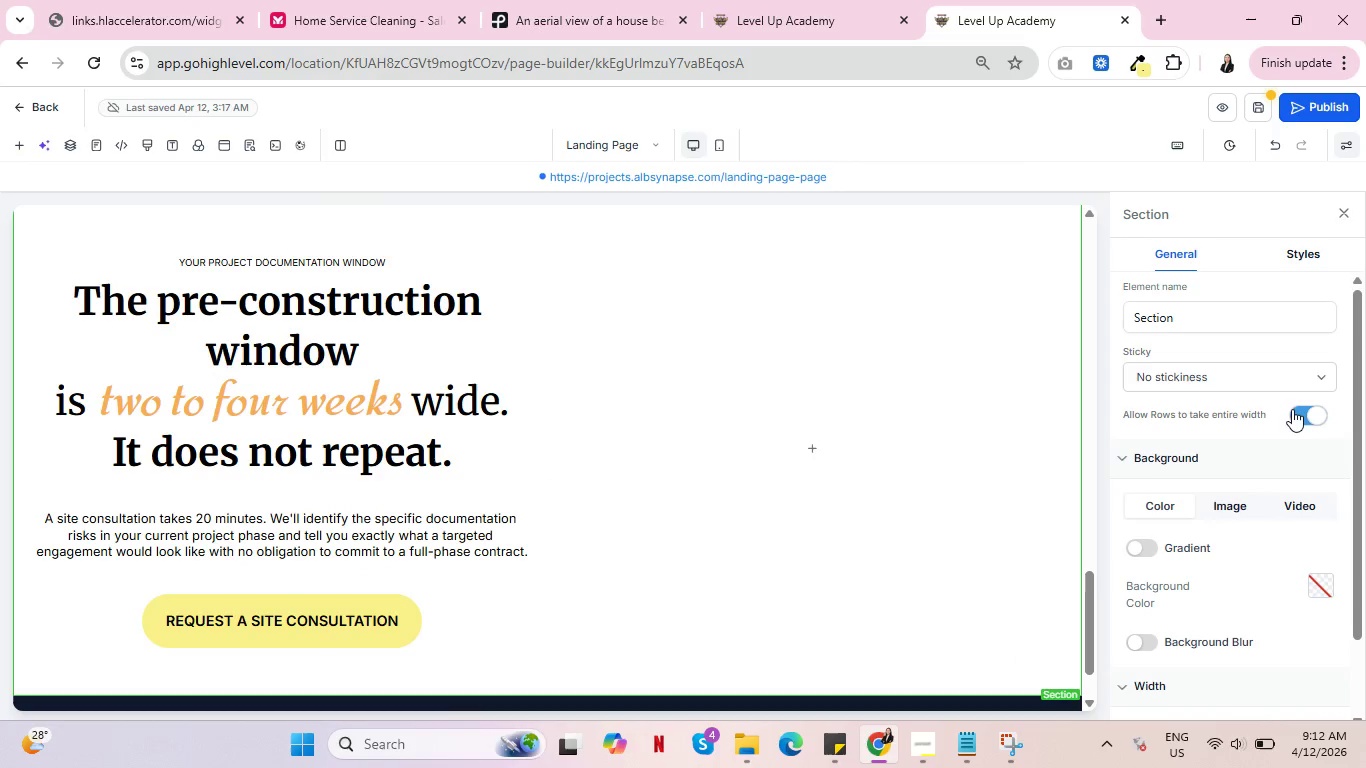 
left_click([229, 264])
 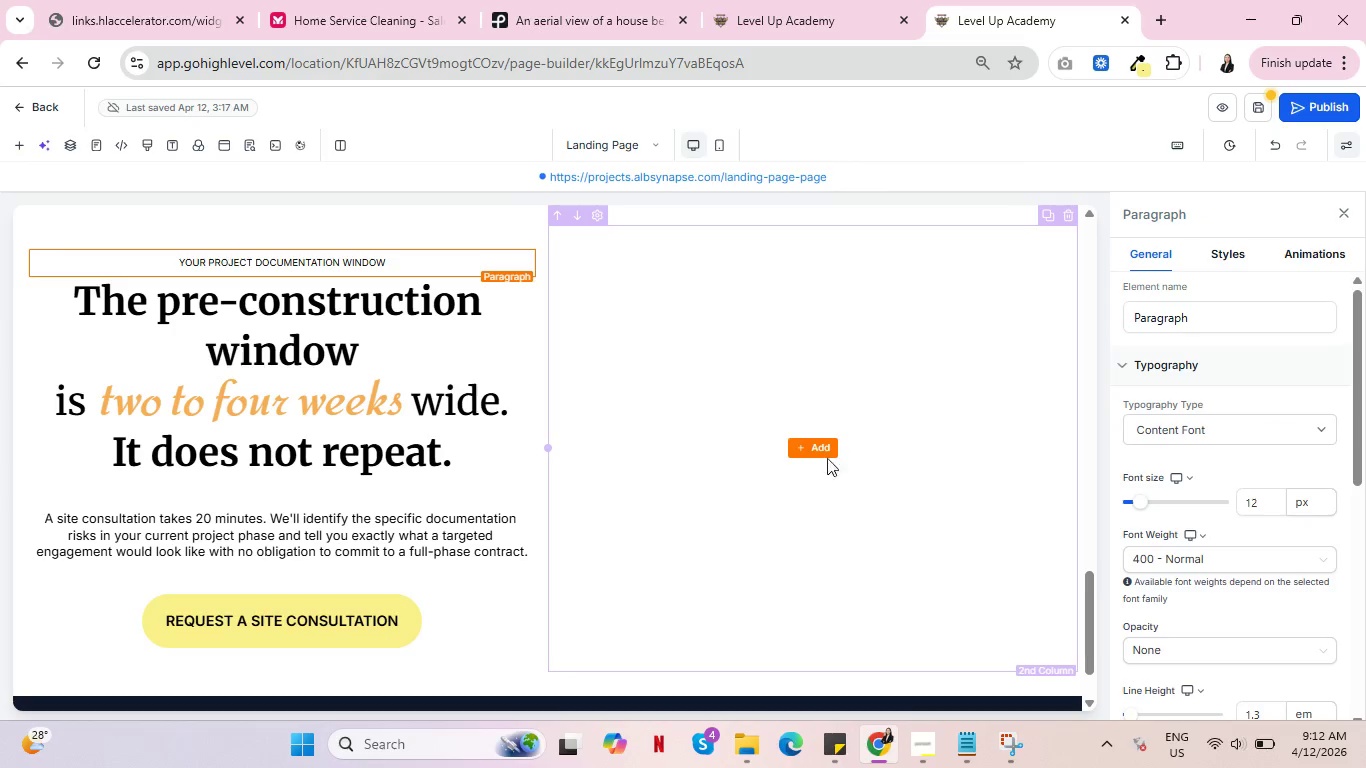 
left_click([823, 447])
 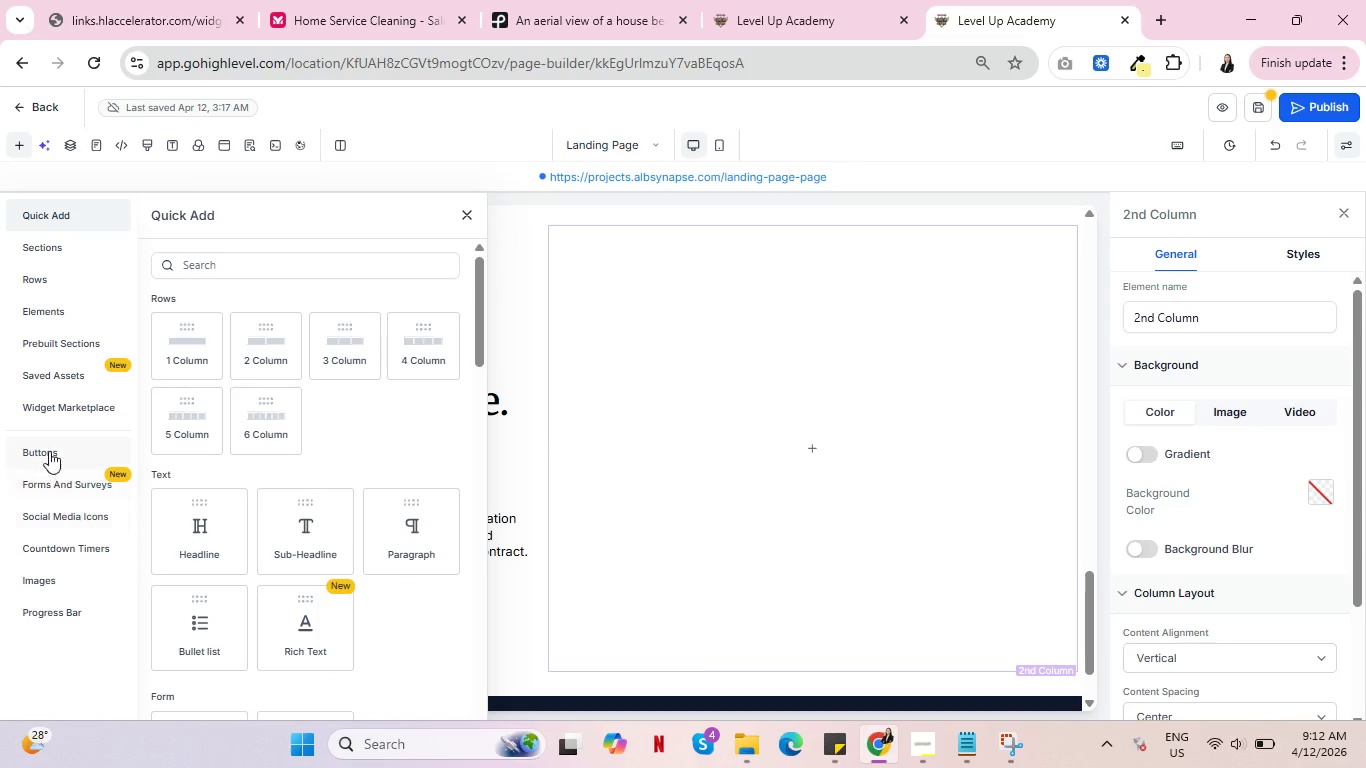 
left_click([52, 489])
 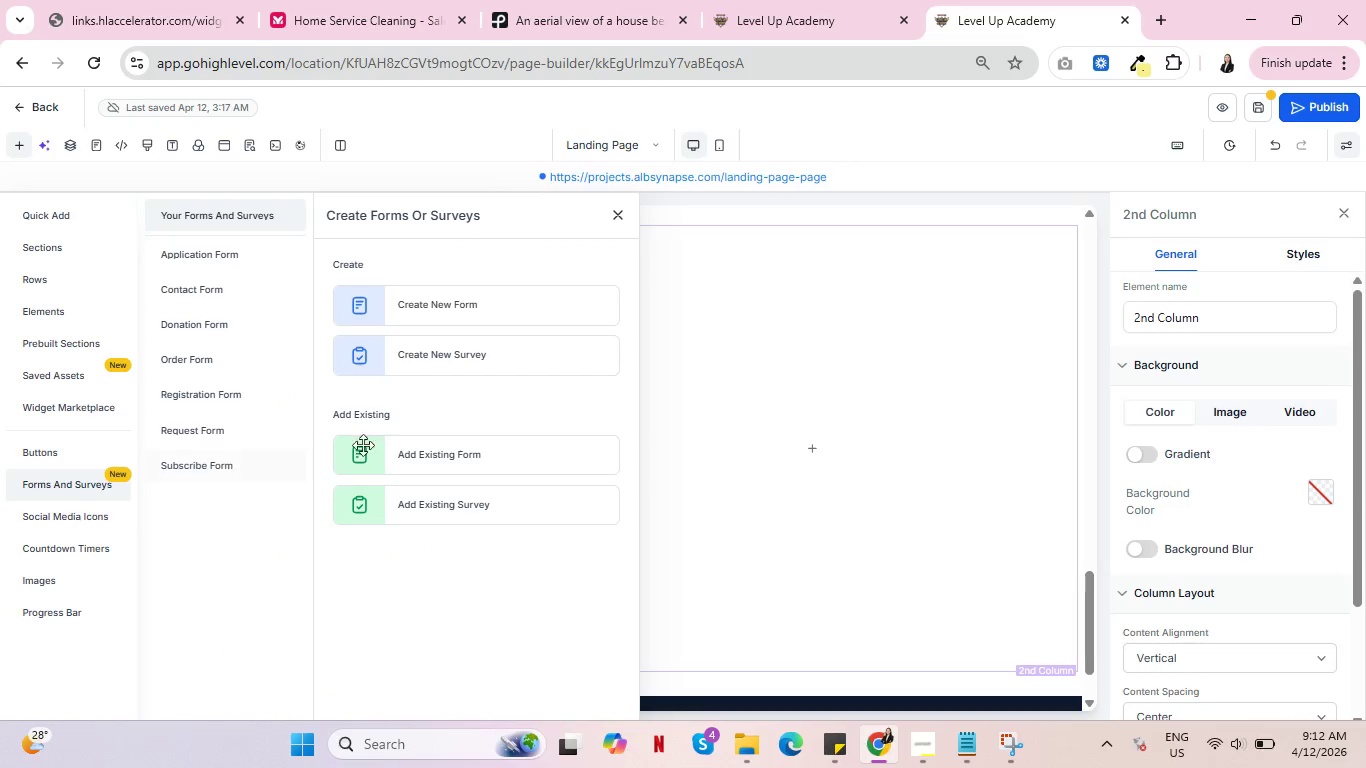 
mouse_move([460, 472])
 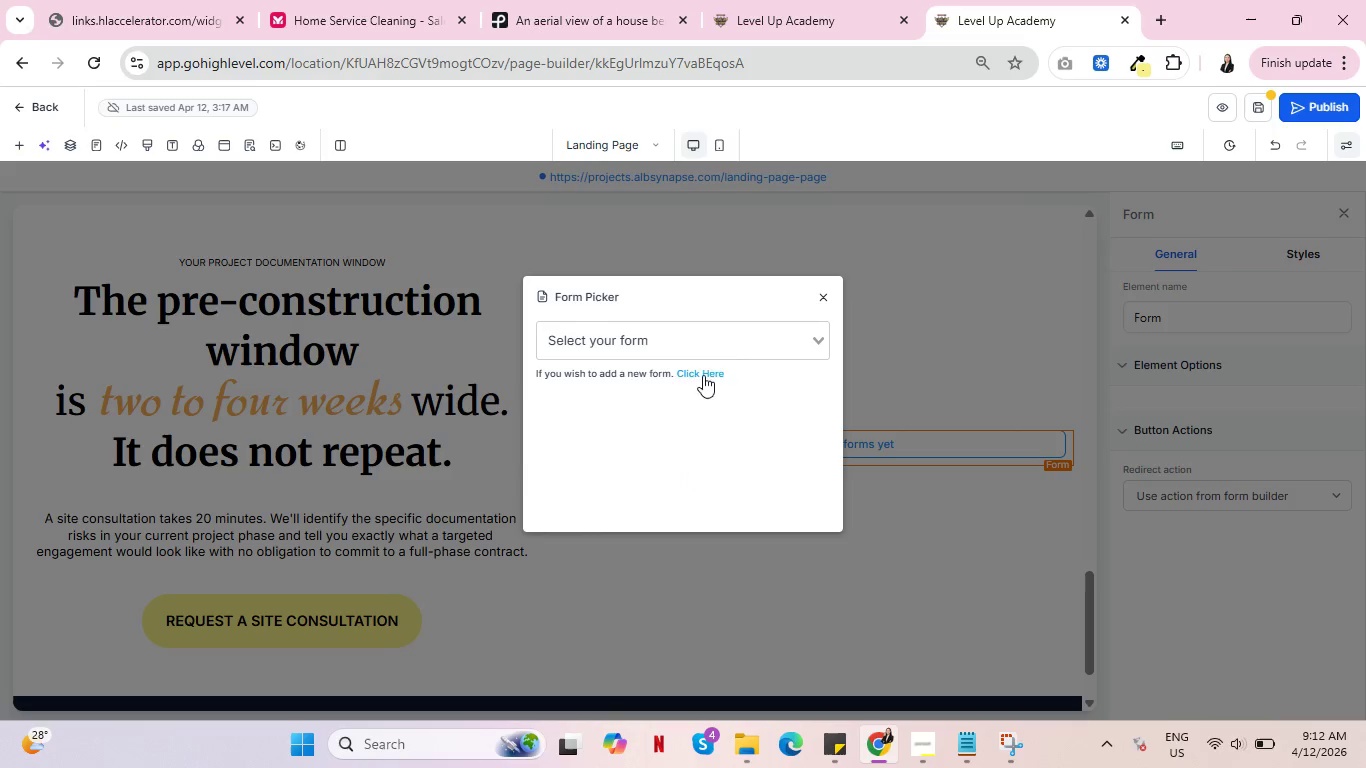 
left_click([743, 331])
 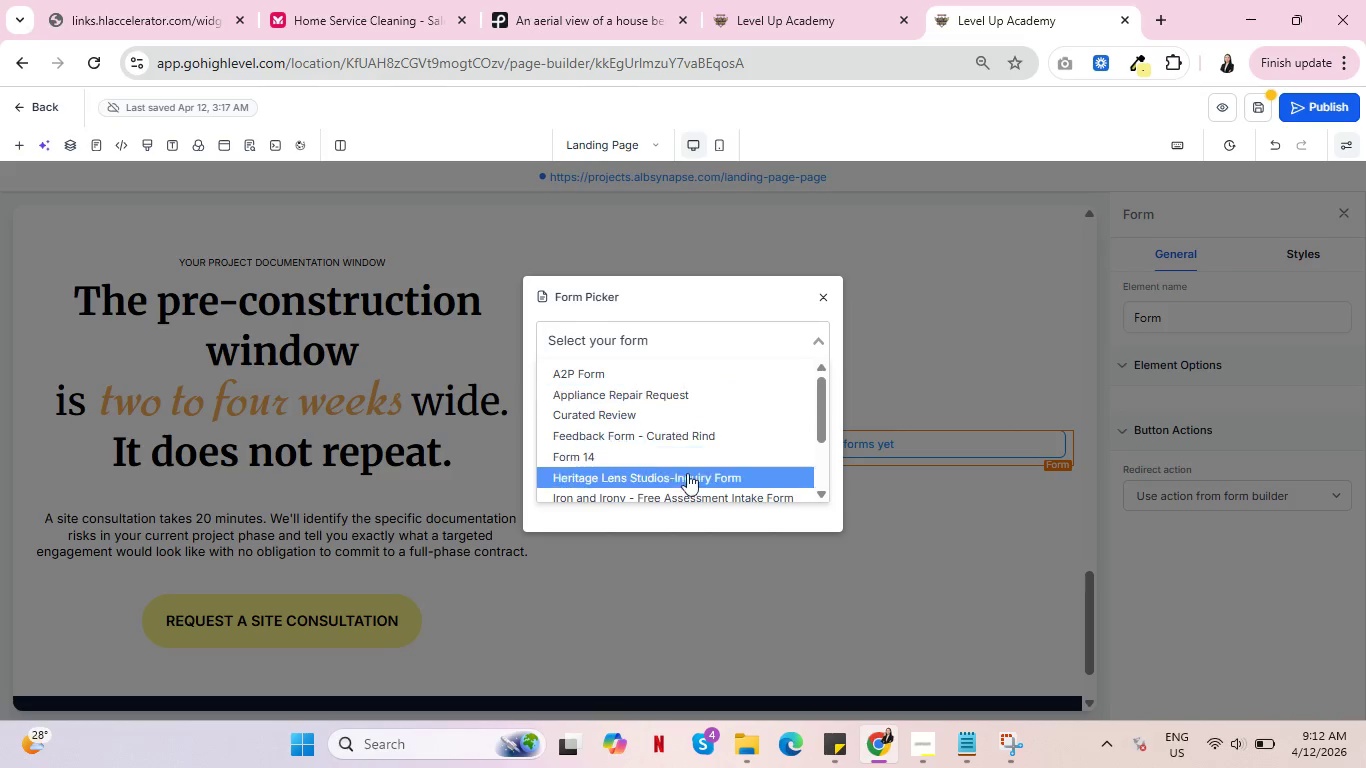 
left_click([685, 481])
 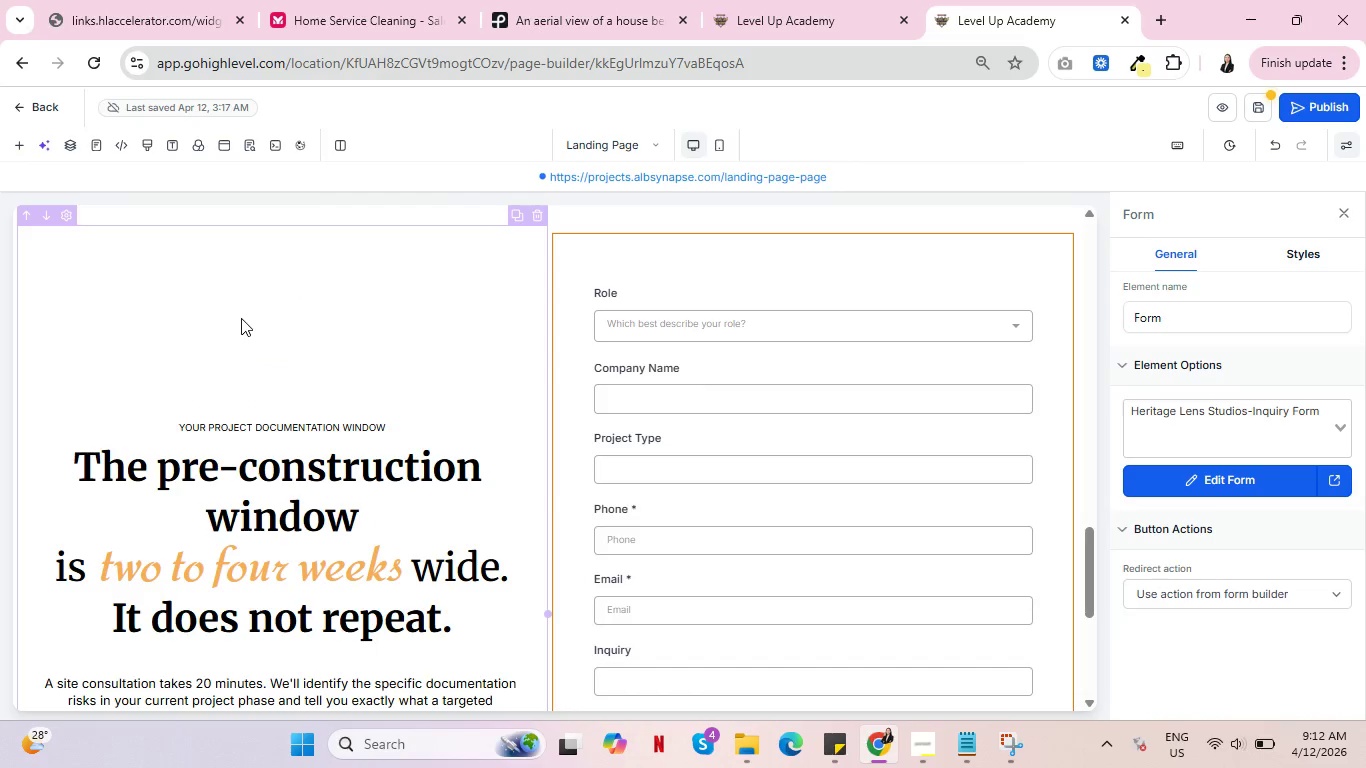 
wait(5.53)
 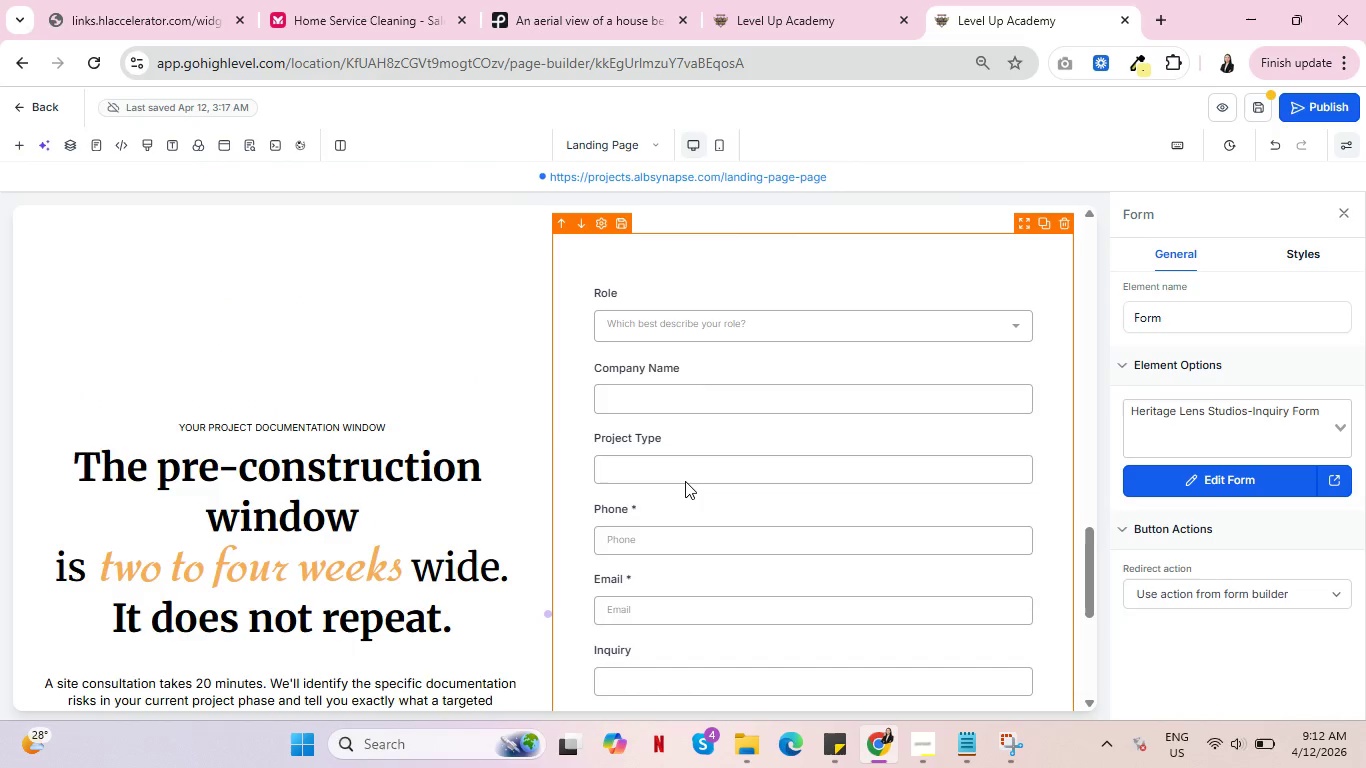 
scroll: coordinate [302, 539], scroll_direction: down, amount: 4.0
 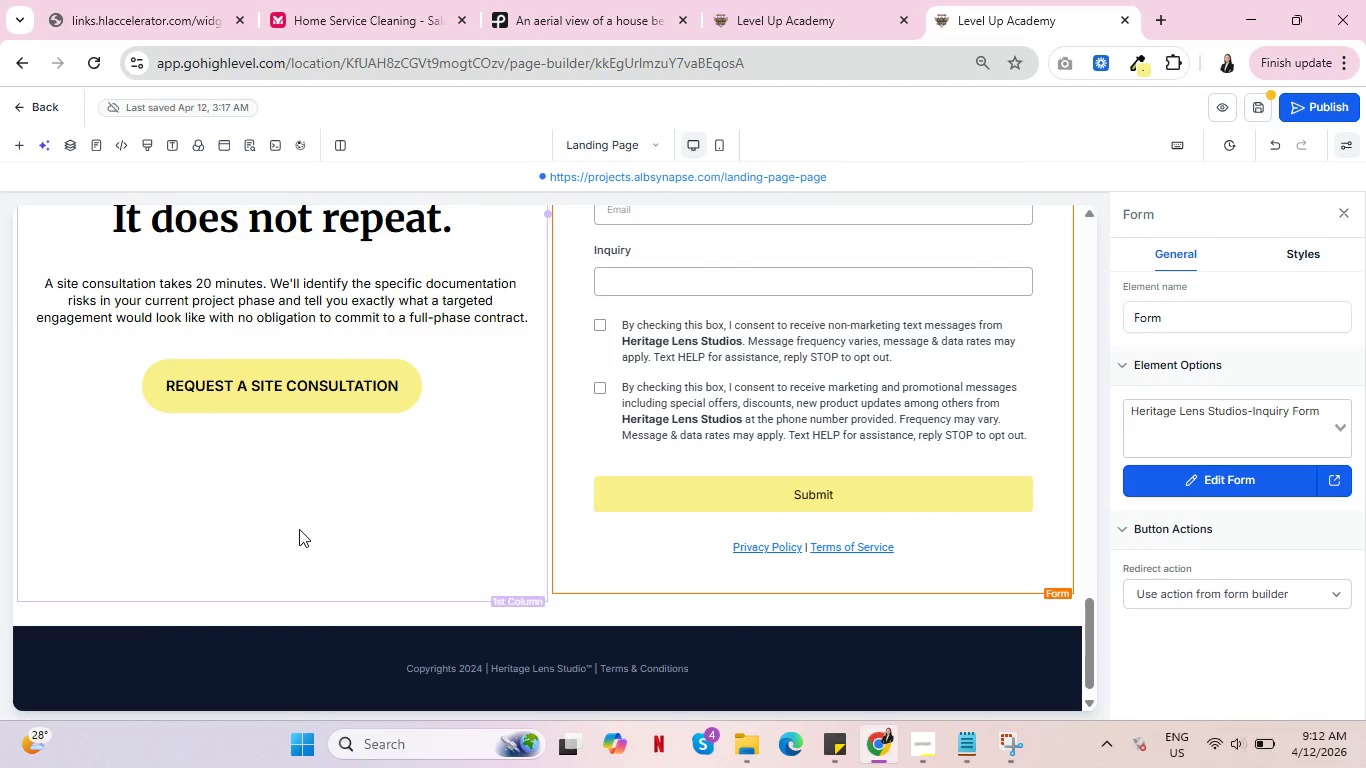 
scroll: coordinate [813, 442], scroll_direction: up, amount: 3.0
 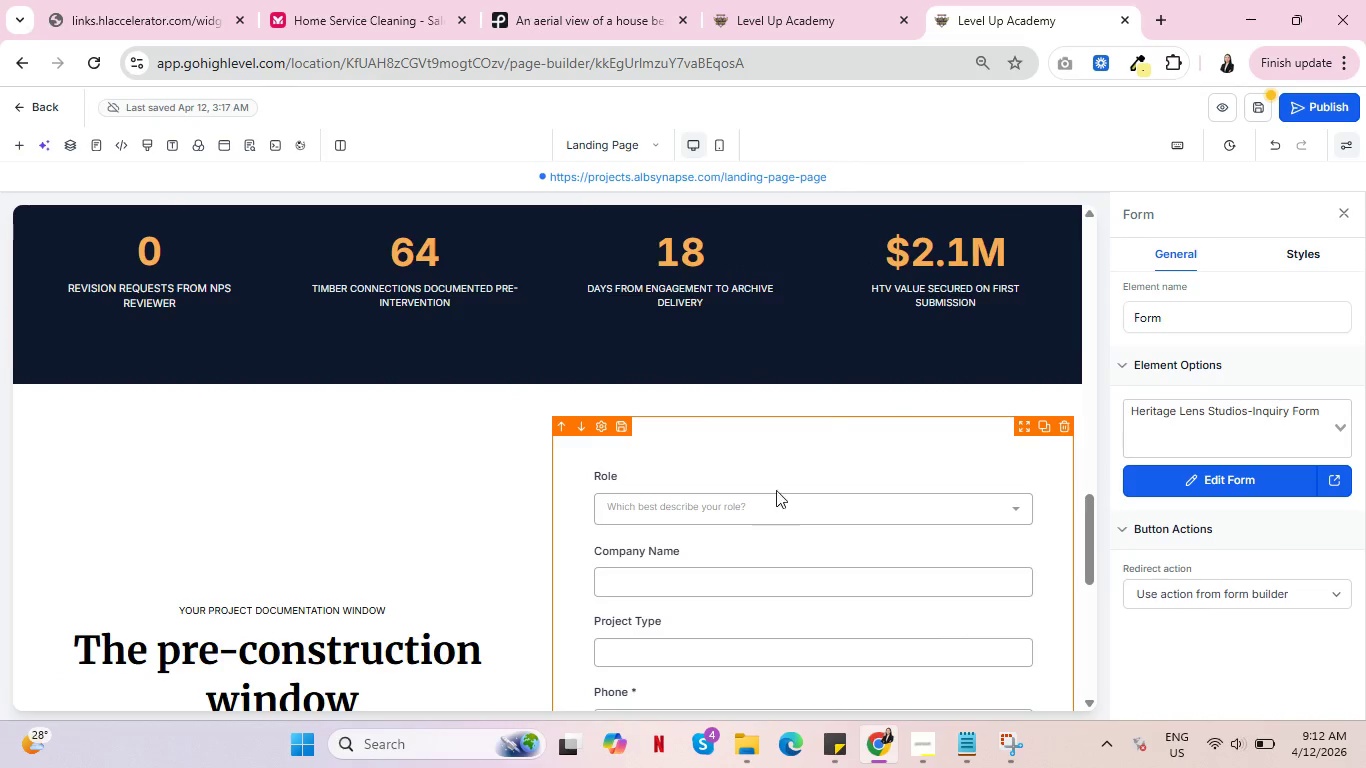 
left_click([1254, 109])
 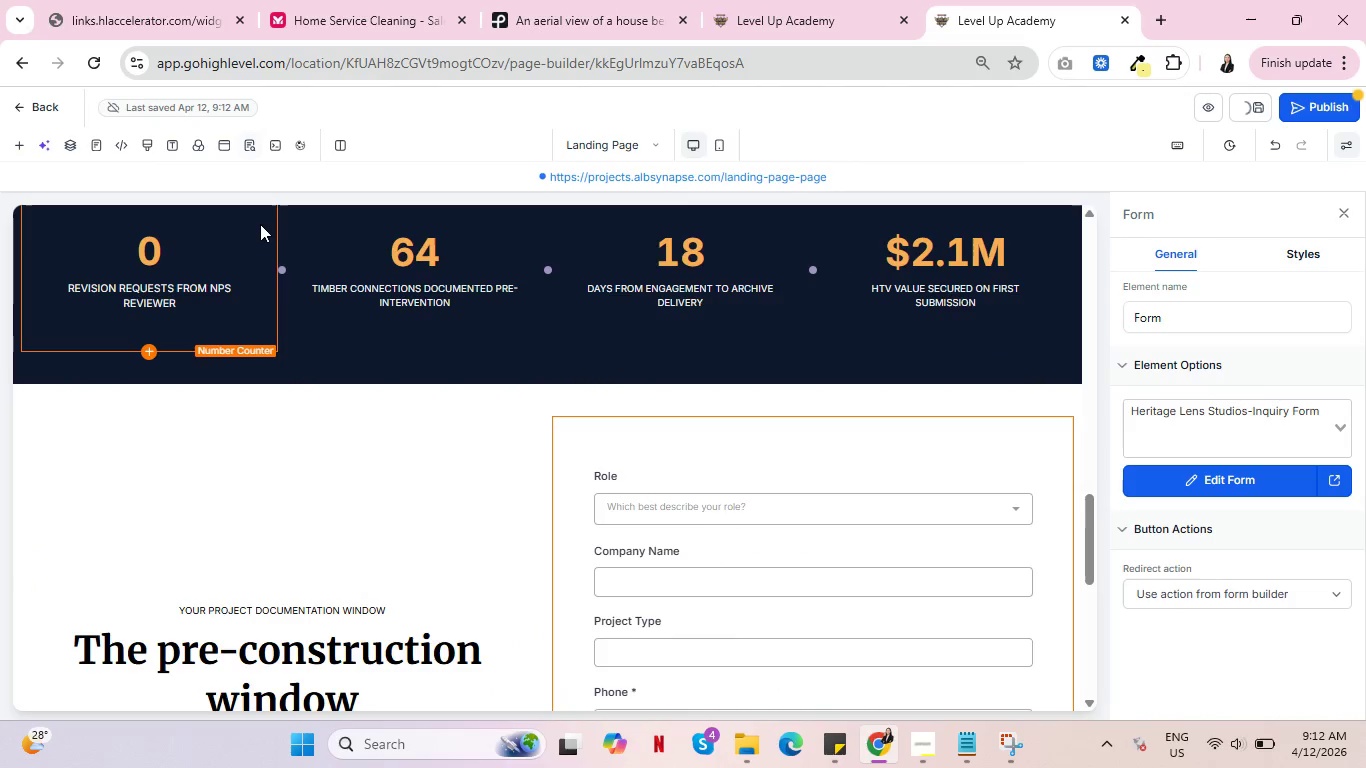 
wait(6.0)
 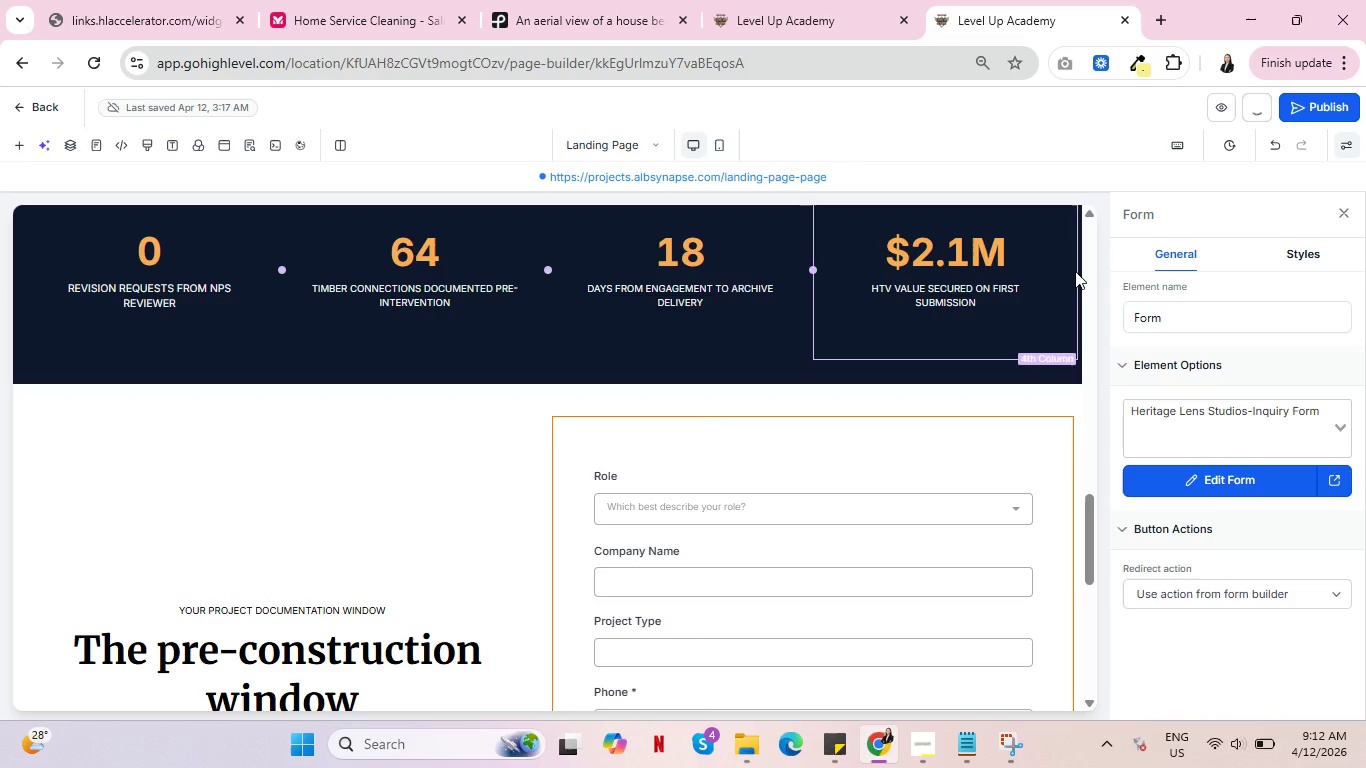 
left_click([1224, 110])
 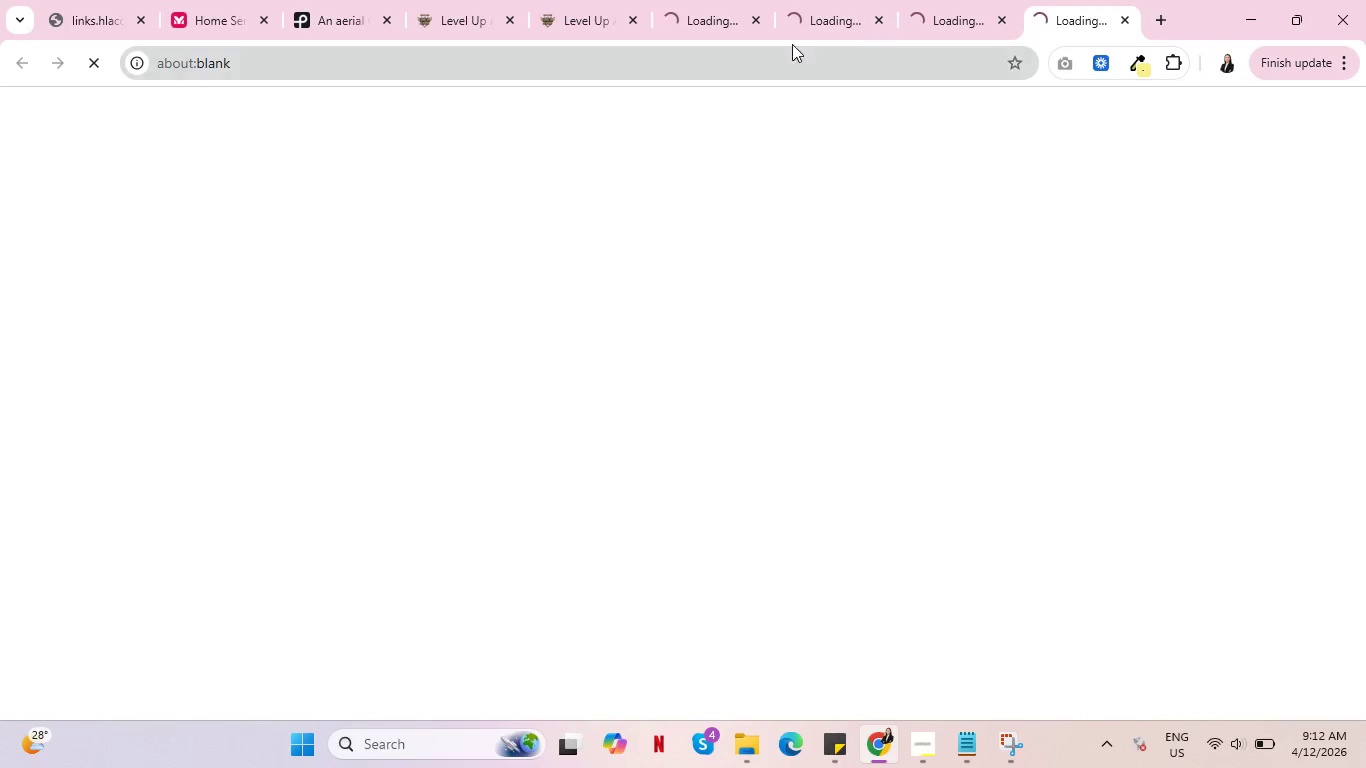 
left_click([754, 19])
 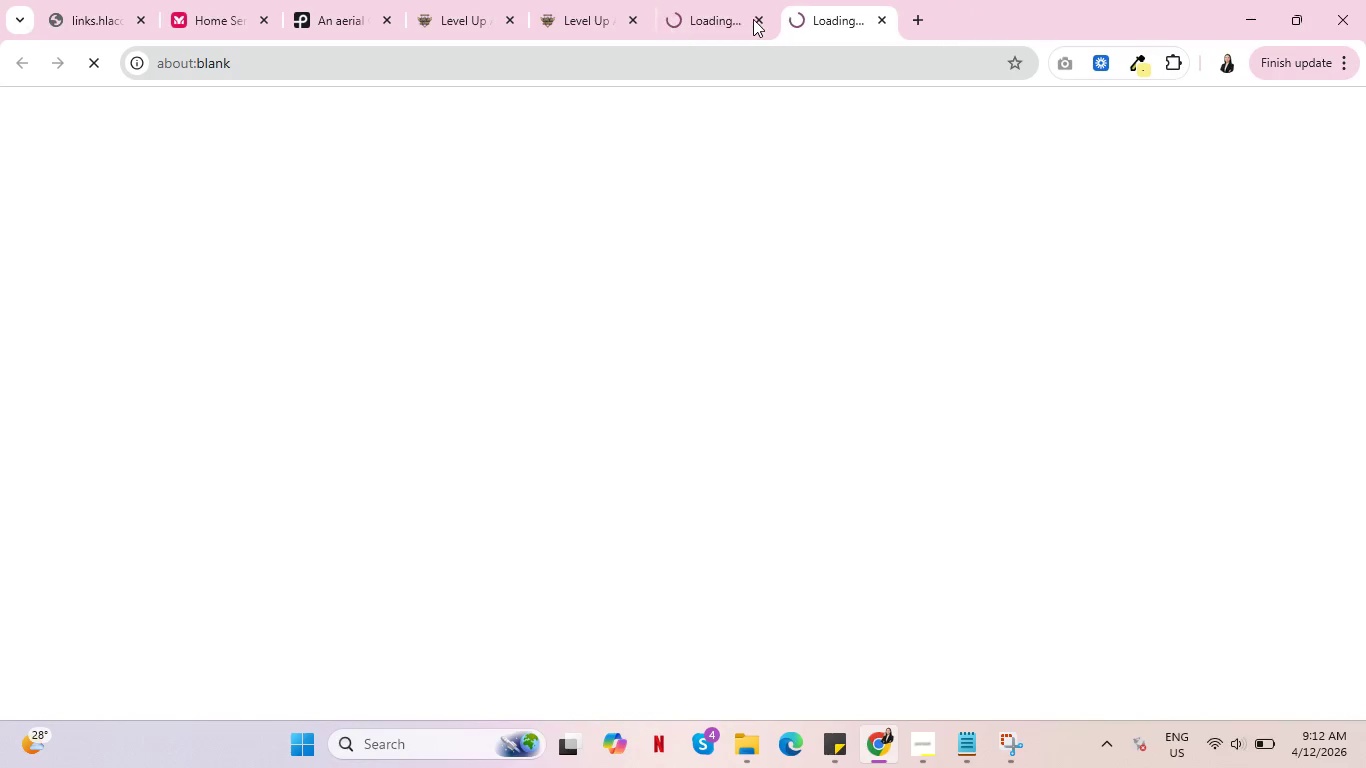 
triple_click([753, 19])
 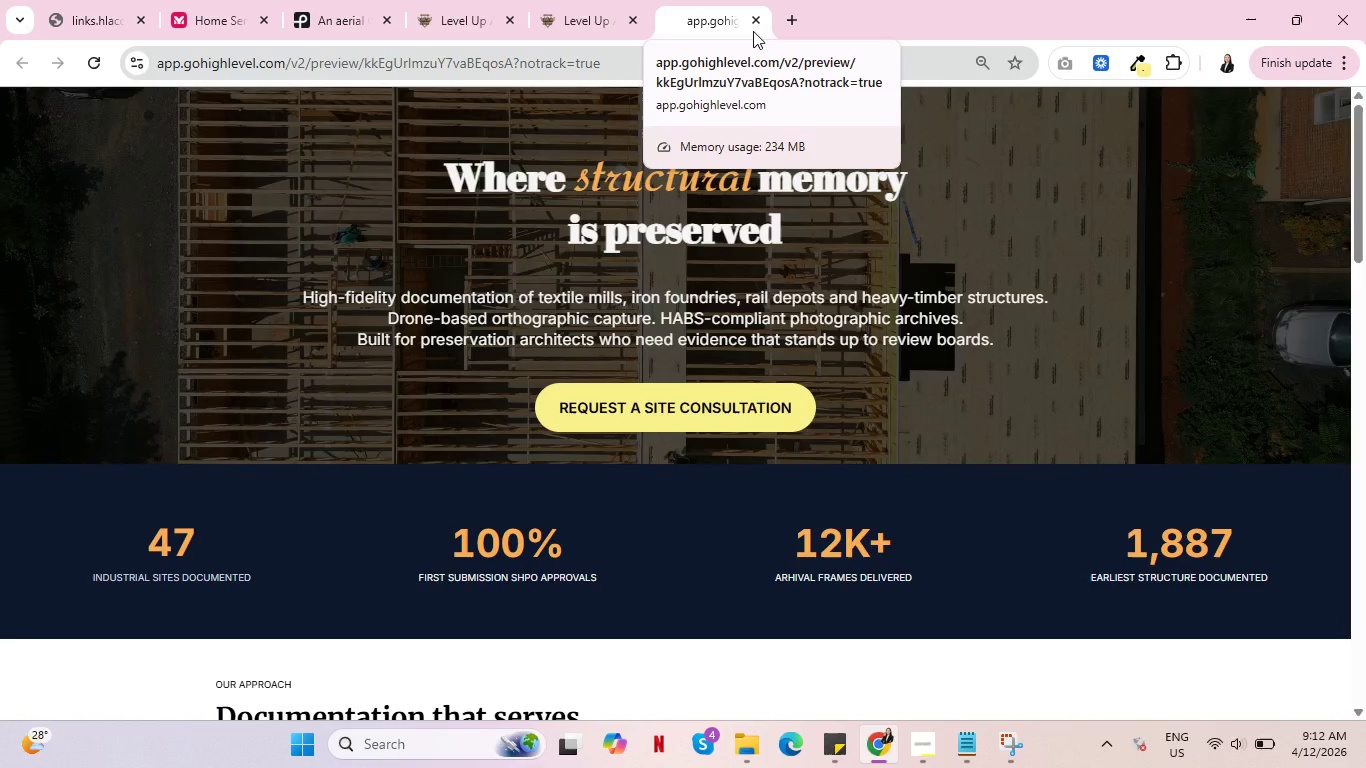 
wait(14.5)
 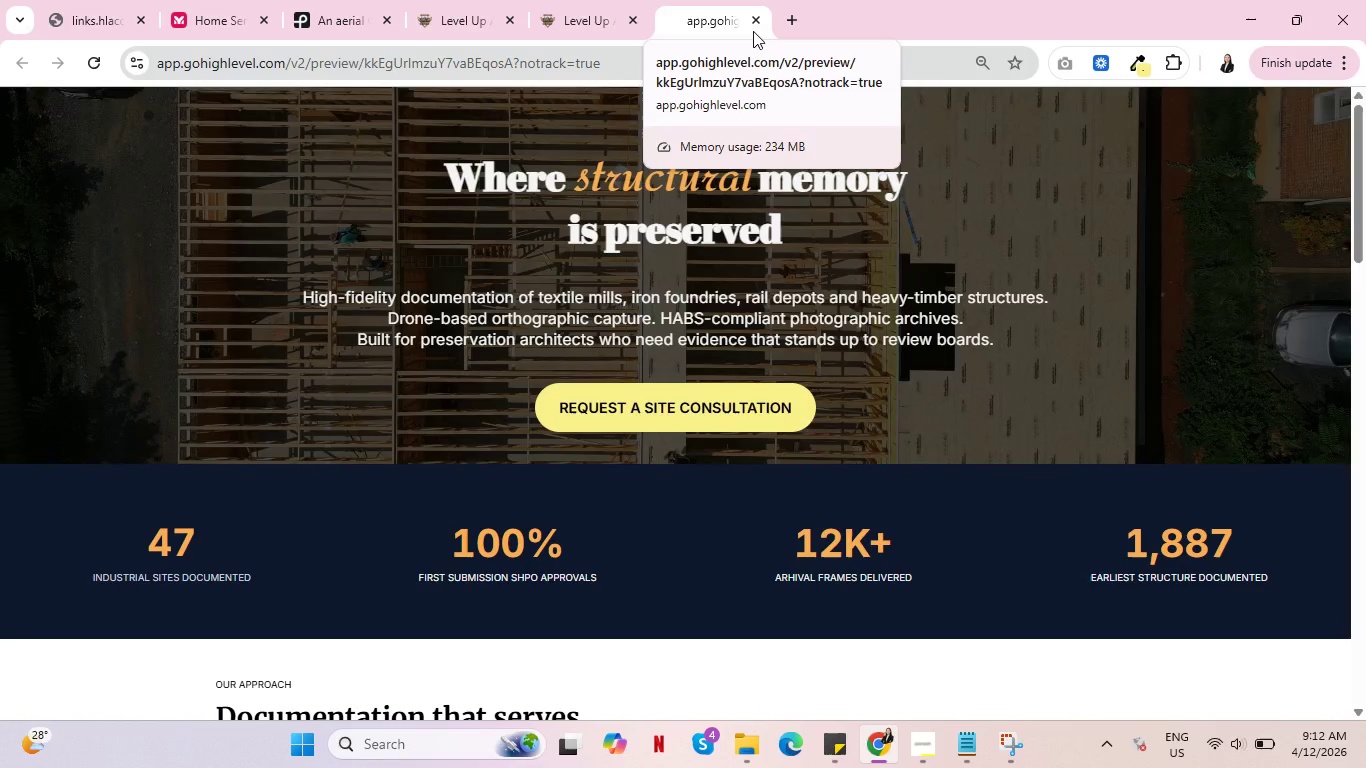 
left_click([685, 421])
 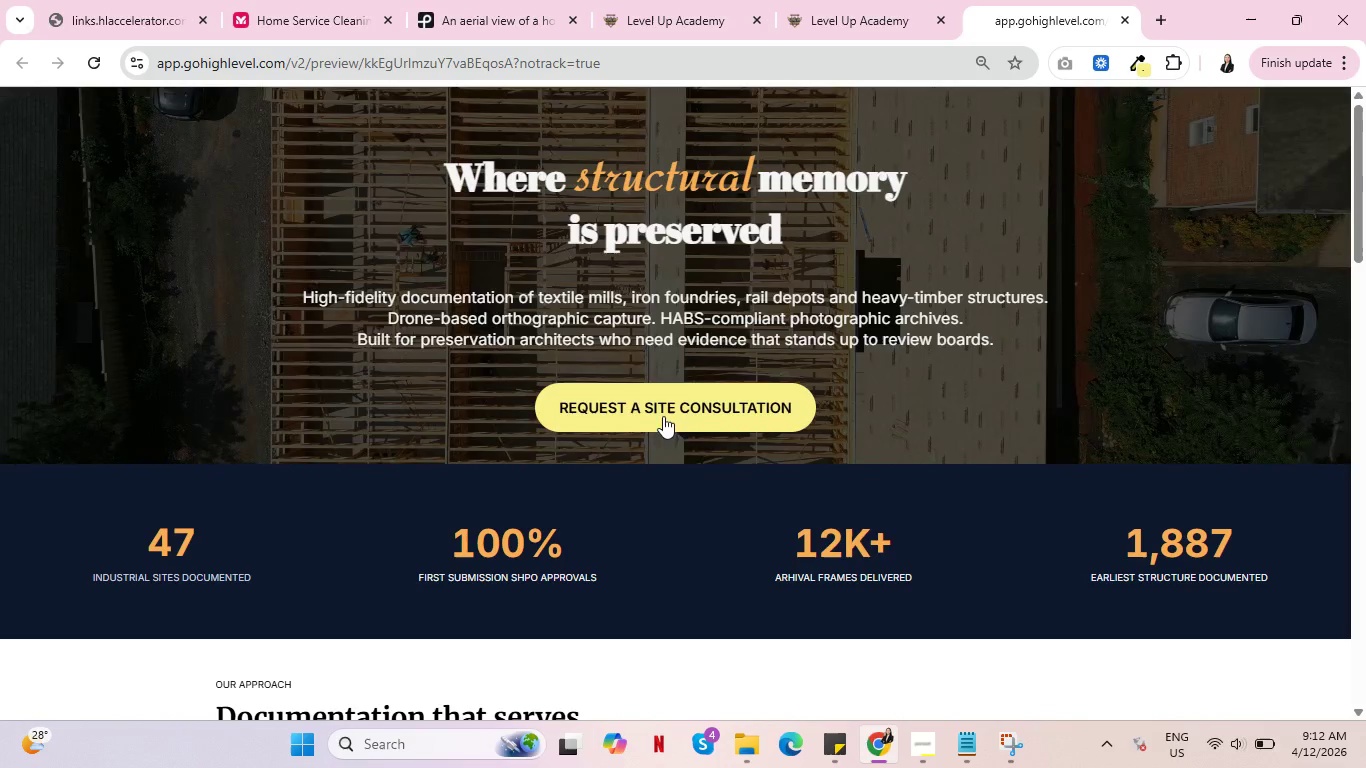 
left_click([890, 0])
 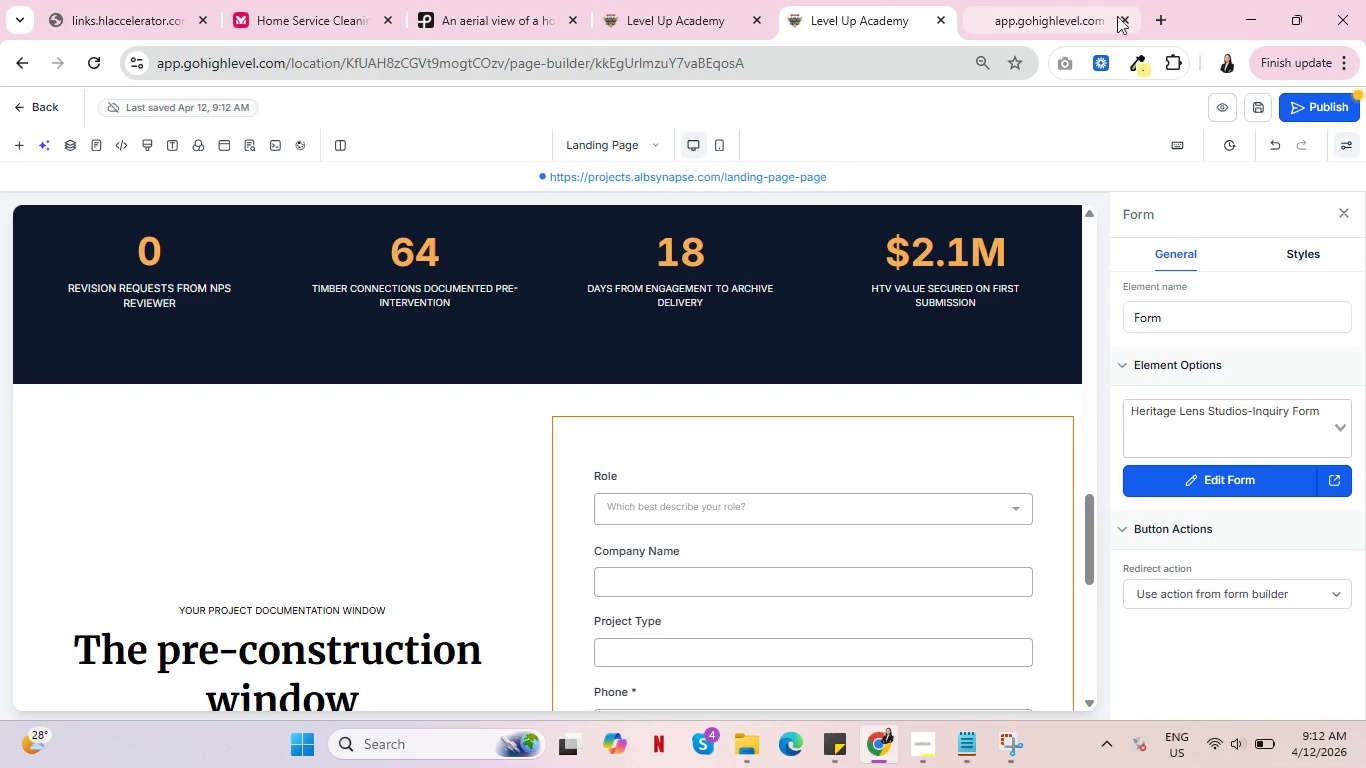 
left_click([1123, 18])
 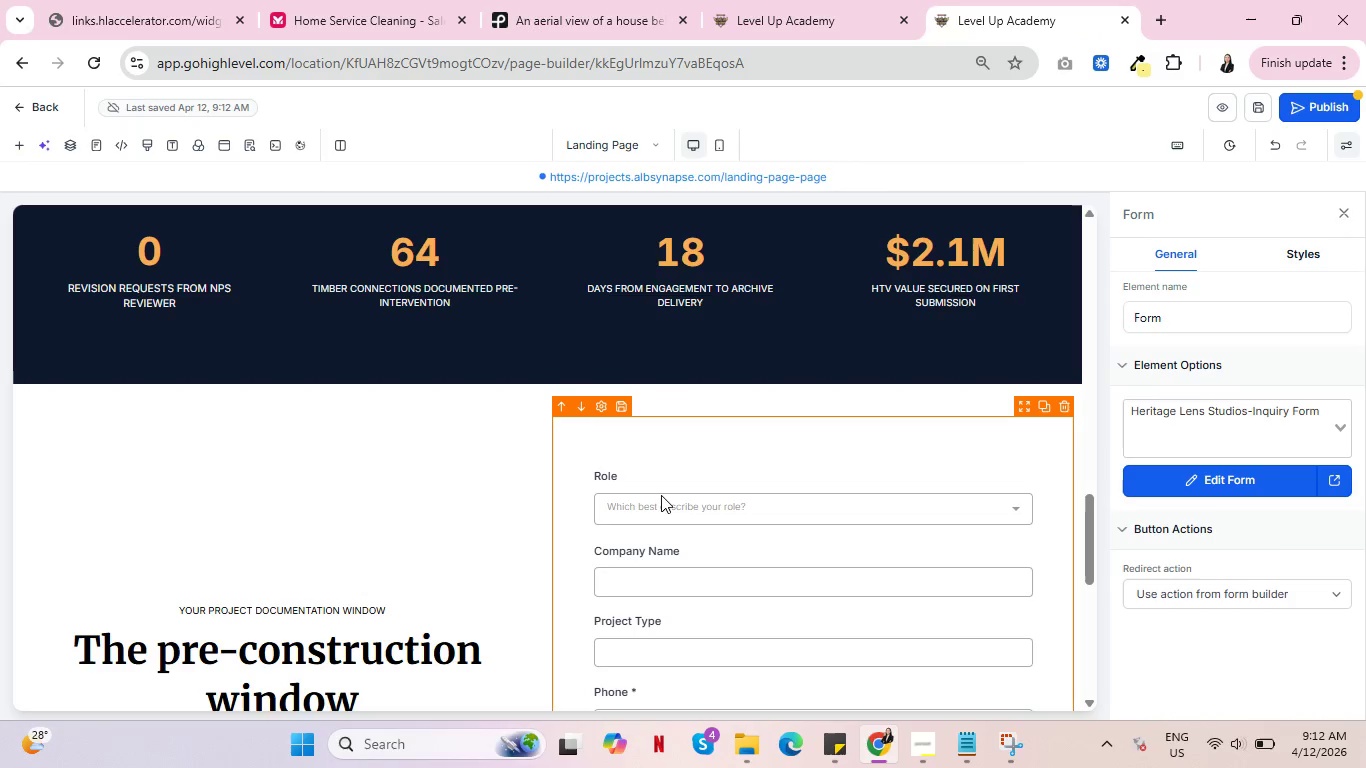 
scroll: coordinate [673, 485], scroll_direction: up, amount: 19.0
 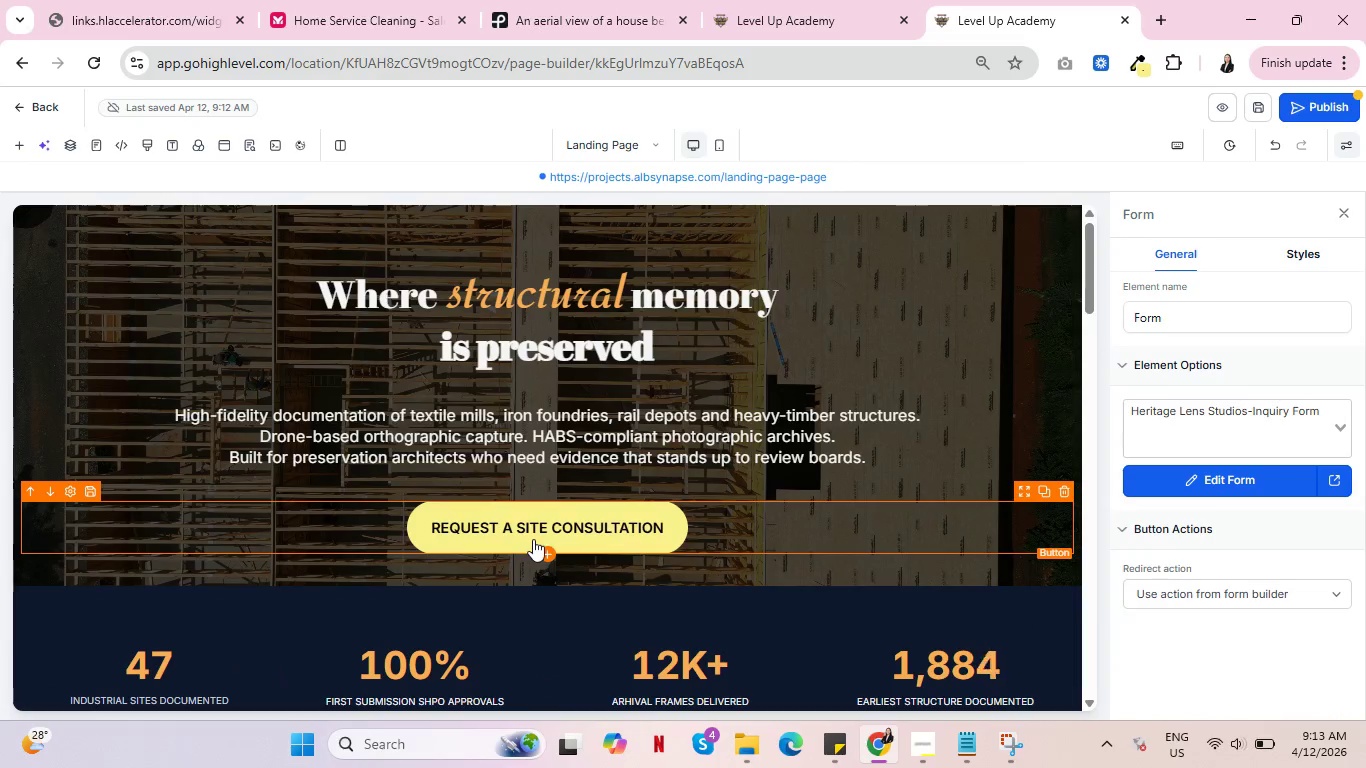 
left_click([465, 529])
 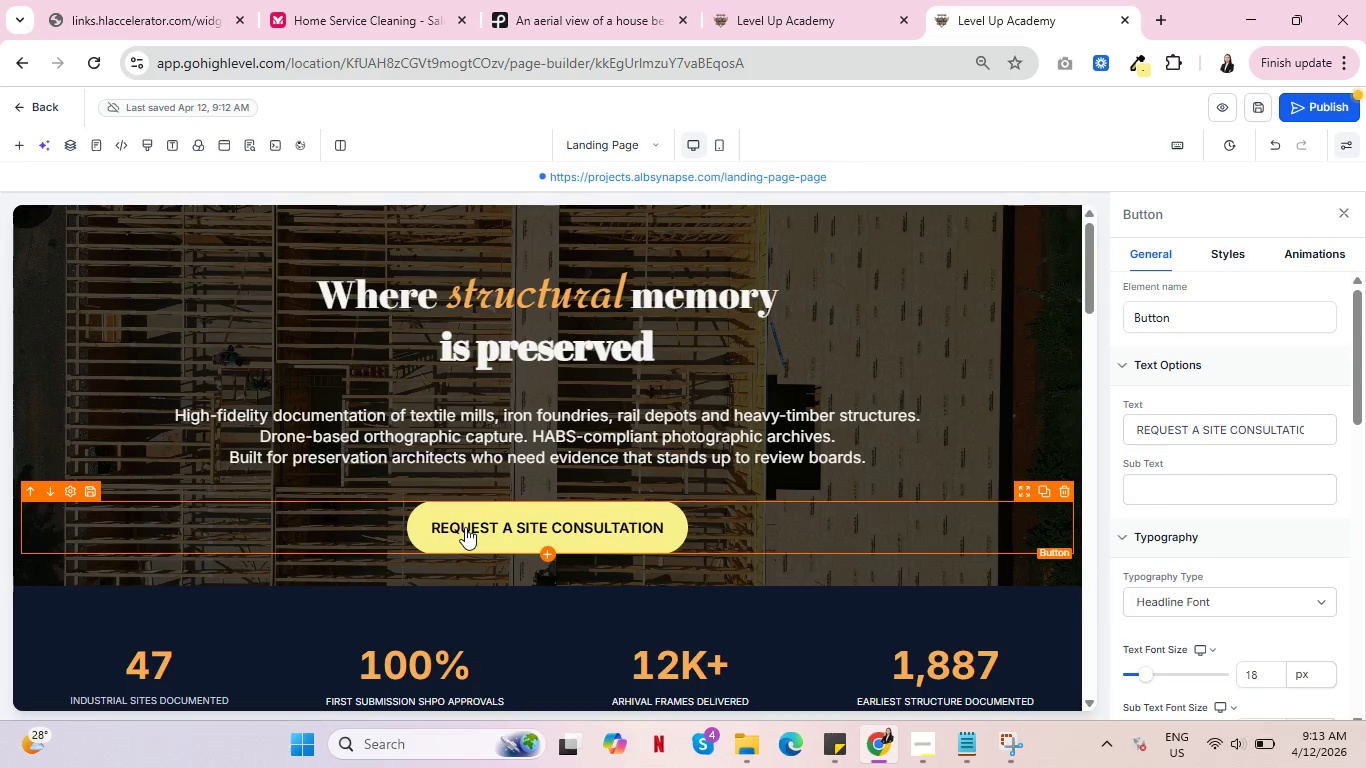 
wait(10.98)
 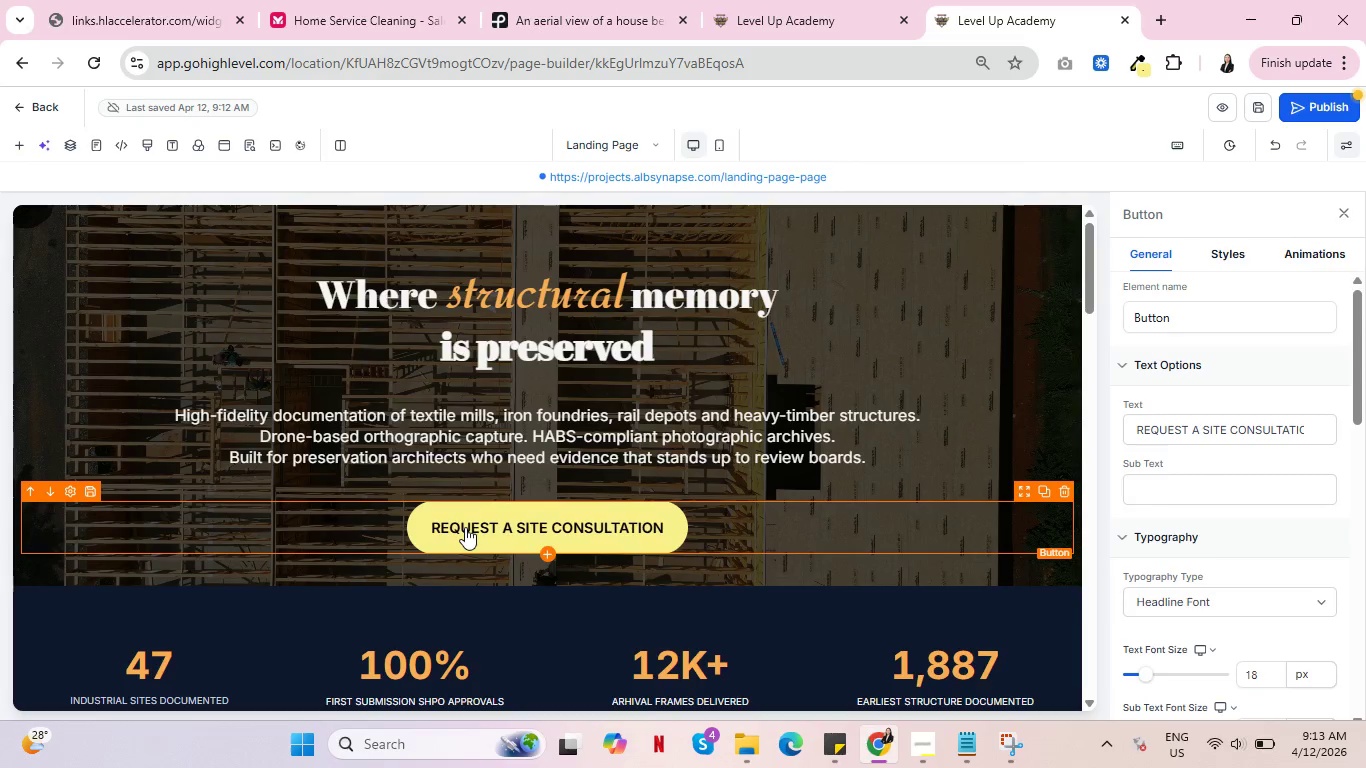 
left_click([796, 0])
 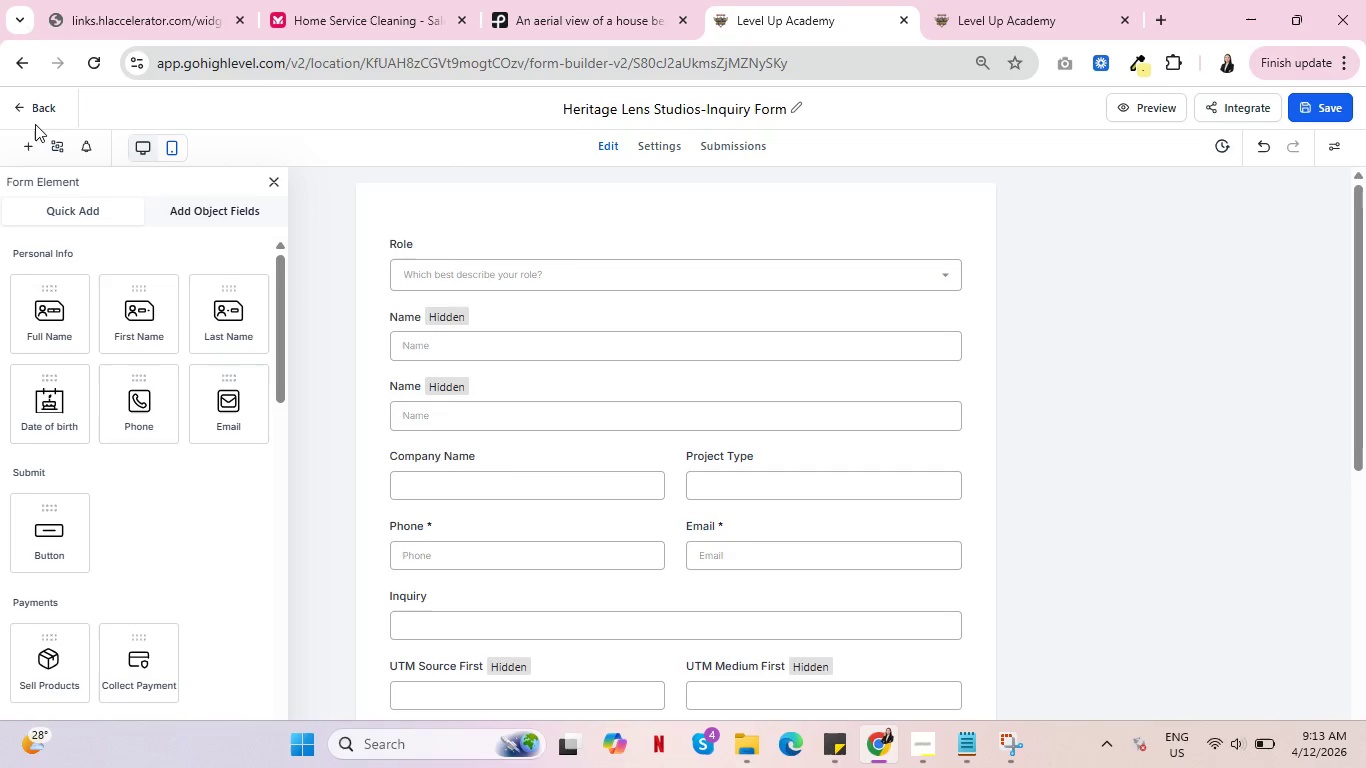 
left_click([41, 96])
 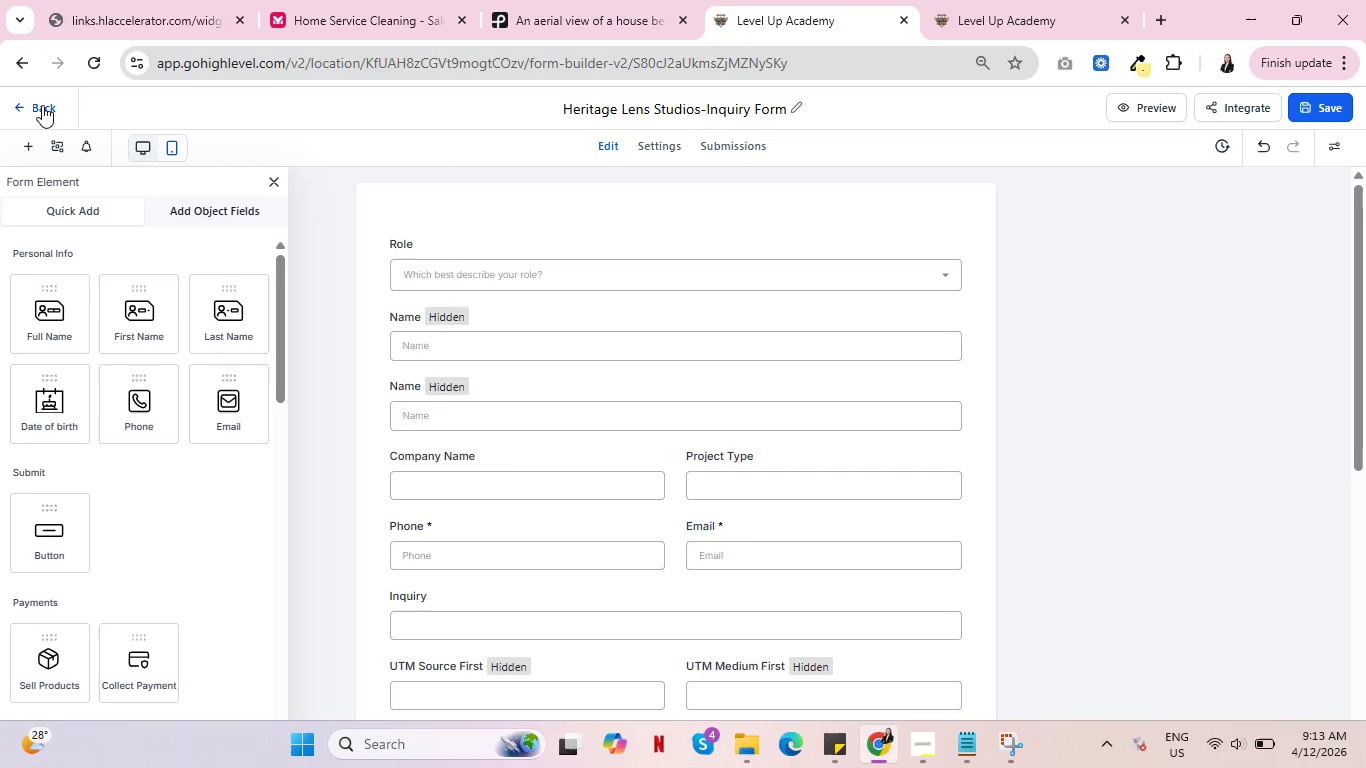 
left_click([42, 105])
 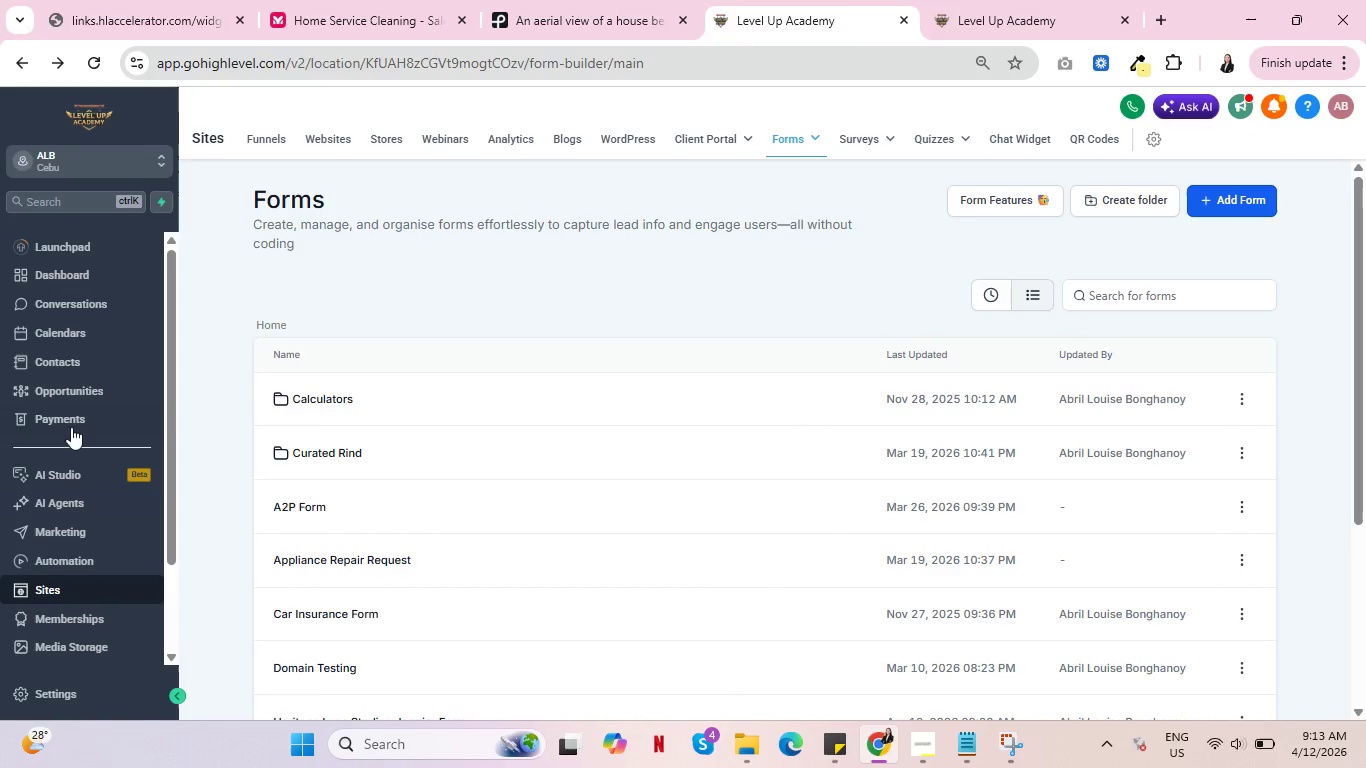 
left_click([65, 529])
 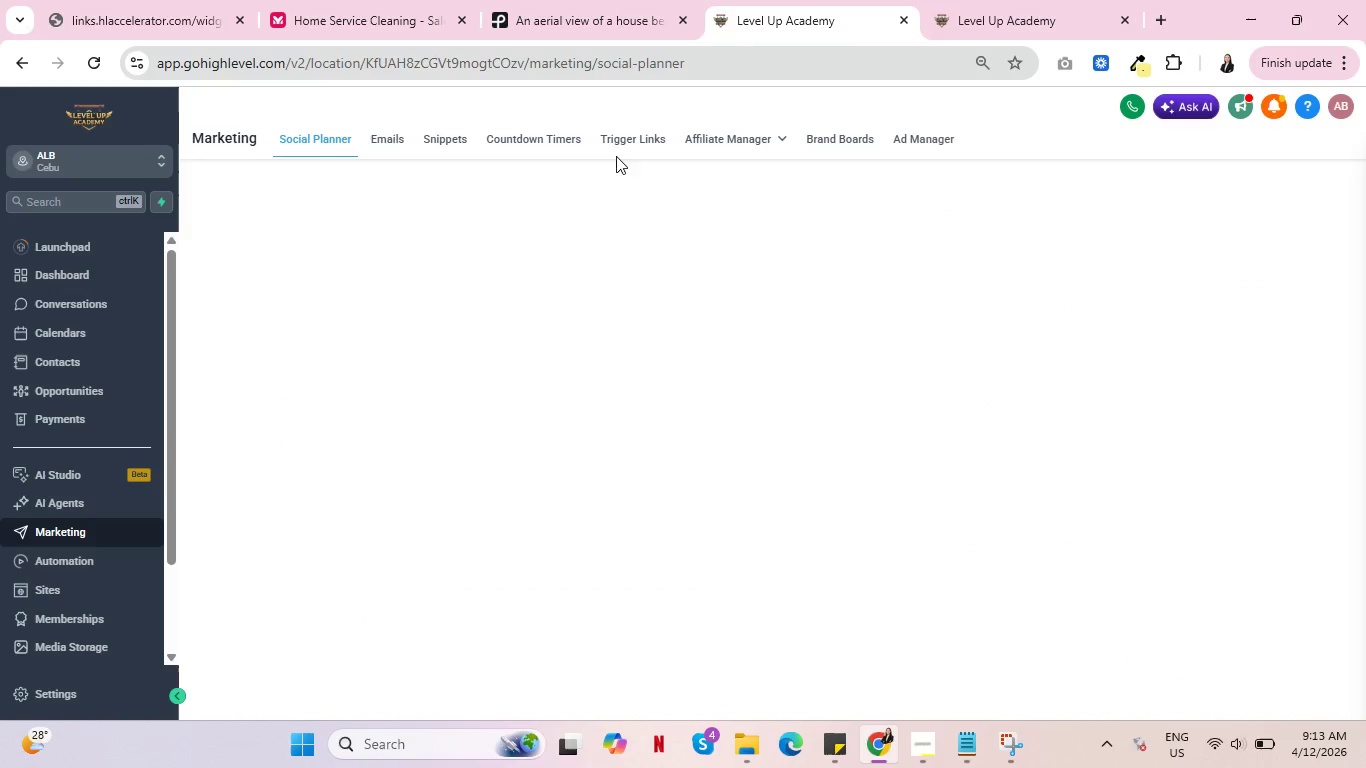 
left_click([608, 137])
 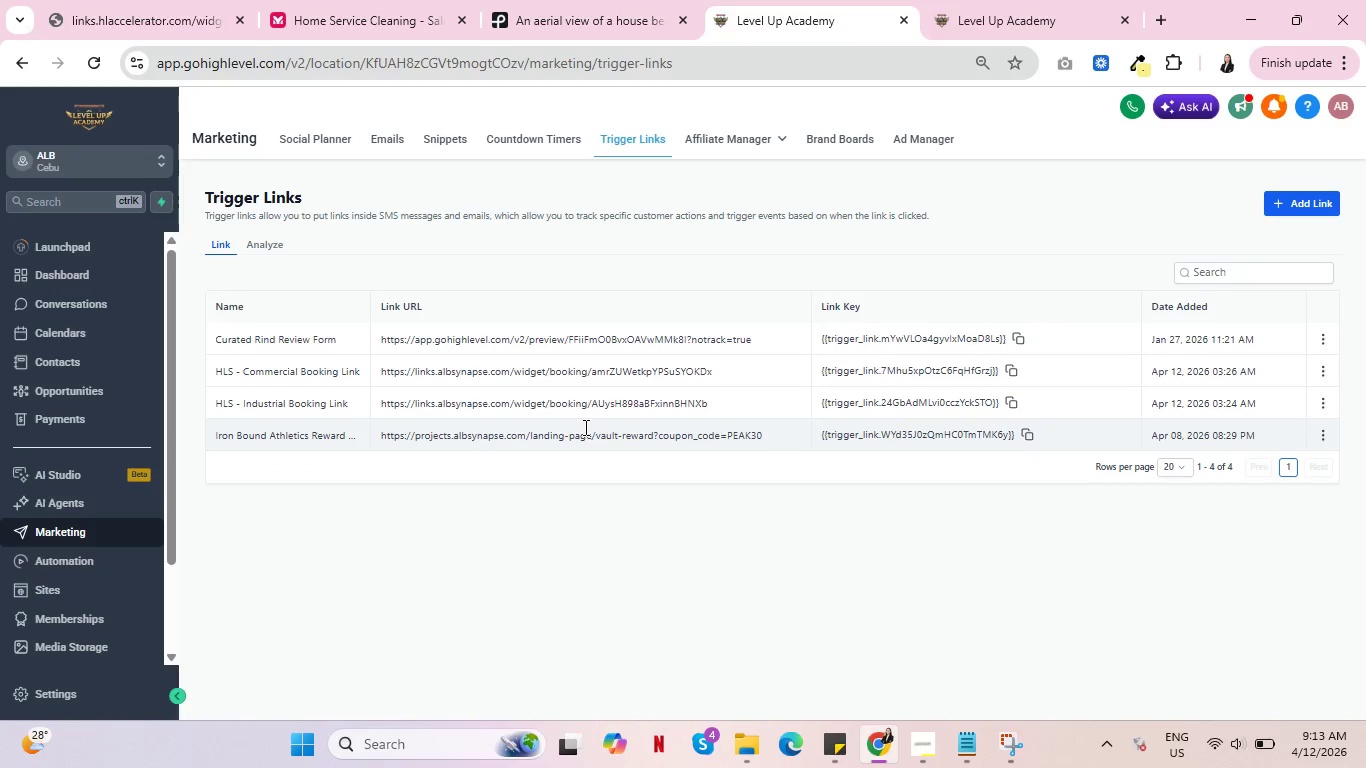 
left_click_drag(start_coordinate=[732, 406], to_coordinate=[710, 399])
 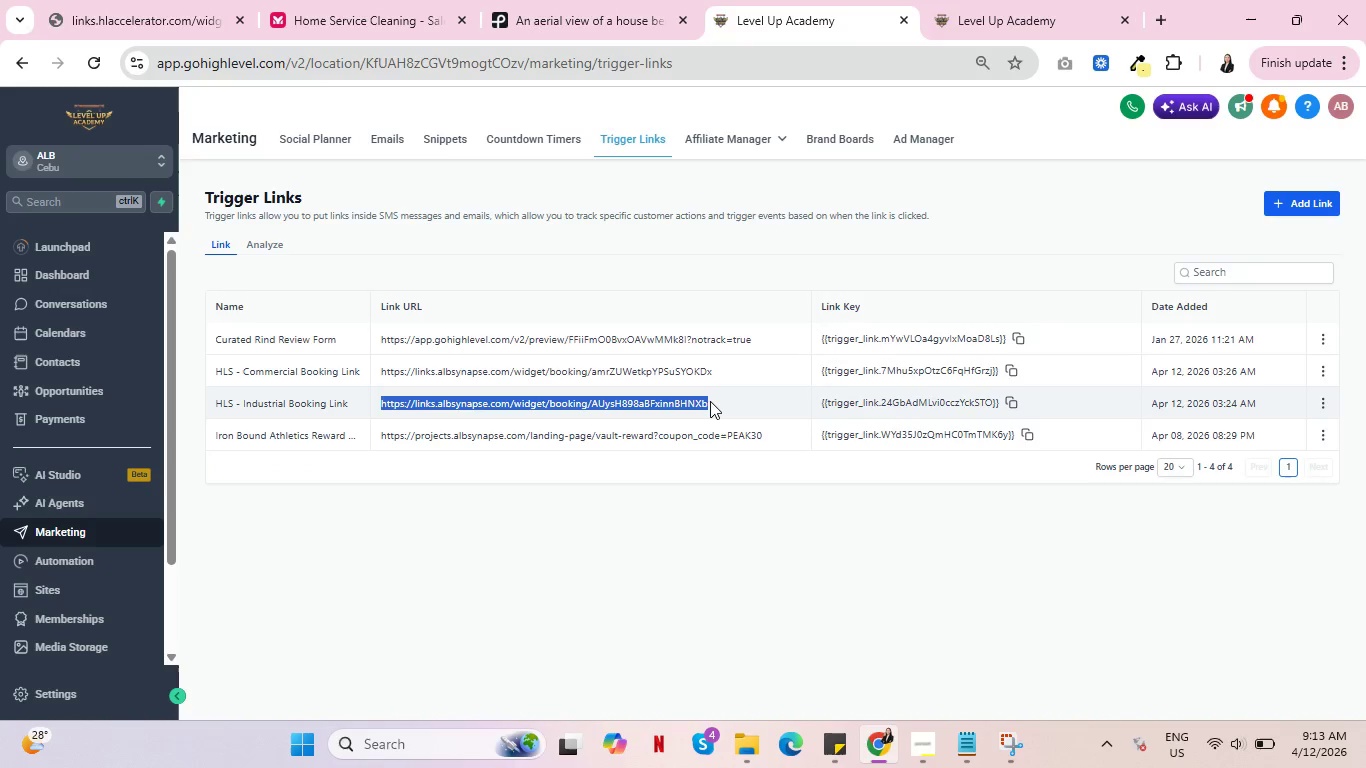 
key(Control+C)
 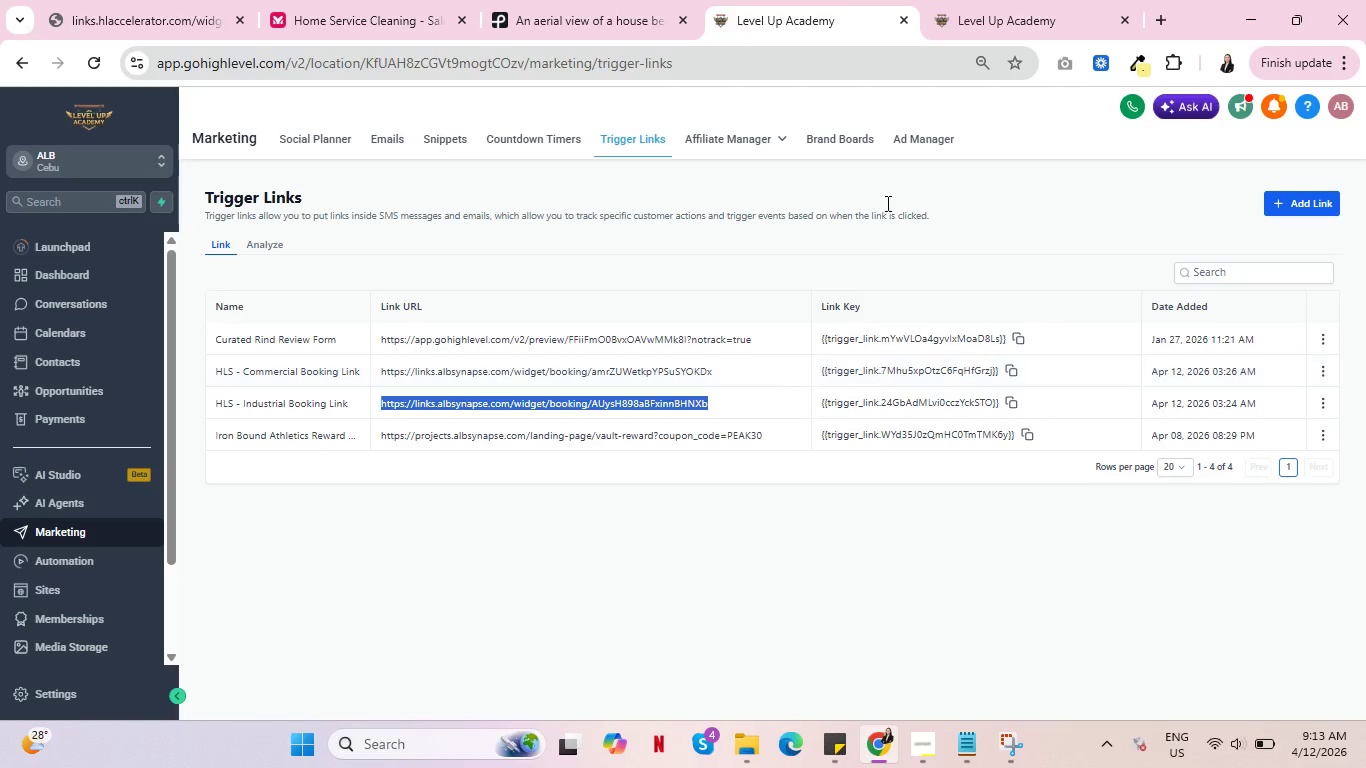 
key(Control+C)
 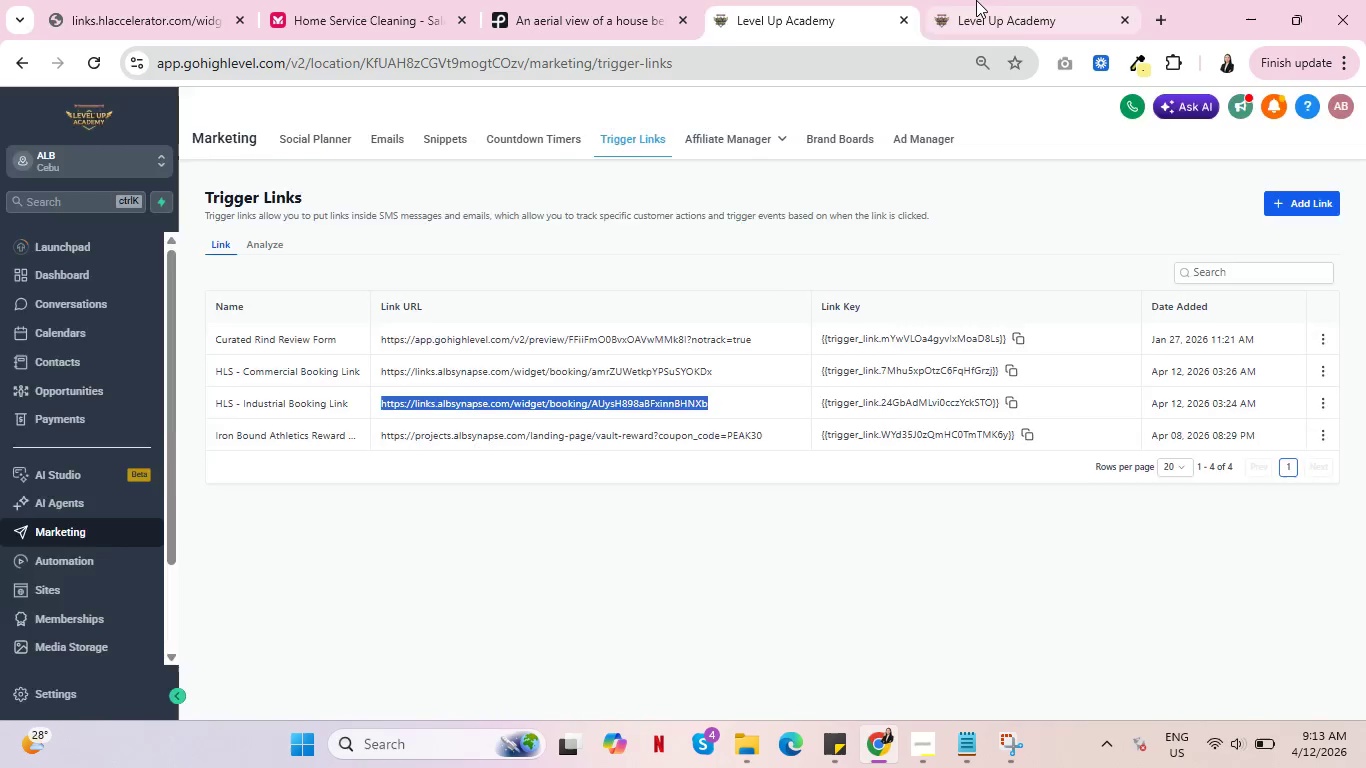 
left_click([976, 0])
 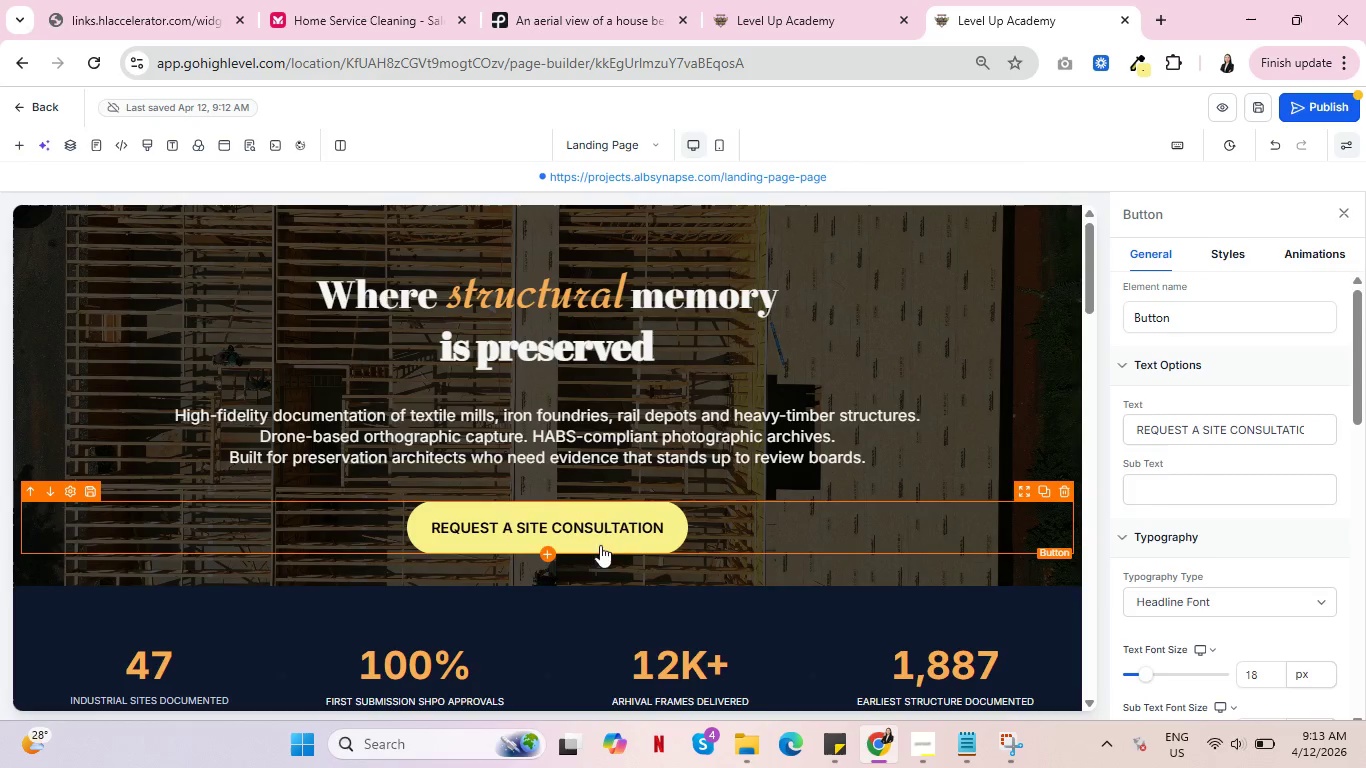 
left_click([605, 512])
 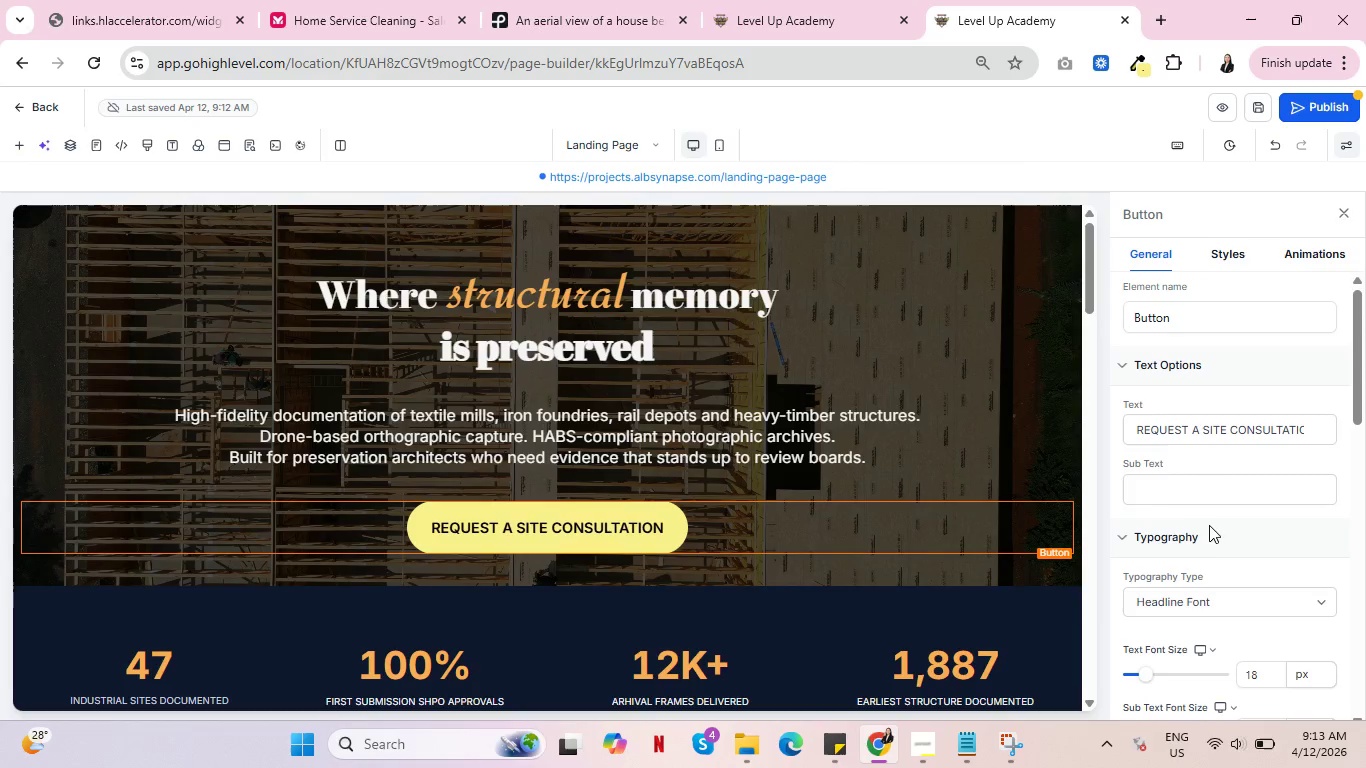 
scroll: coordinate [1229, 524], scroll_direction: down, amount: 8.0
 